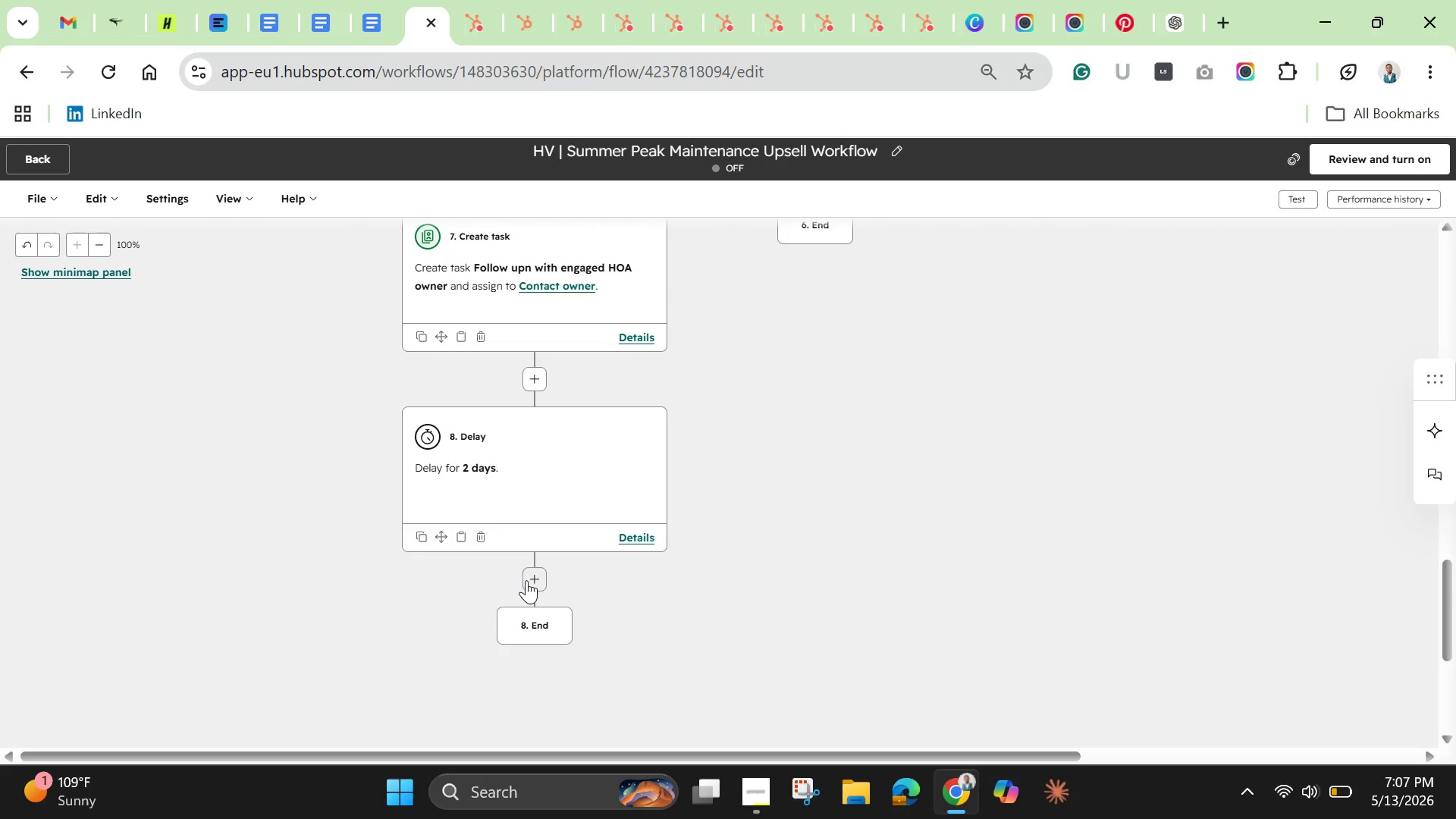 
left_click([526, 580])
 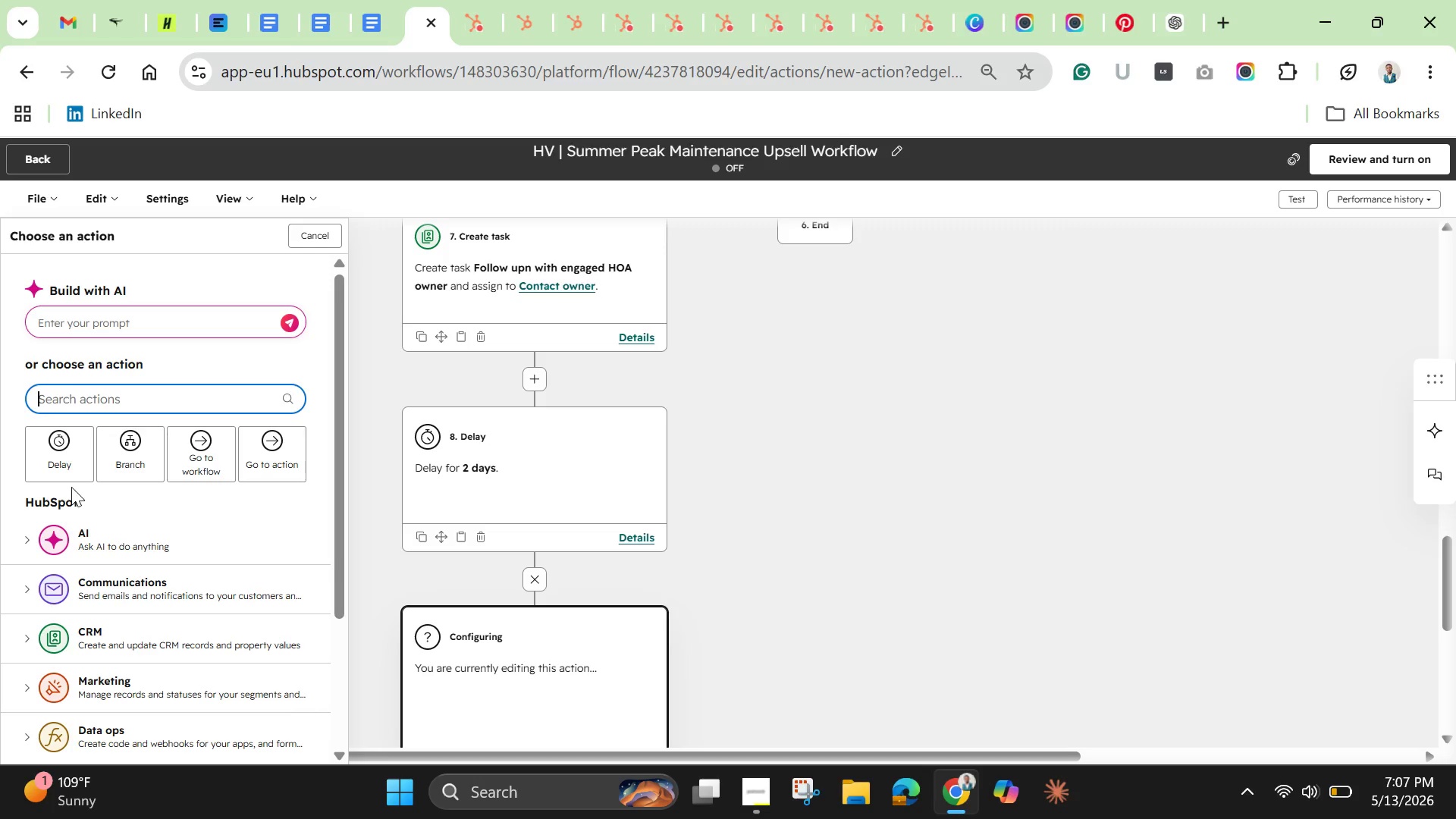 
wait(15.7)
 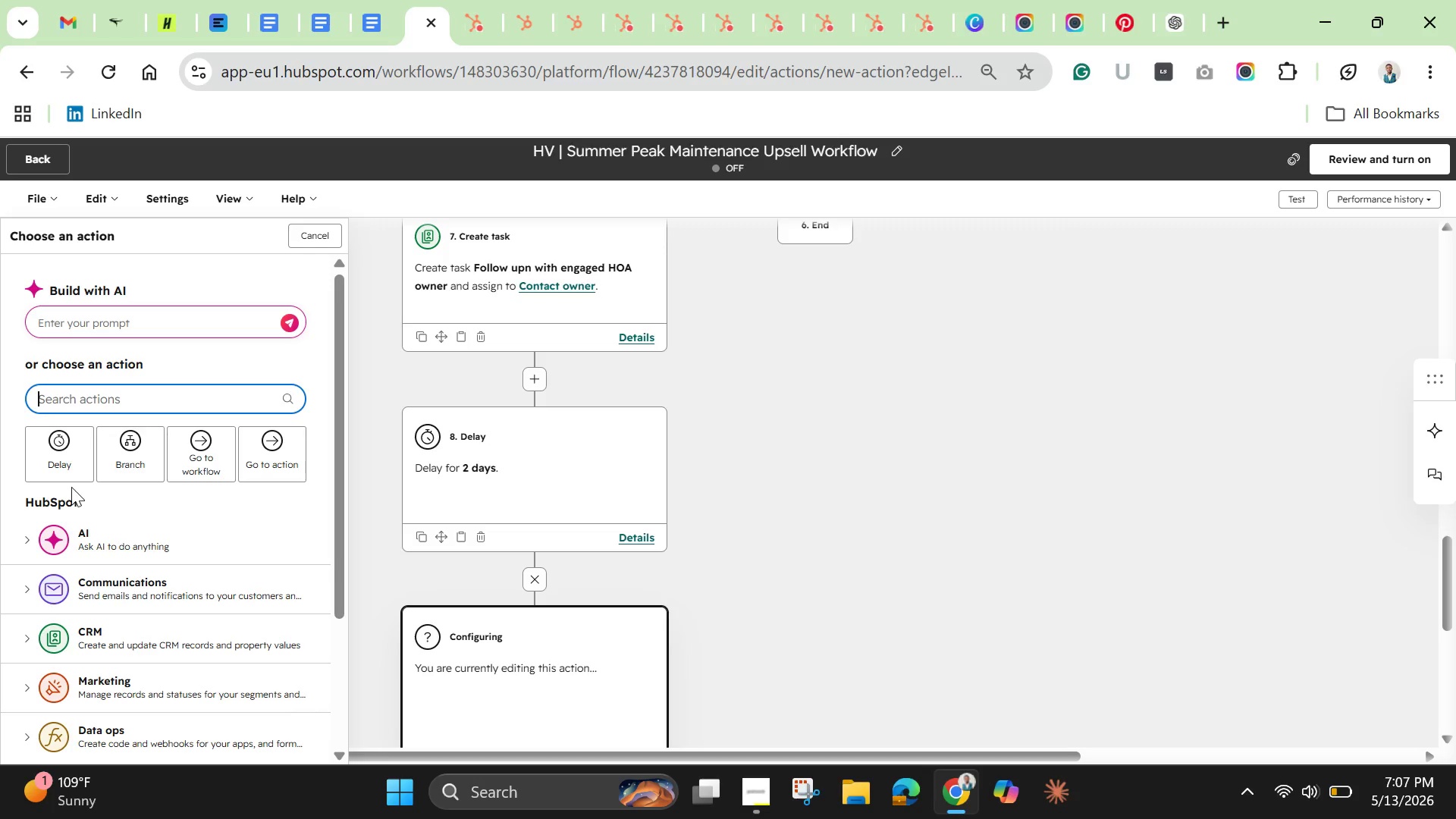 
left_click([114, 643])
 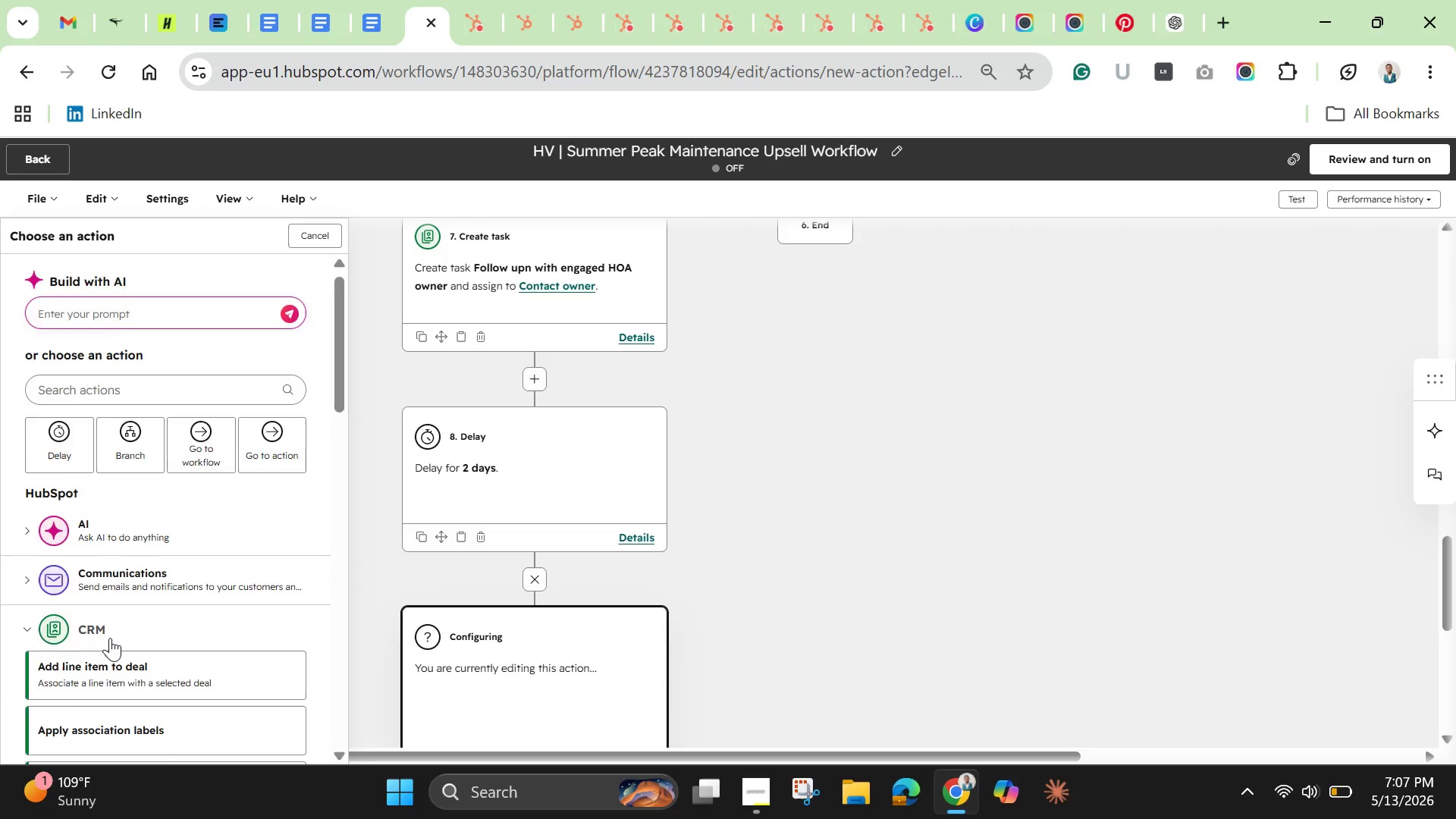 
scroll: coordinate [110, 638], scroll_direction: down, amount: 5.0
 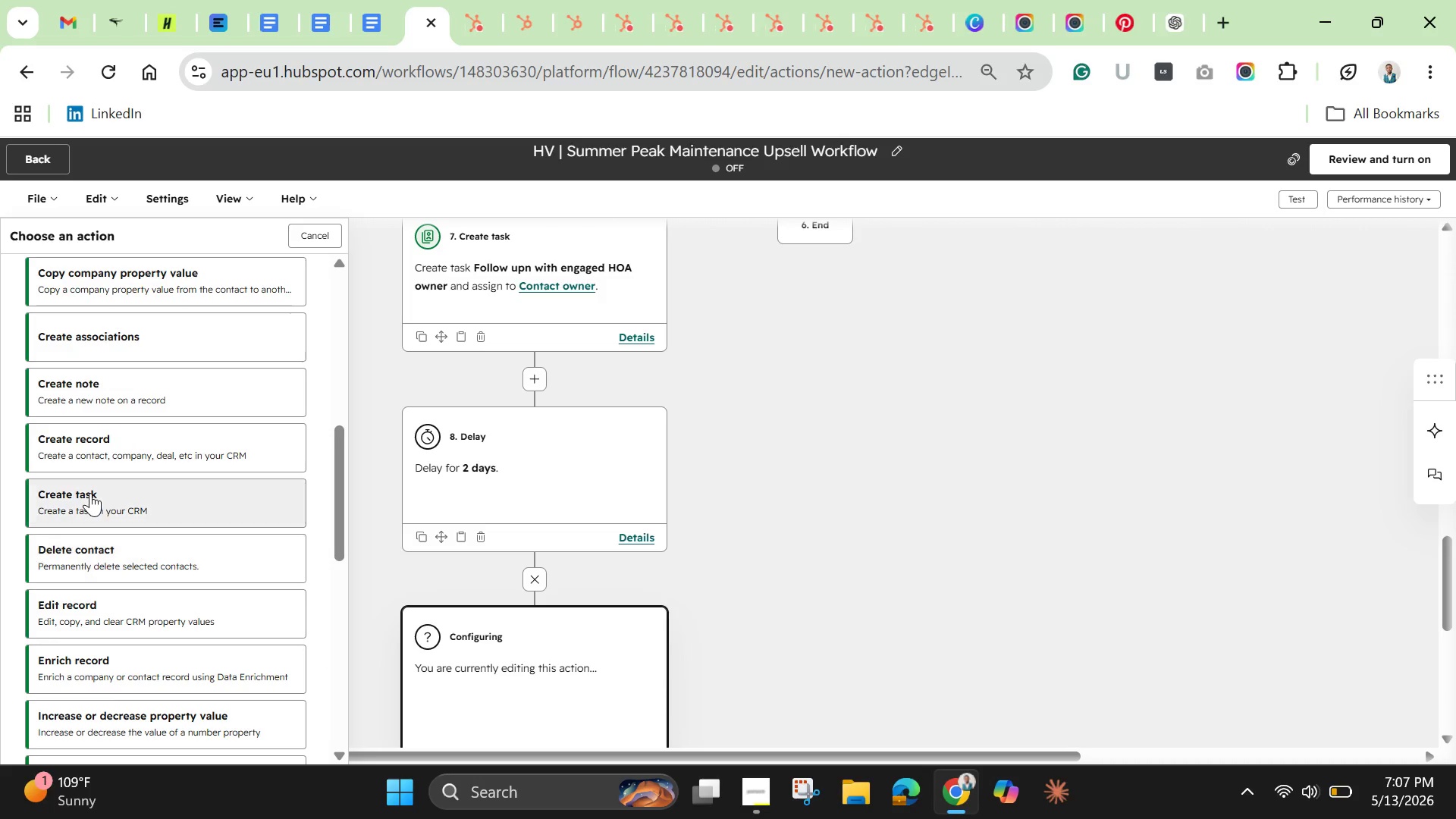 
left_click([90, 493])
 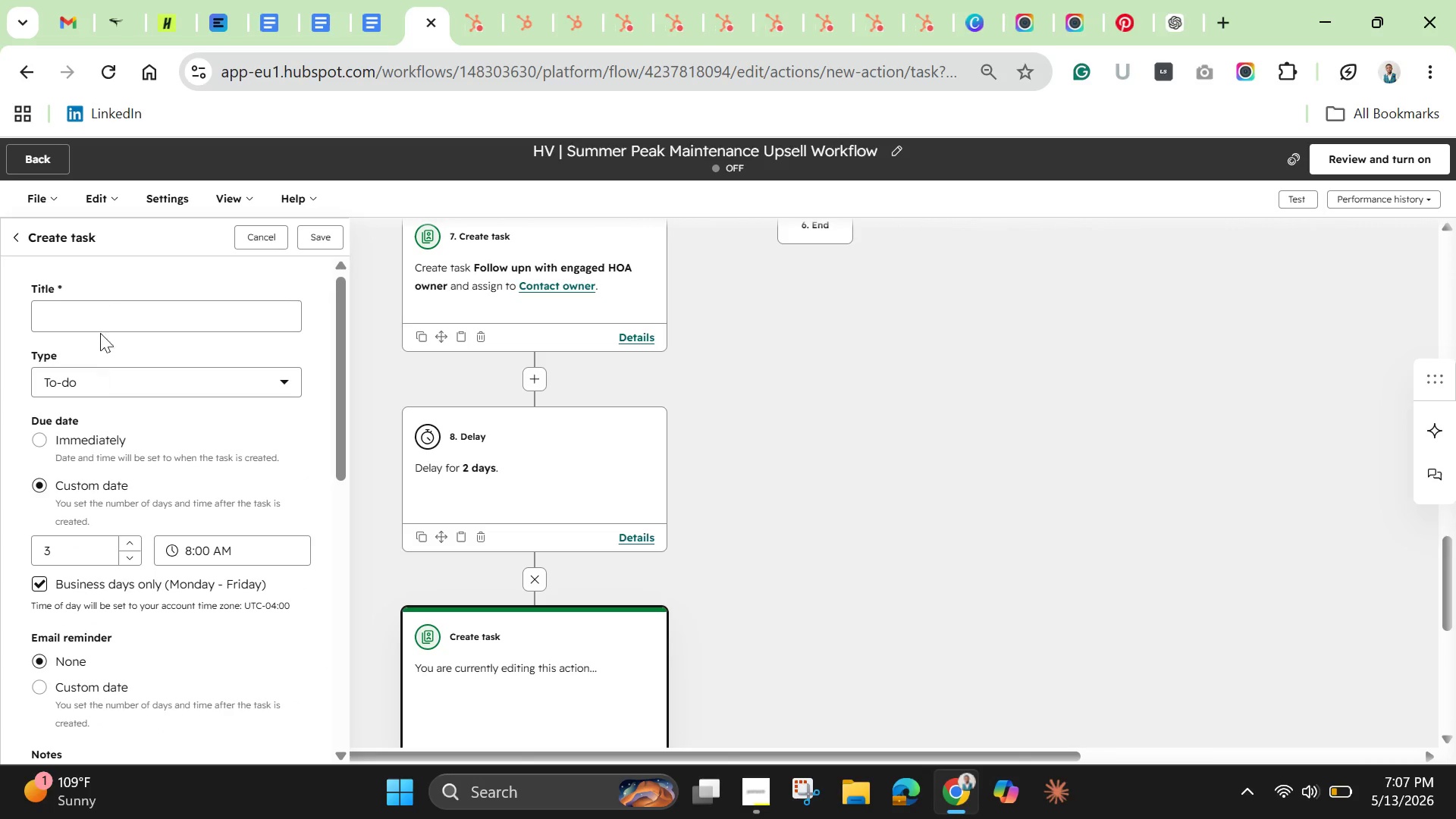 
left_click([99, 309])
 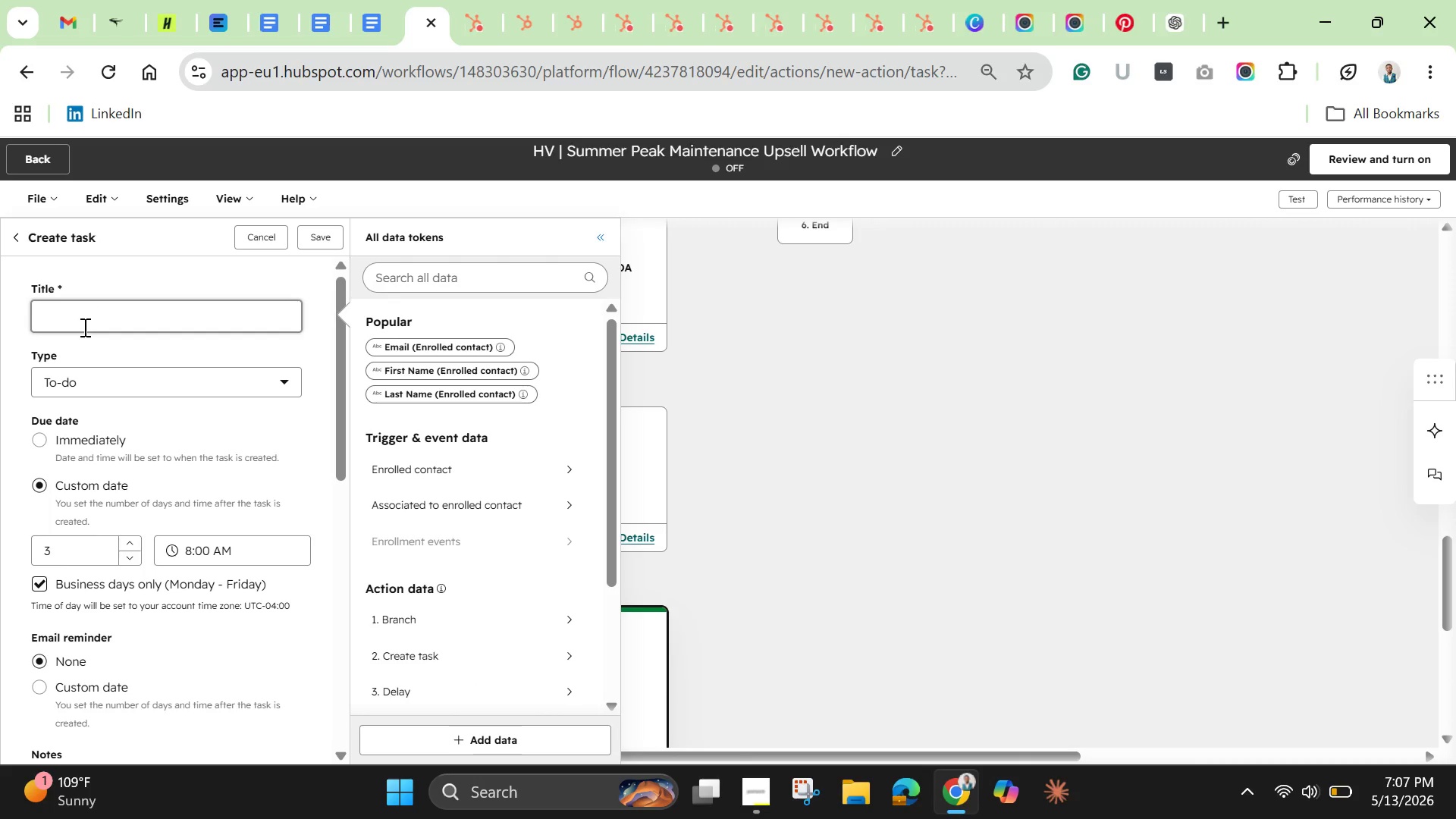 
wait(6.17)
 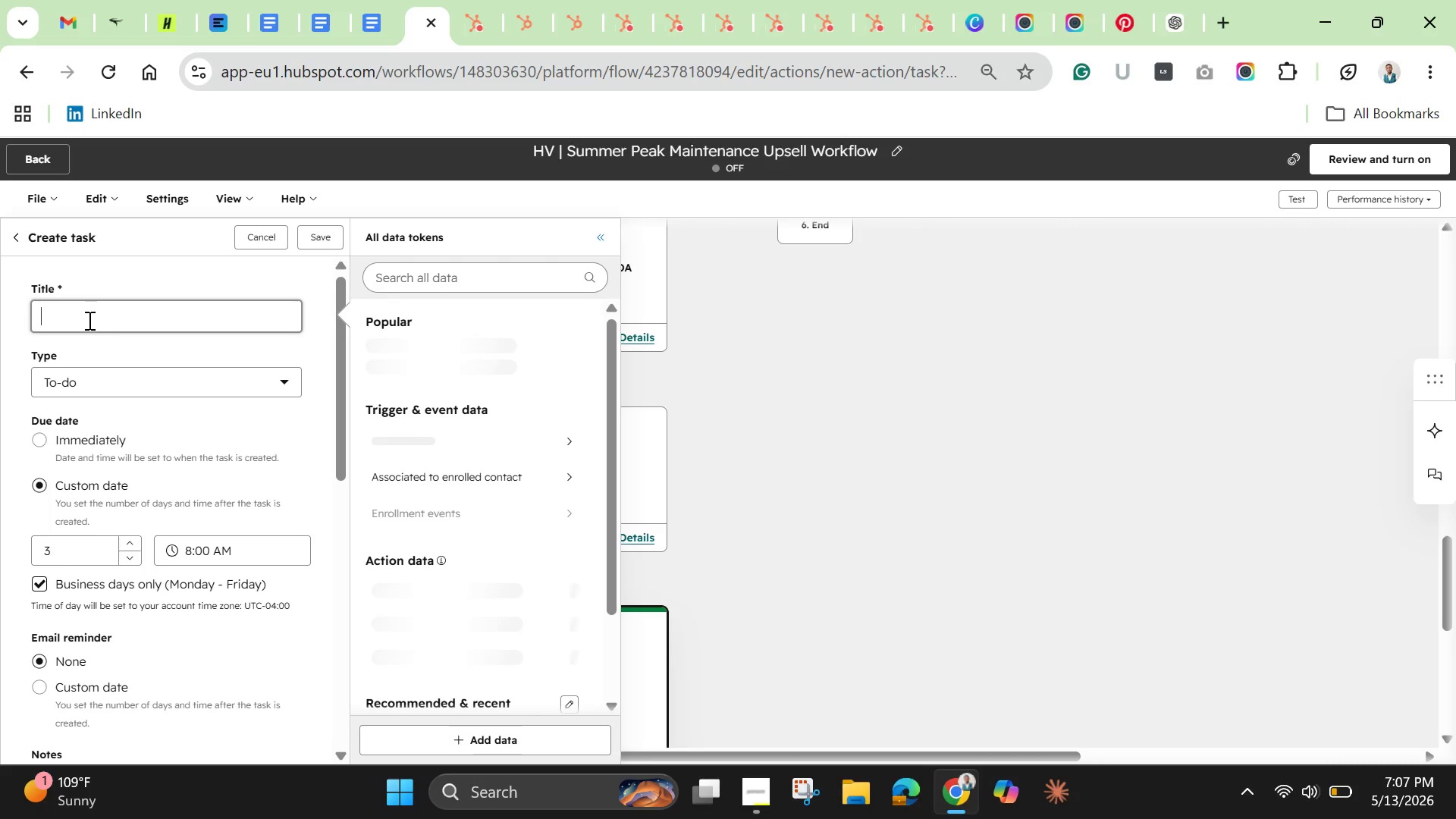 
type(Final maintenanace )
key(Backspace)
key(Backspace)
key(Backspace)
key(Backspace)
key(Backspace)
 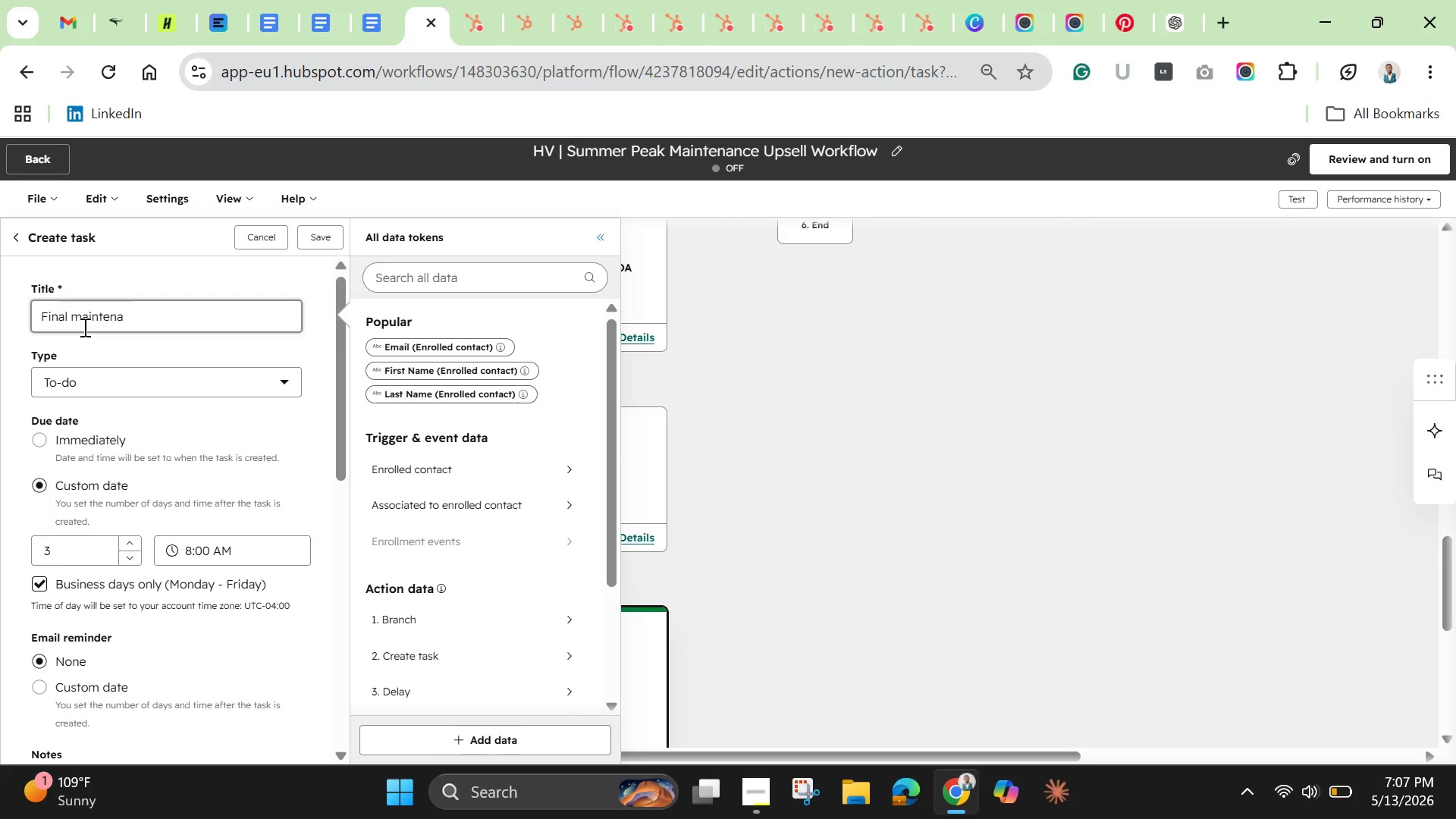 
type(nce upsell follow-up)
 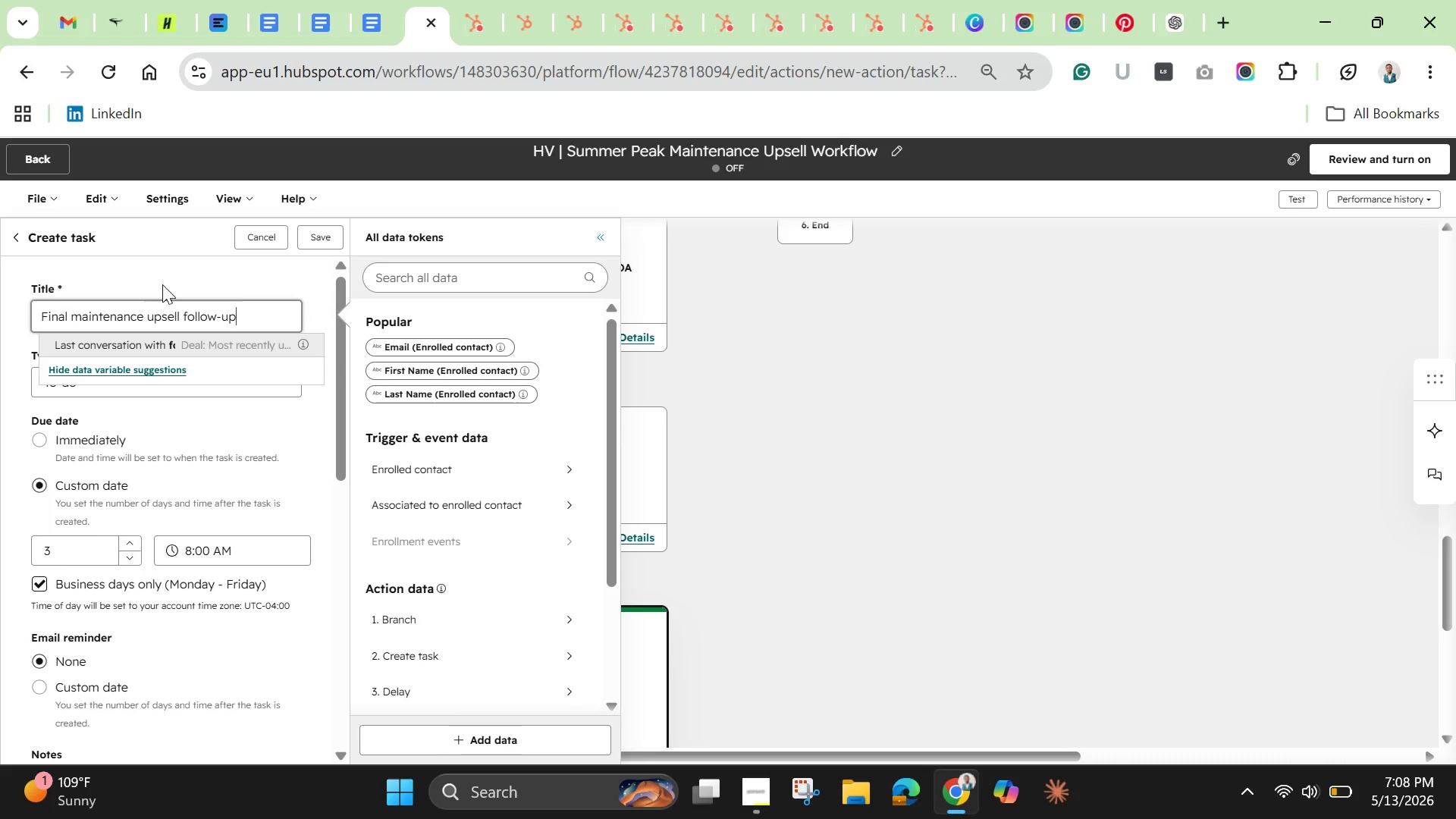 
left_click([177, 275])
 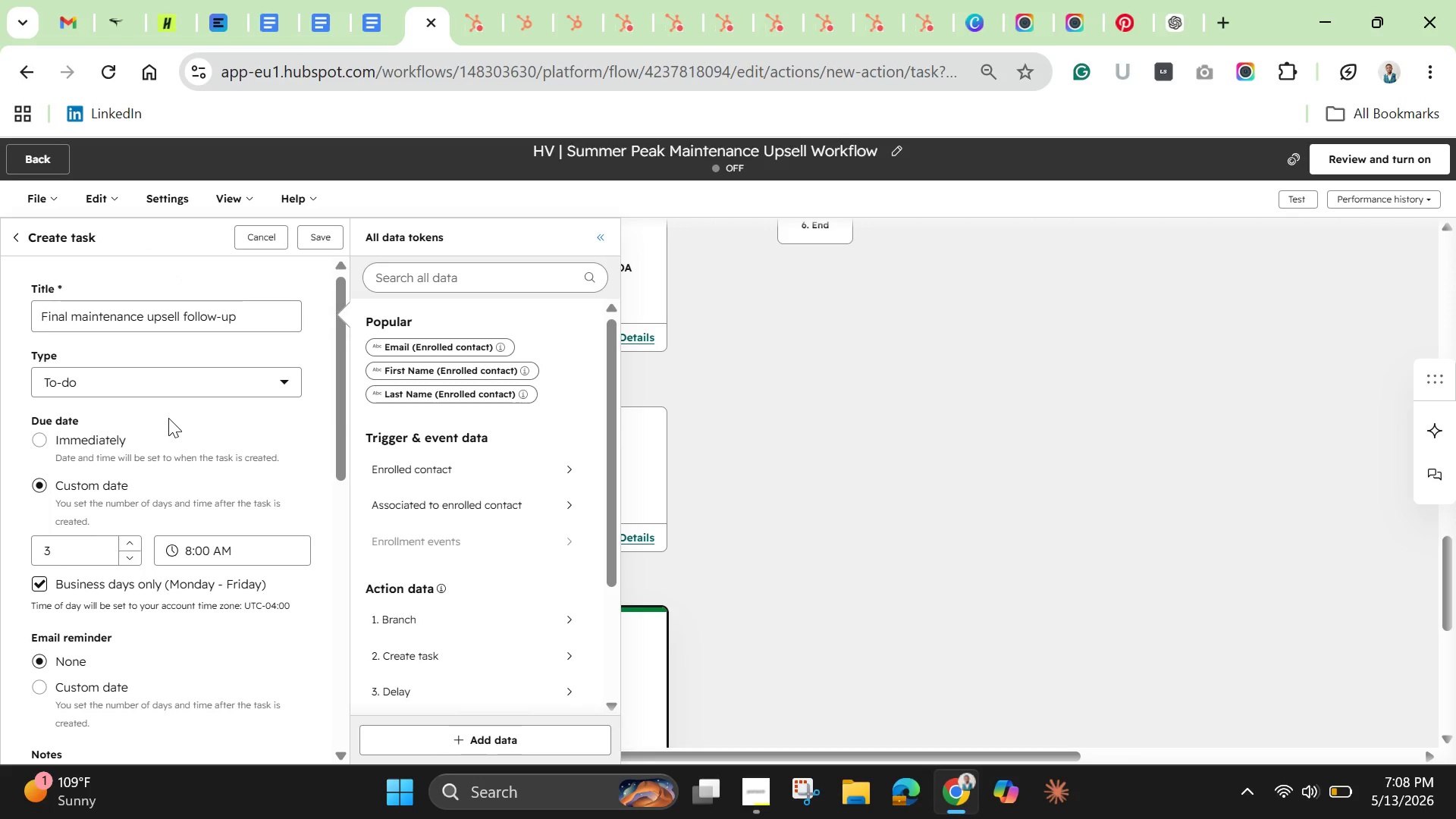 
wait(9.78)
 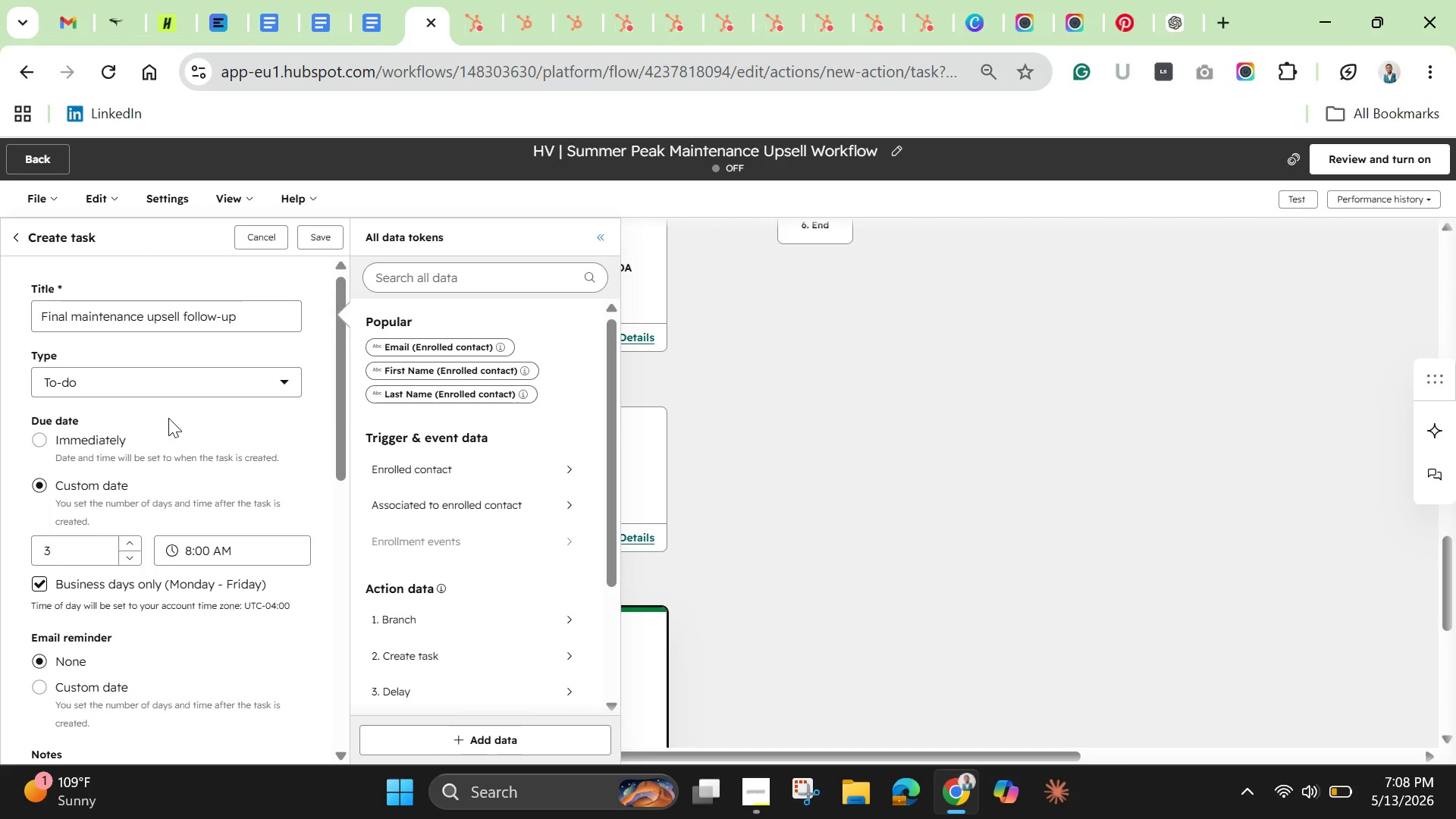 
scroll: coordinate [155, 559], scroll_direction: down, amount: 1.0
 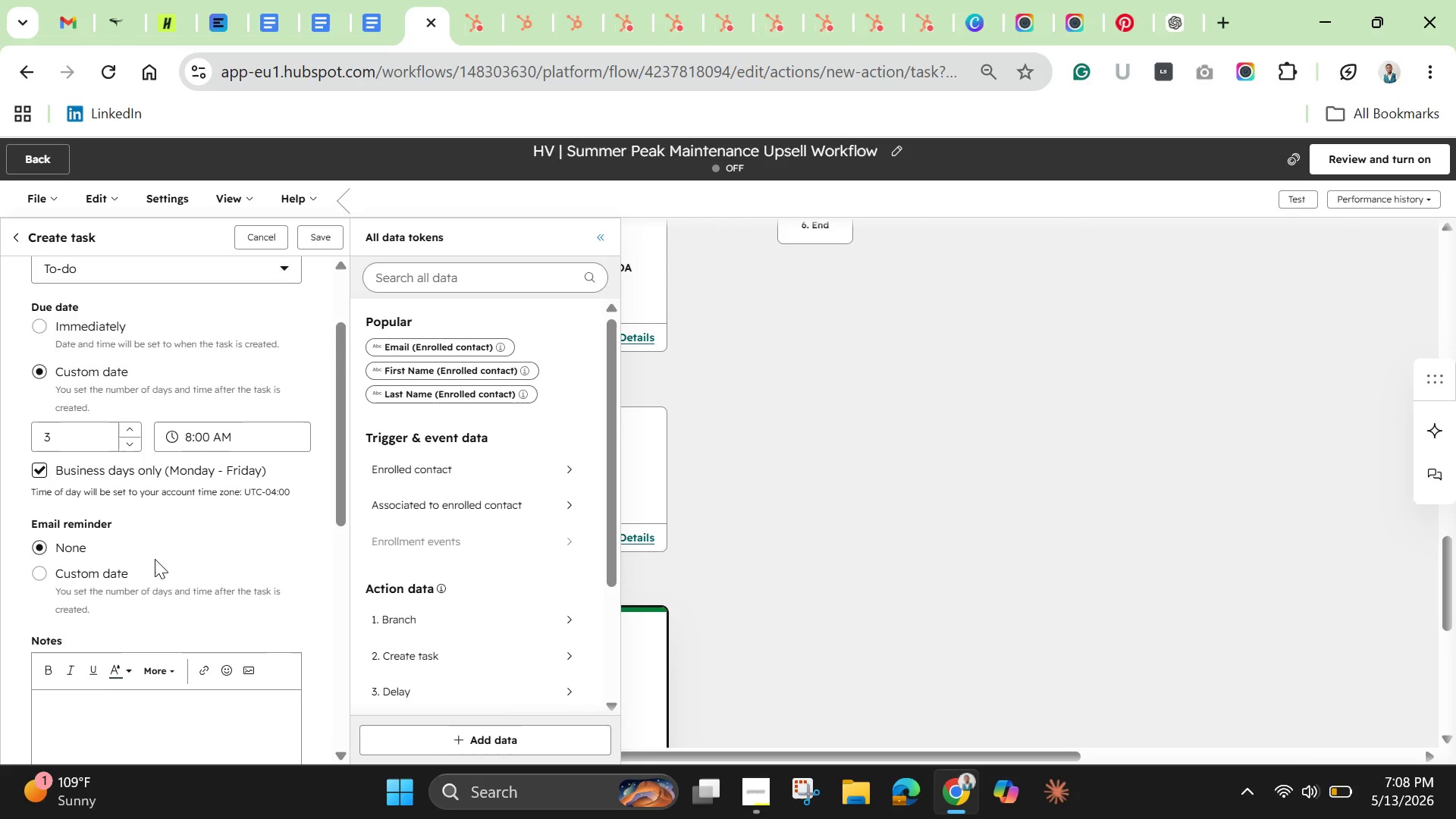 
wait(11.47)
 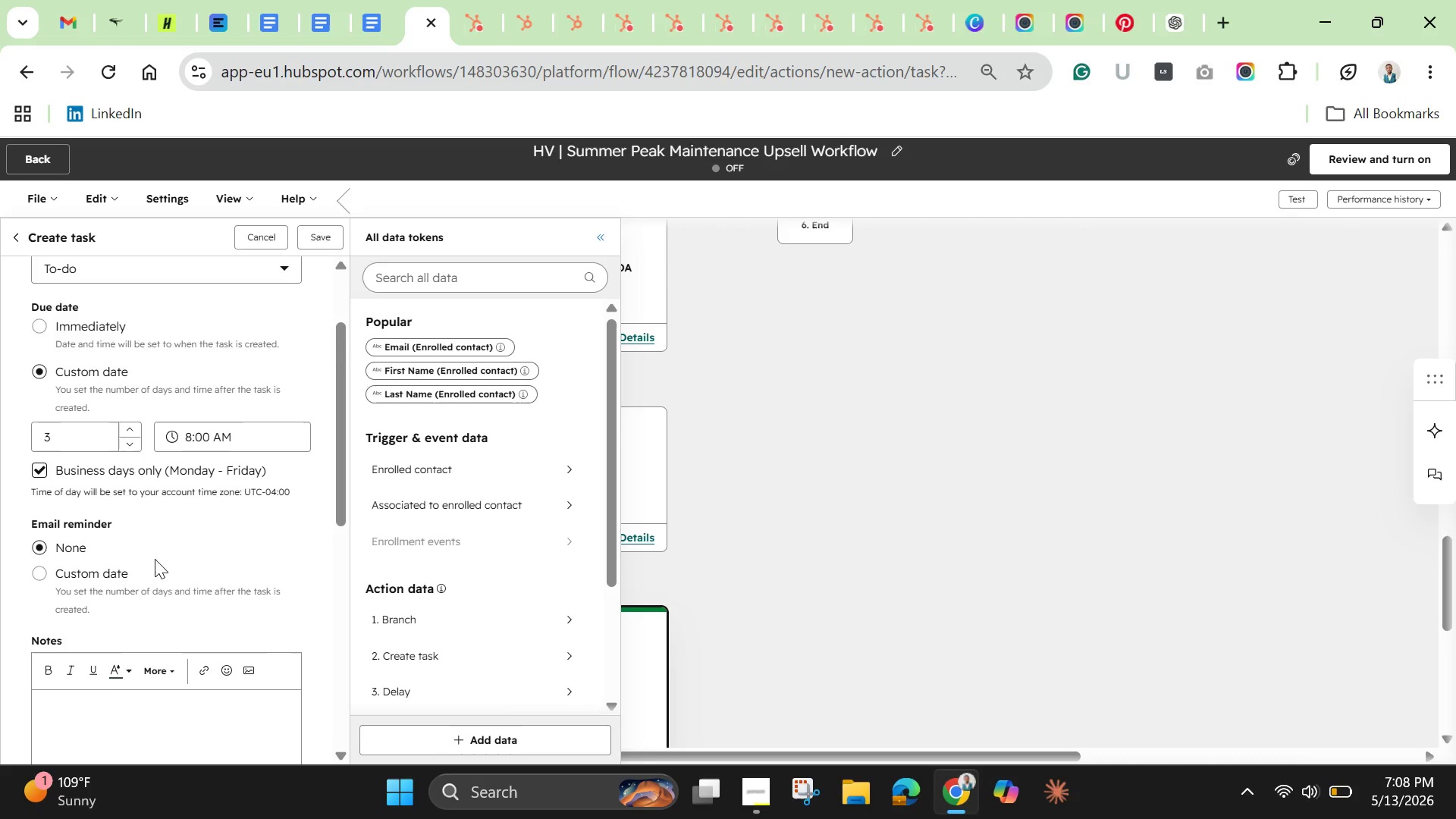 
scroll: coordinate [132, 625], scroll_direction: down, amount: 5.0
 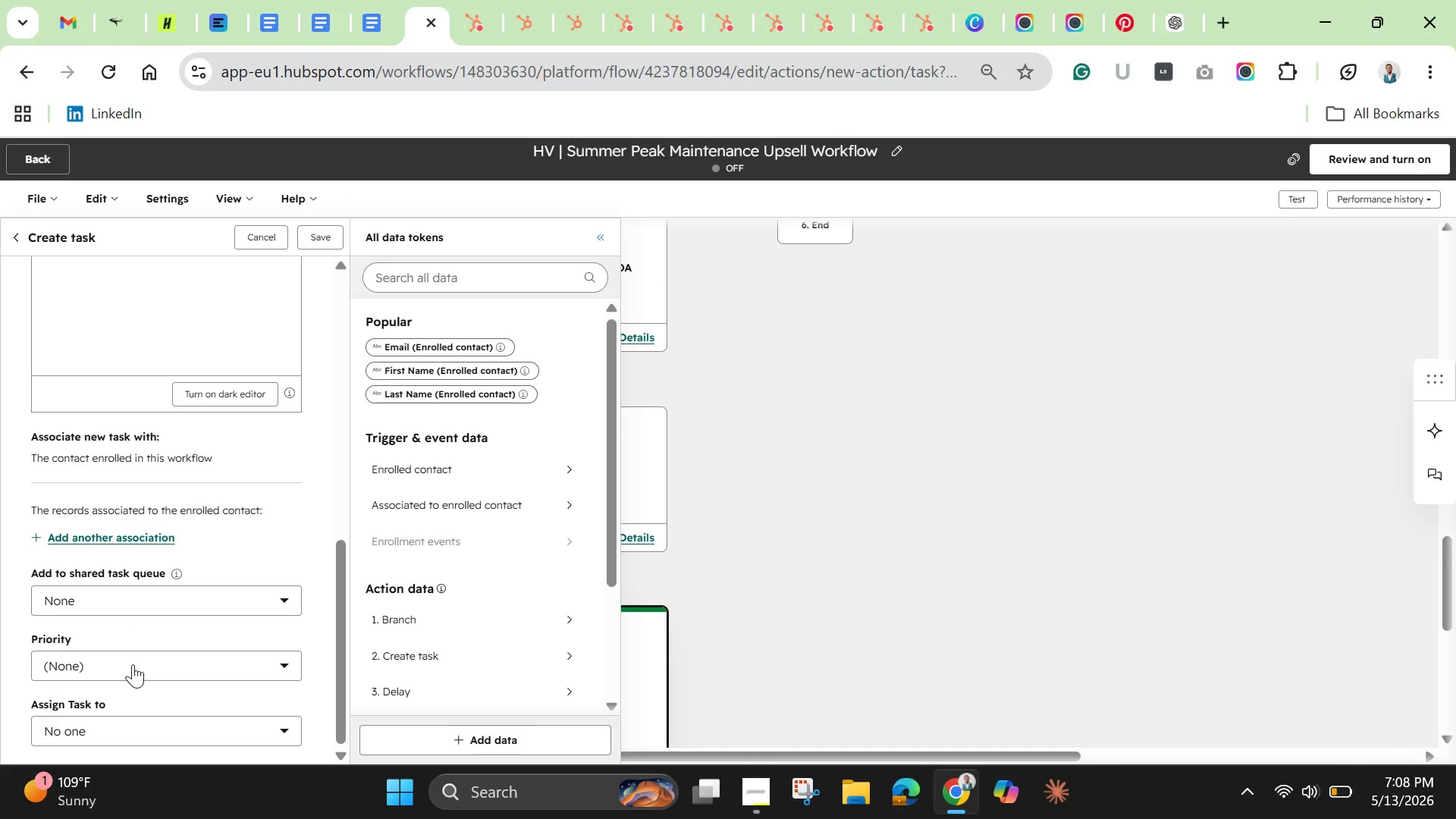 
mouse_move([127, 638])
 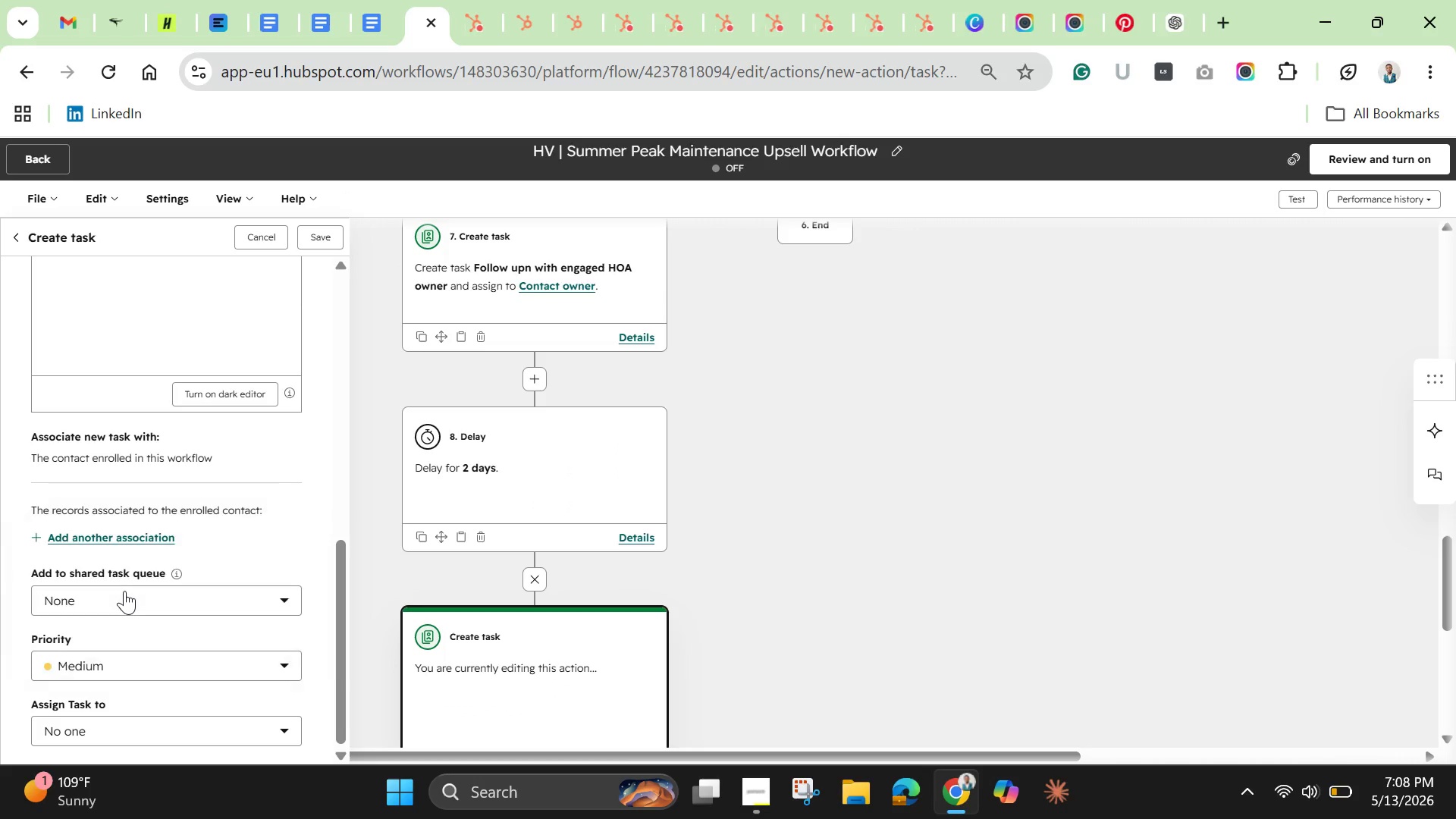 
left_click([124, 591])
 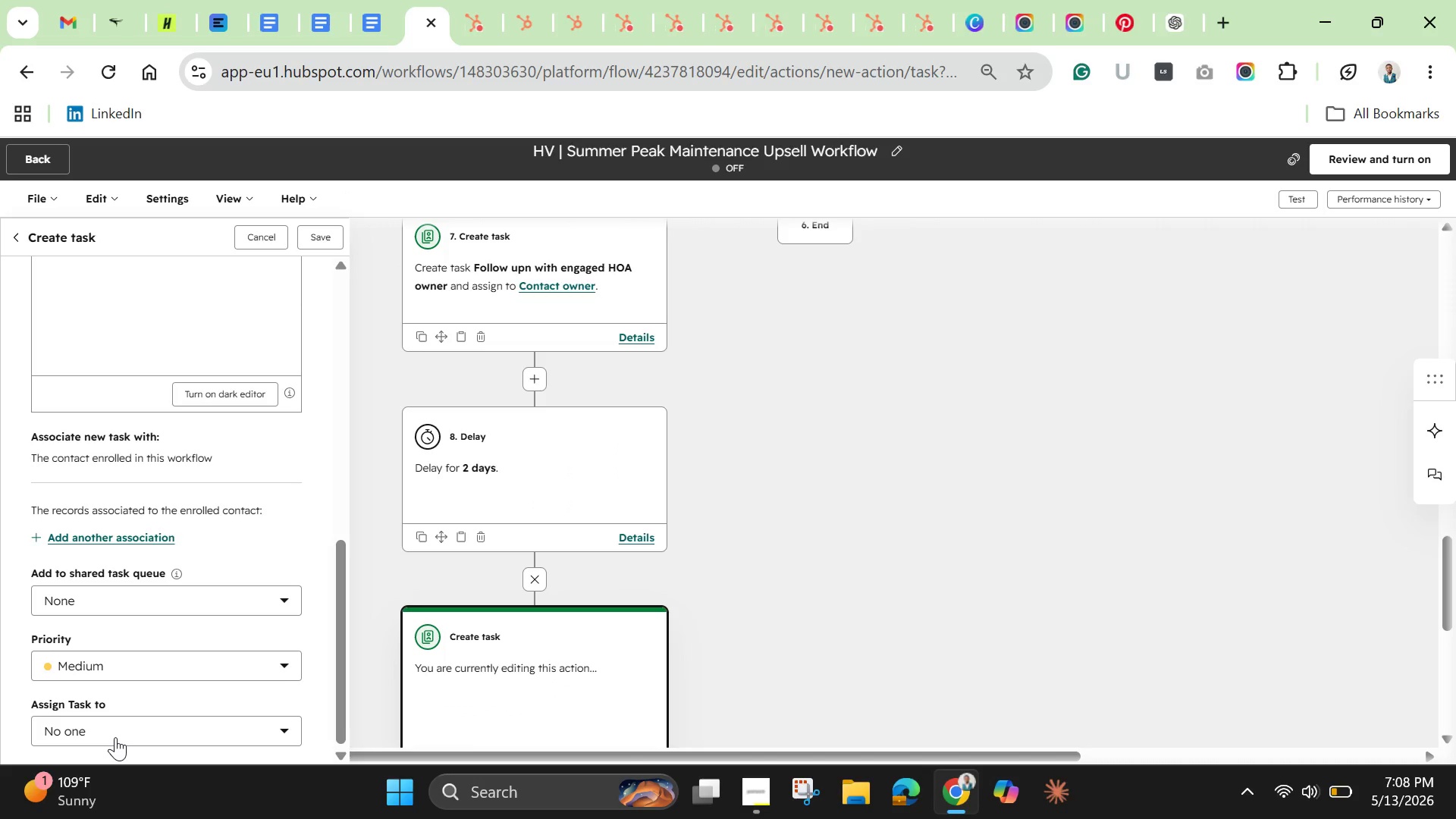 
left_click([115, 737])
 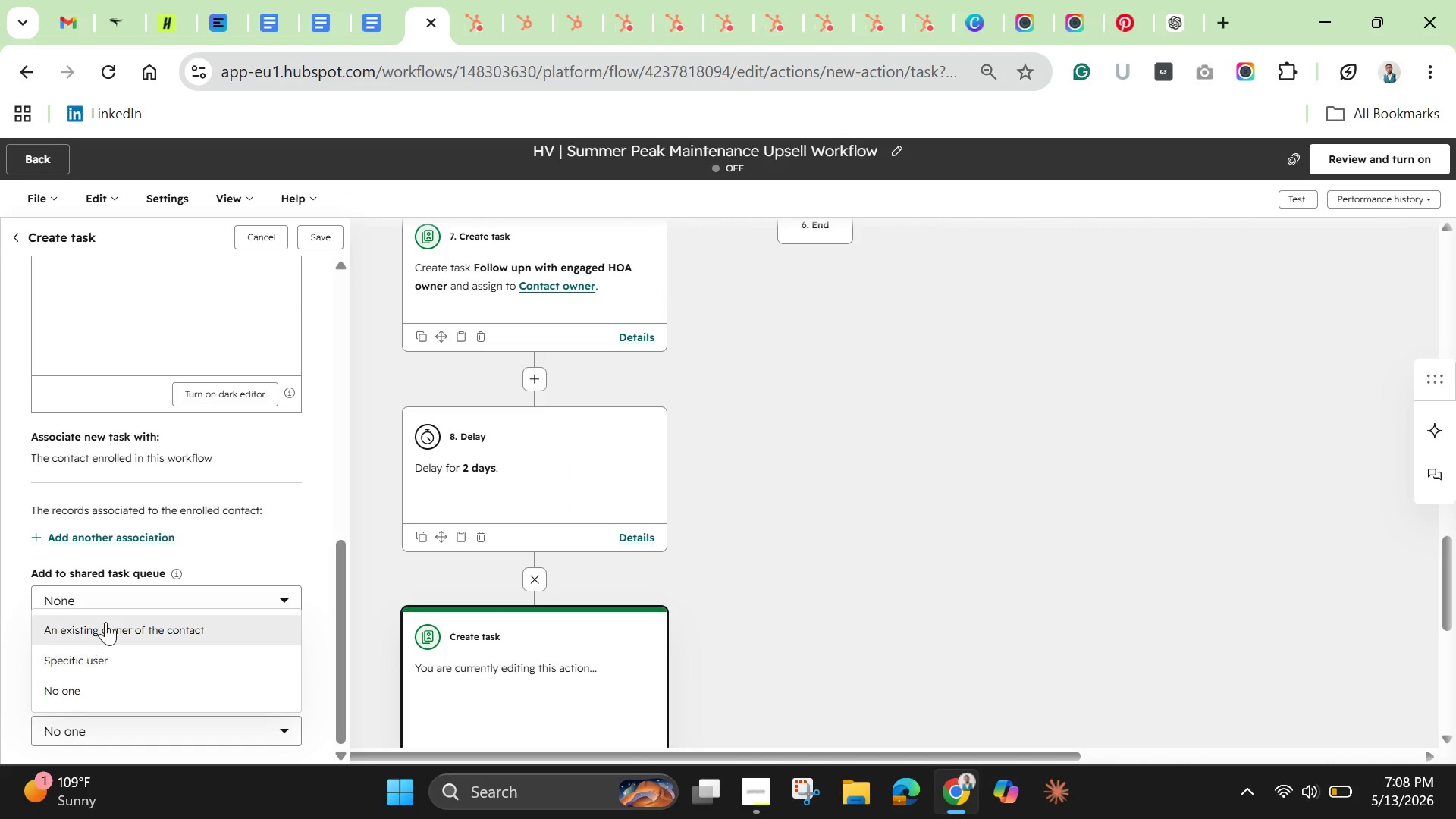 
left_click([105, 620])
 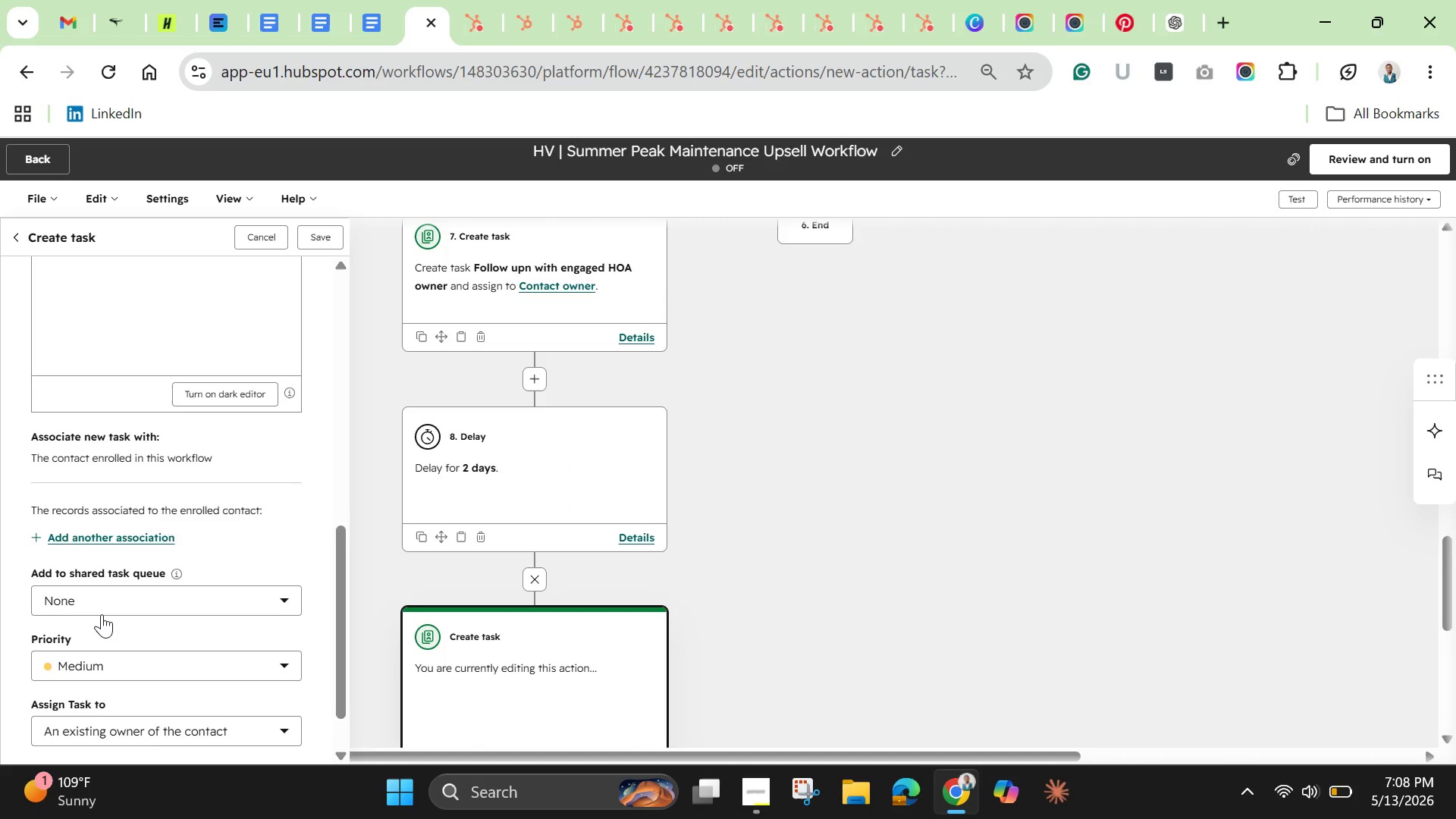 
scroll: coordinate [96, 448], scroll_direction: up, amount: 5.0
 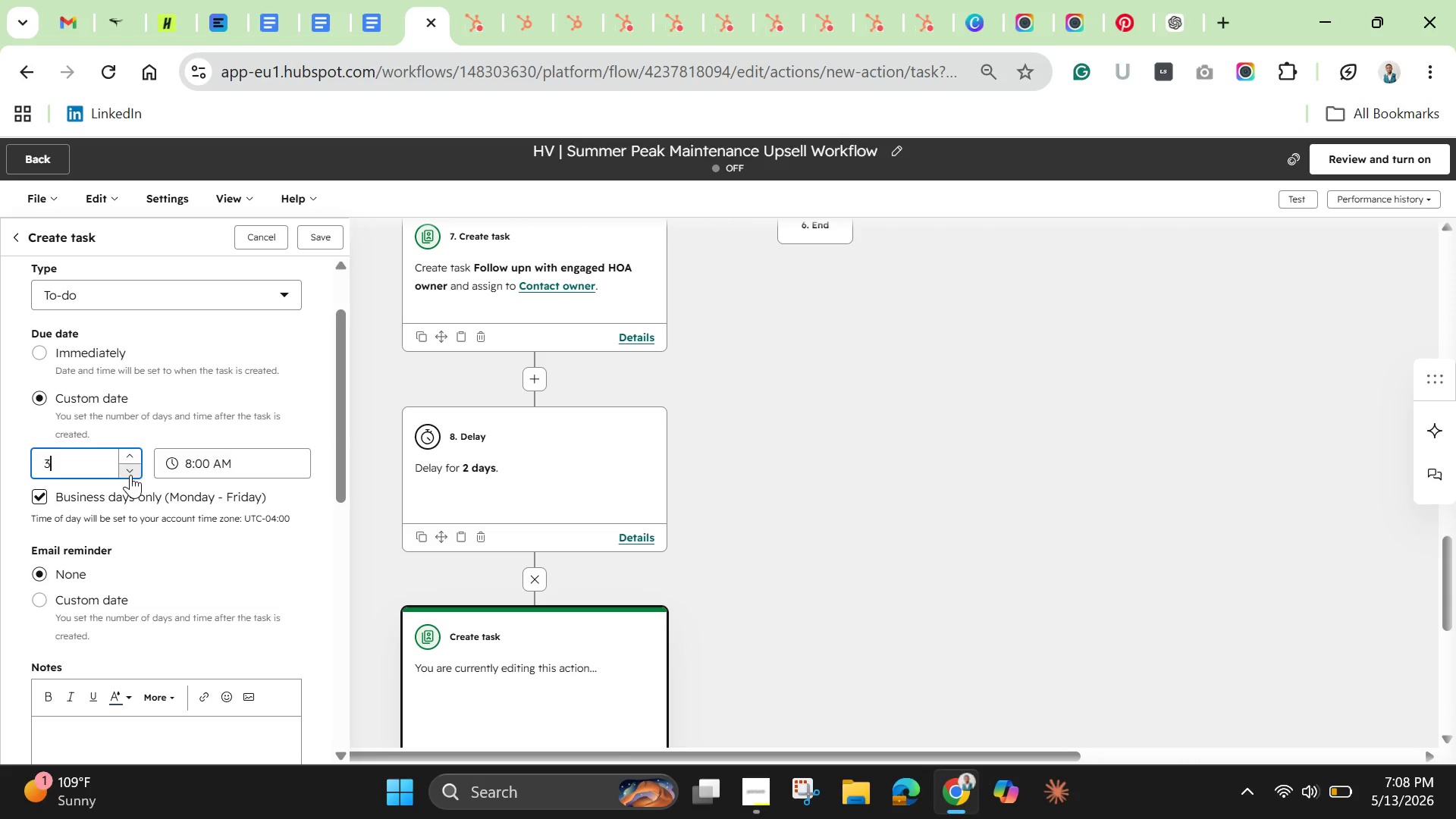 
double_click([129, 475])
 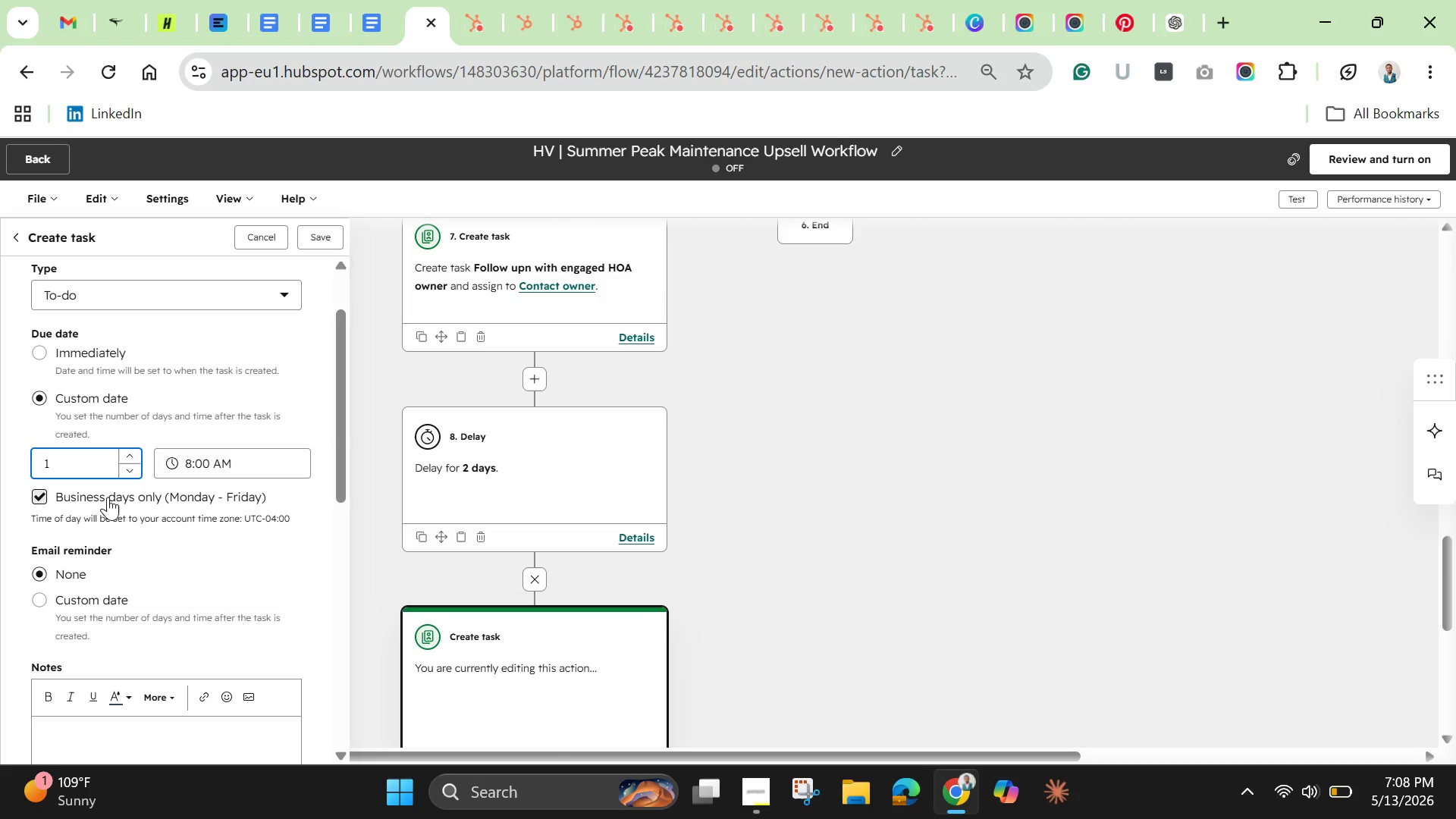 
wait(8.08)
 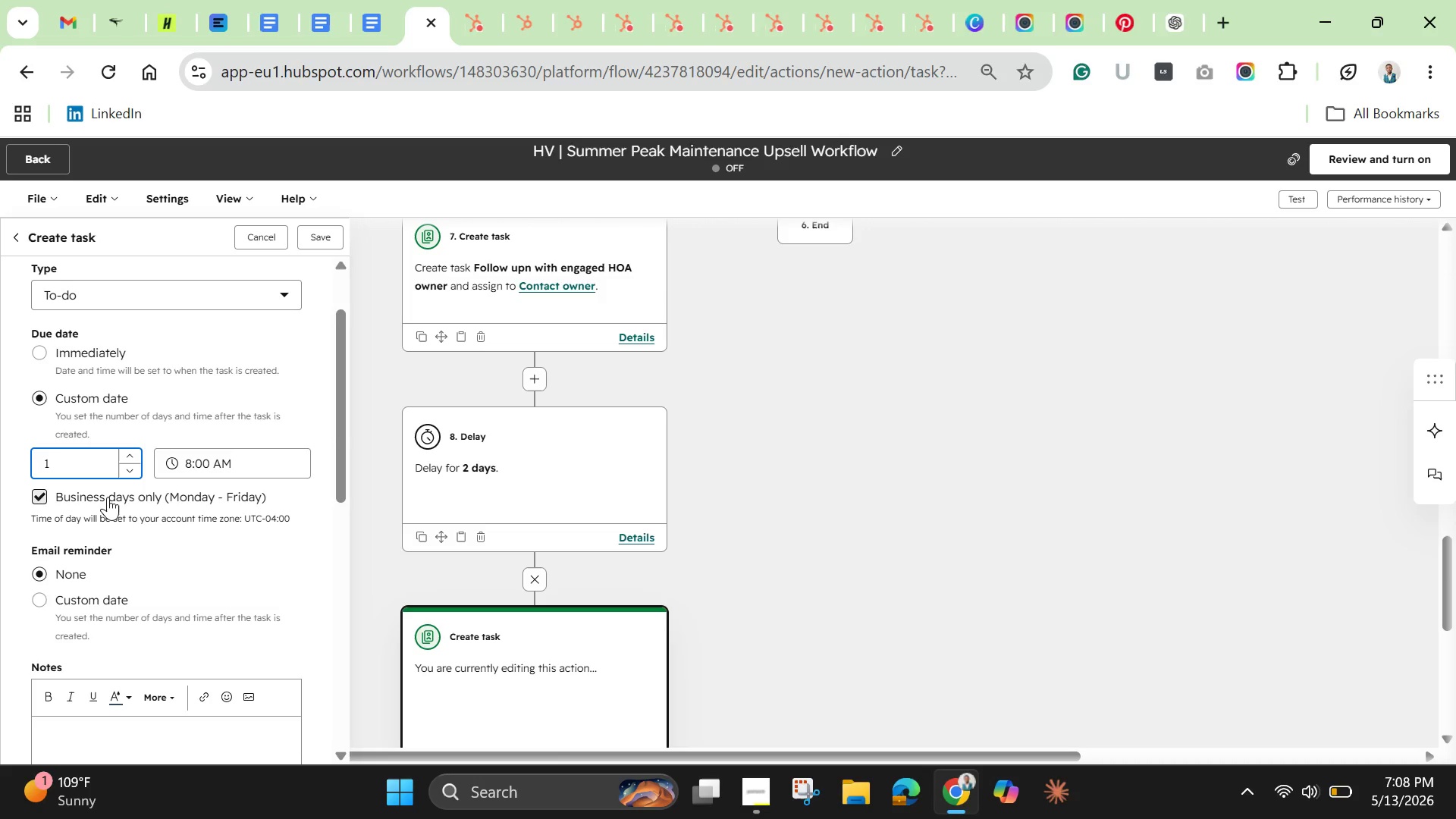 
left_click([91, 724])
 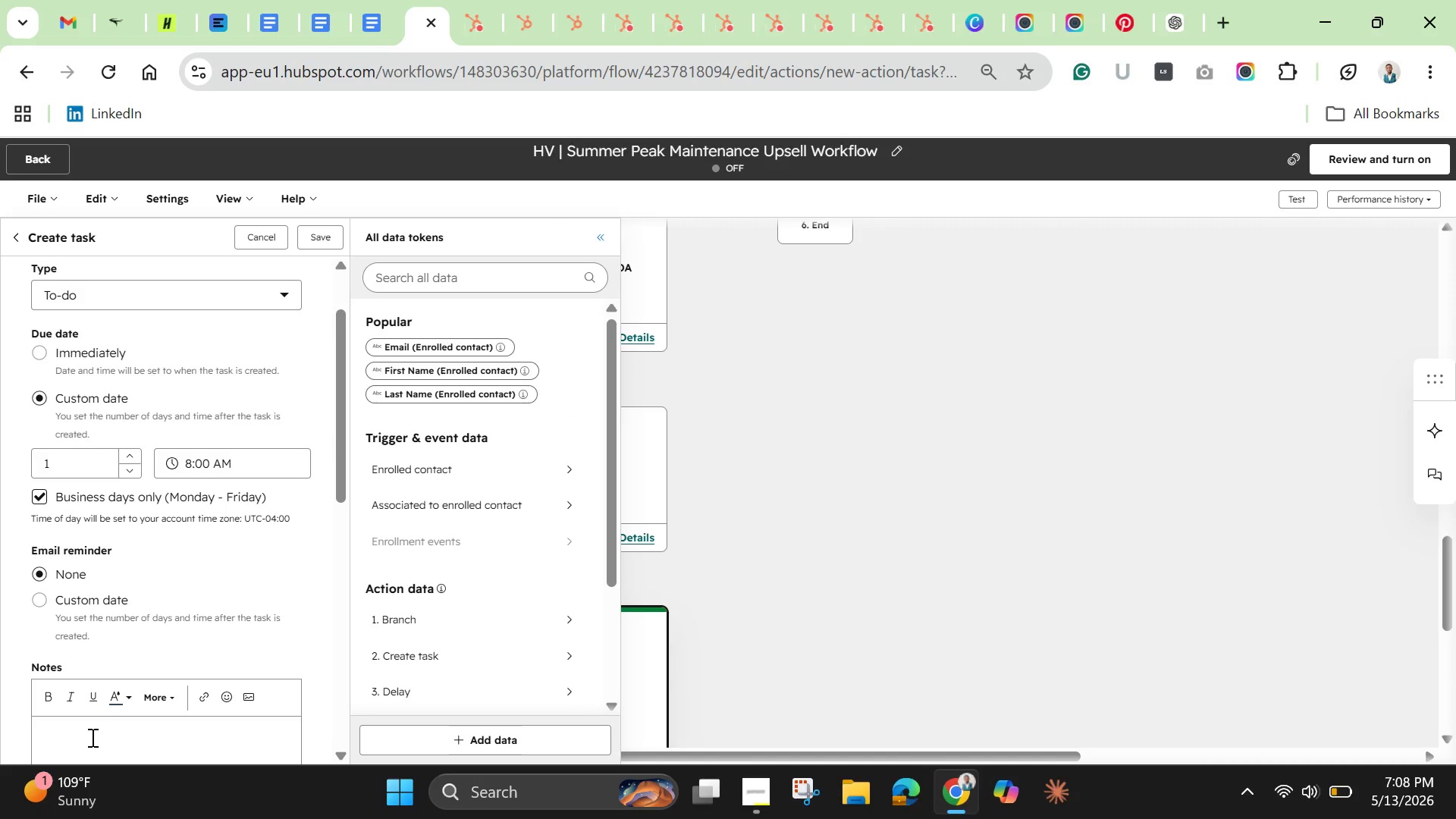 
type(Final outreach attempt for summer mai)
 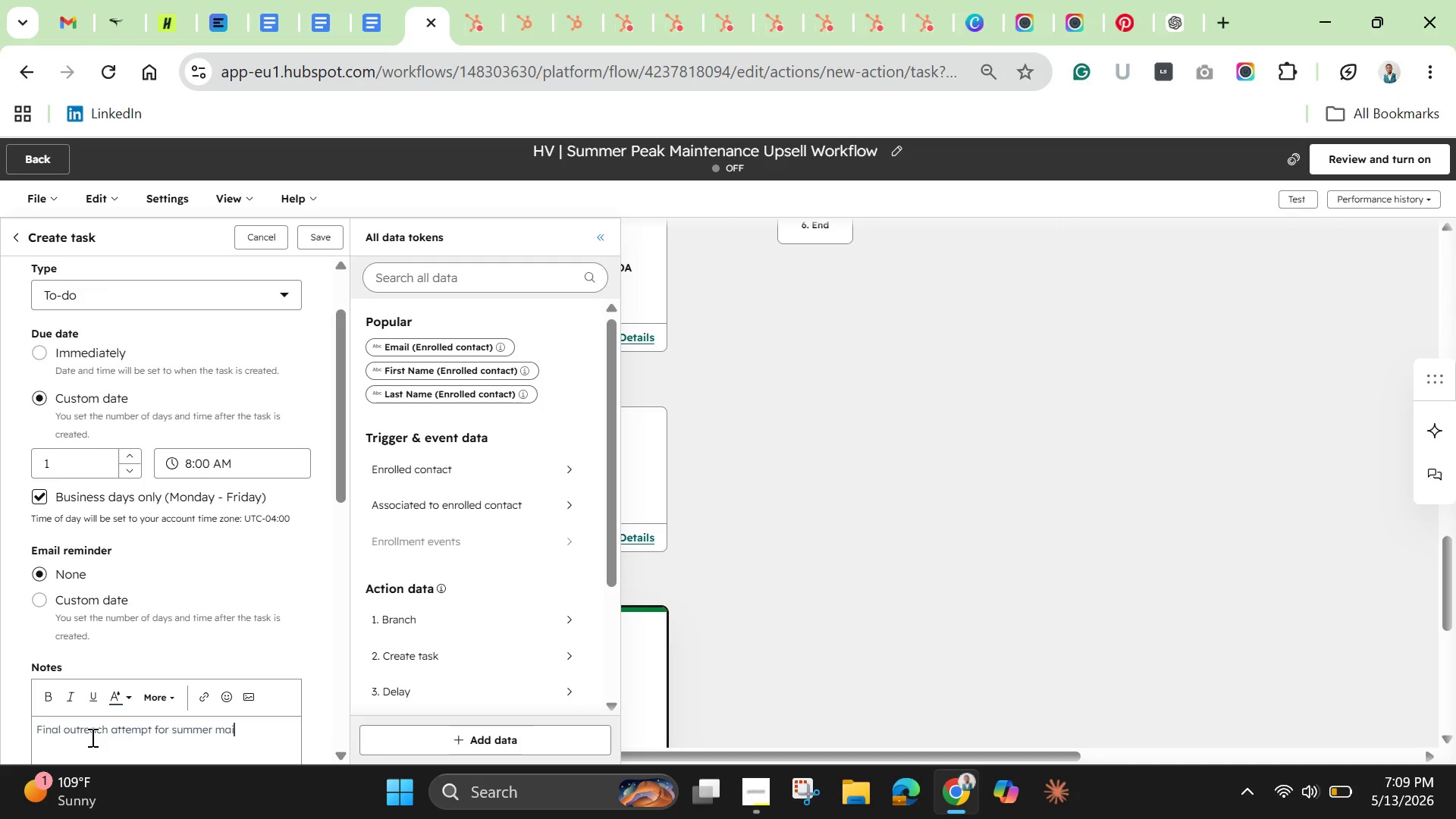 
type(ntene=)
key(Backspace)
key(Backspace)
key(Backspace)
 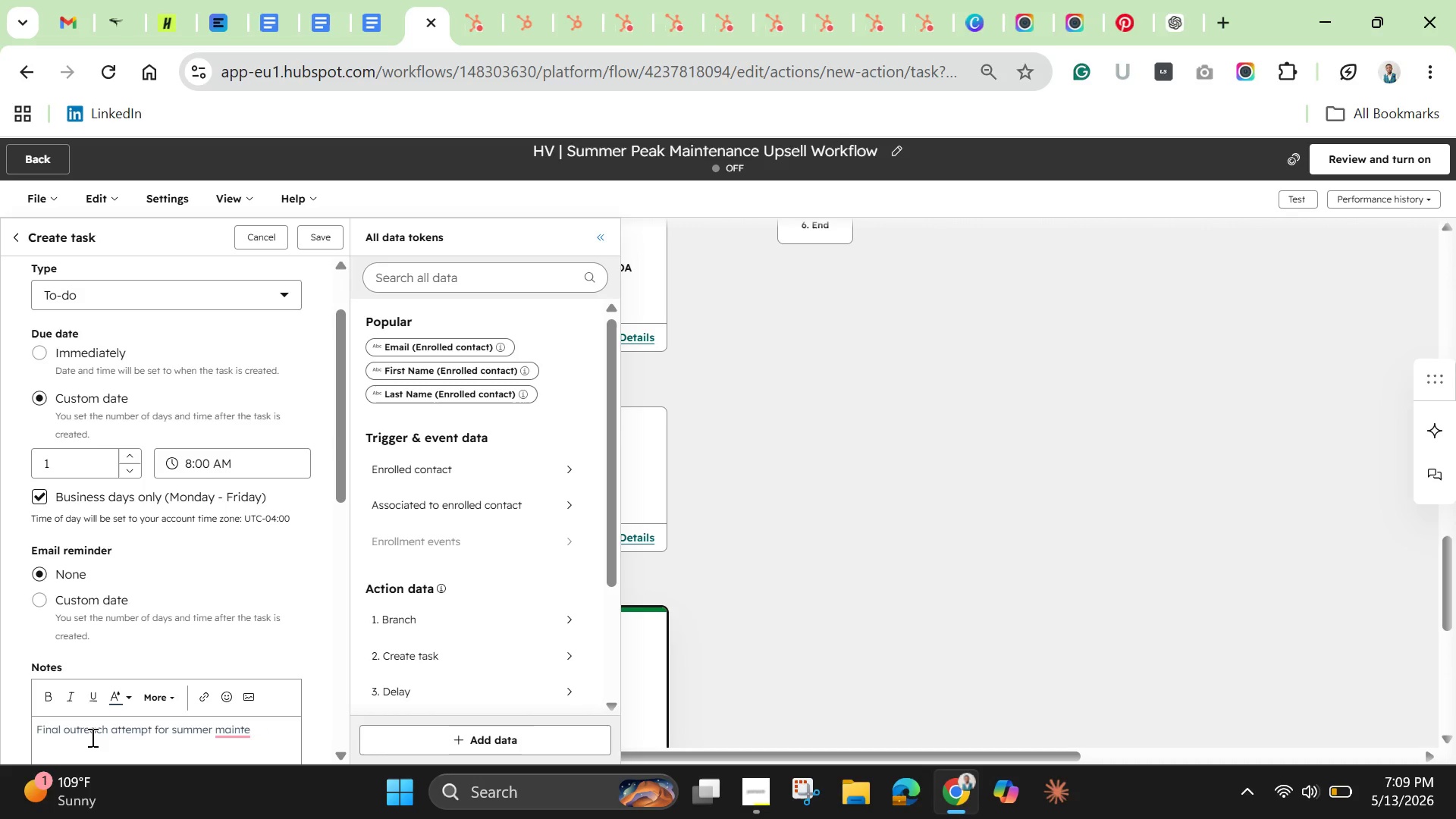 
type(nance upsell.)
 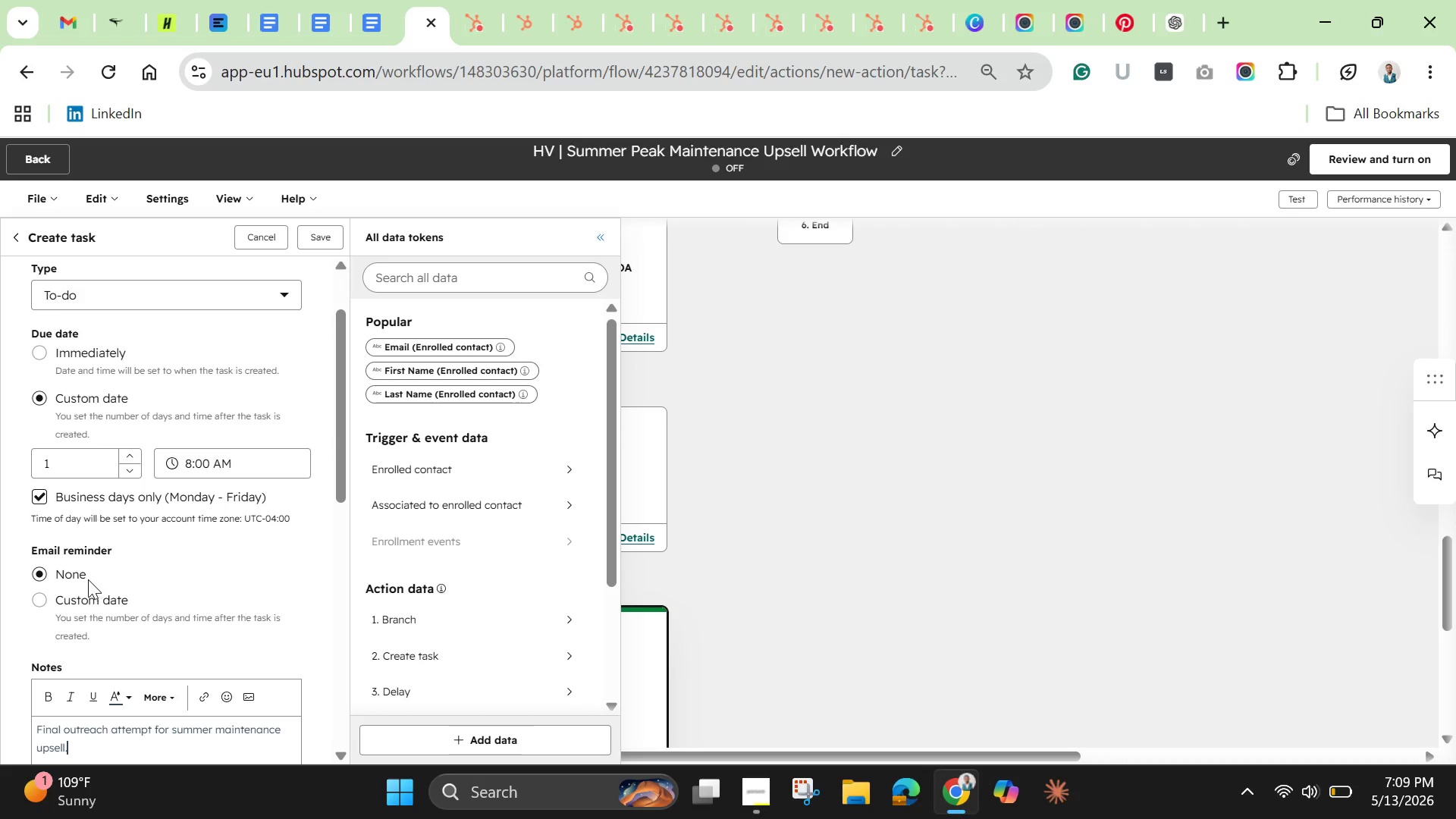 
scroll: coordinate [78, 679], scroll_direction: down, amount: 6.0
 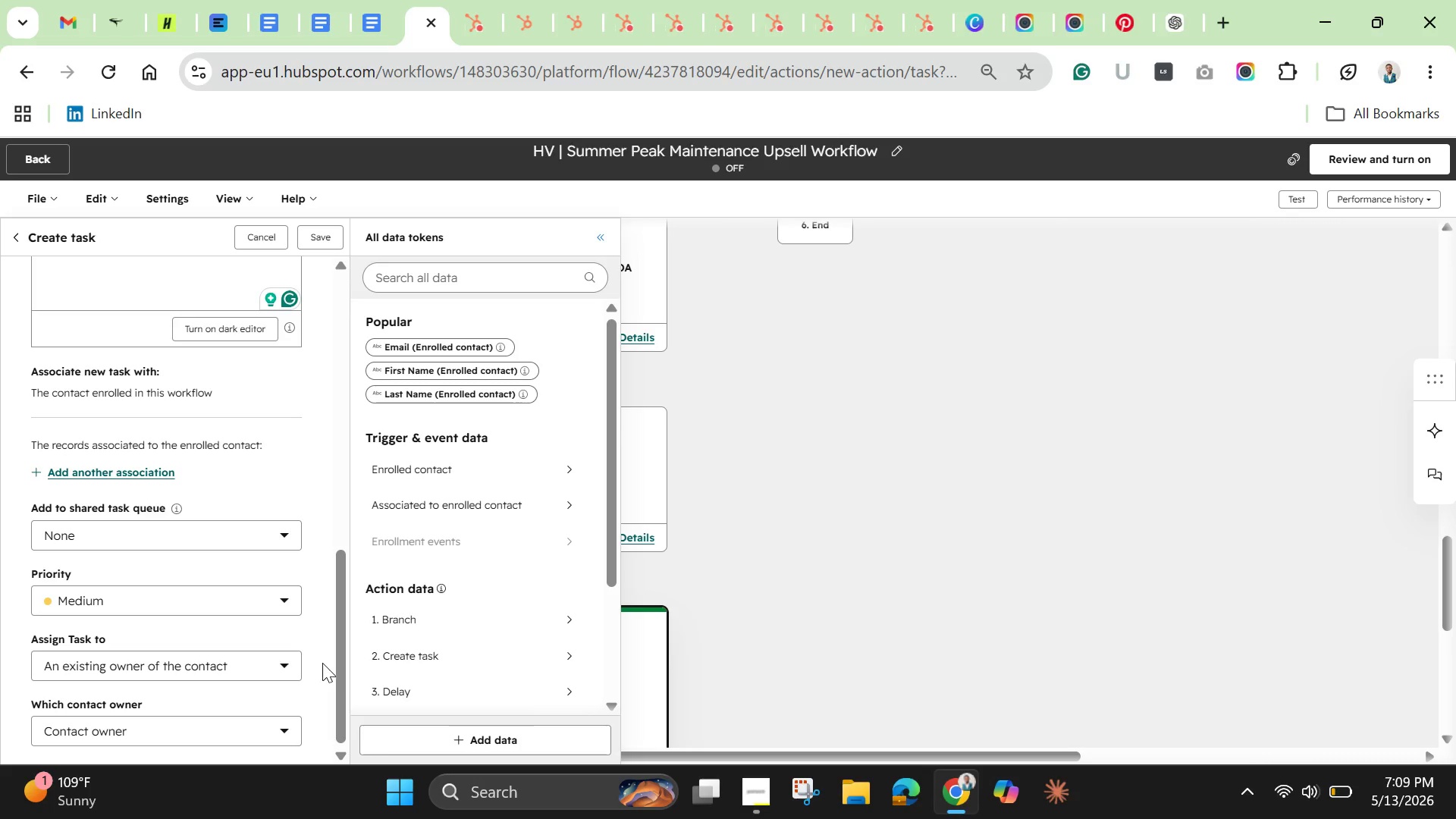 
wait(5.35)
 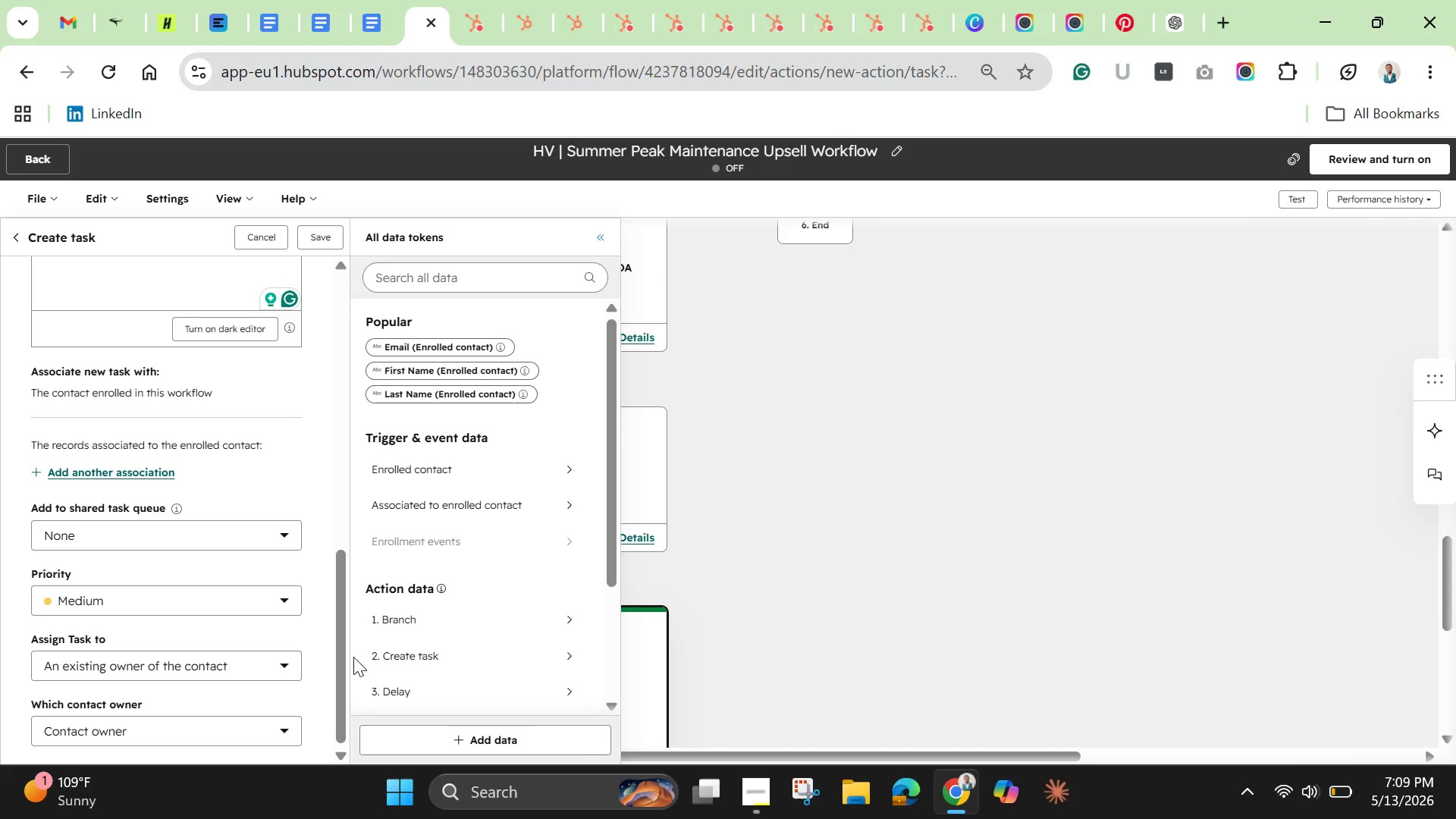 
left_click_drag(start_coordinate=[340, 680], to_coordinate=[345, 350])
 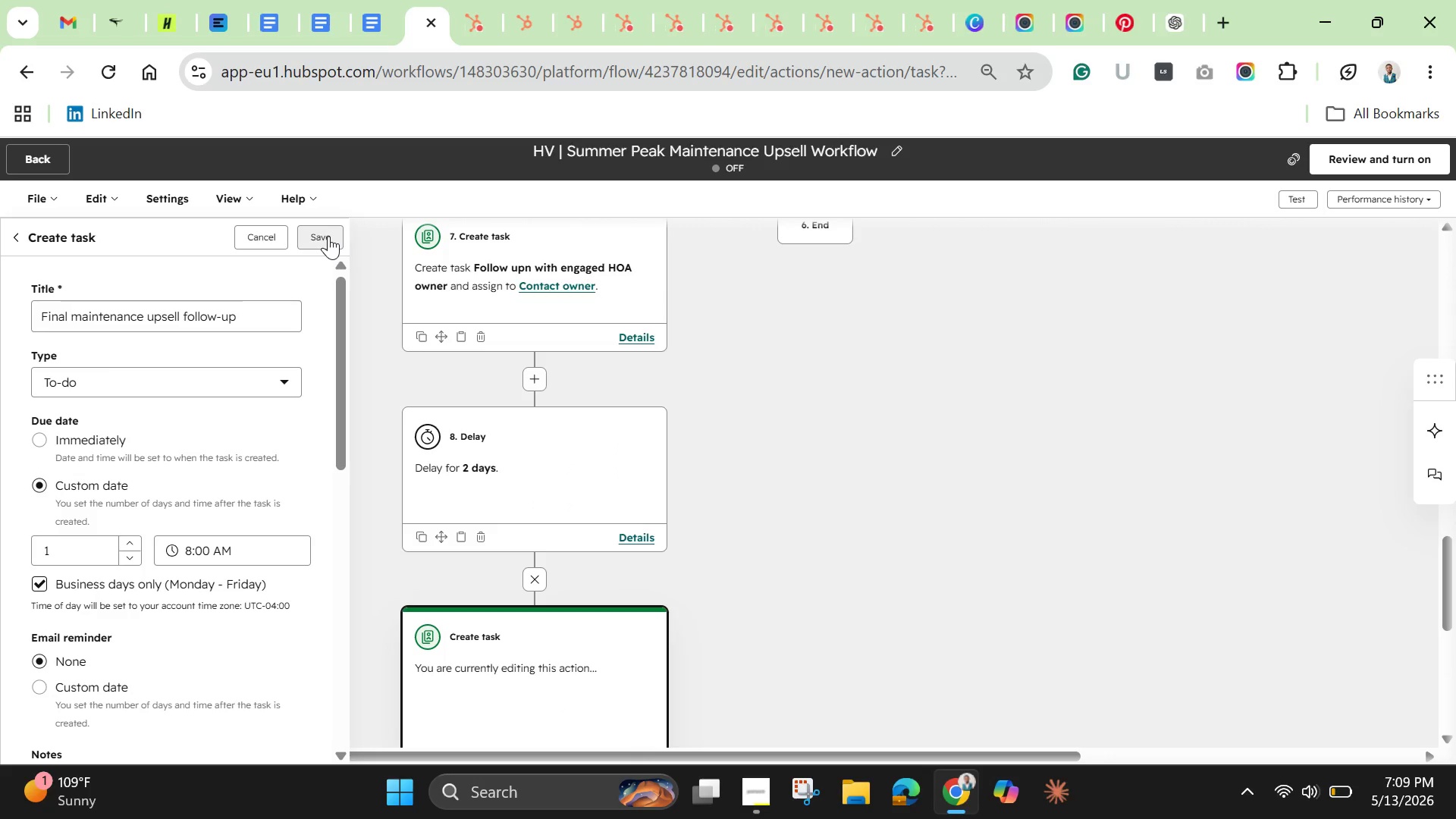 
left_click([328, 236])
 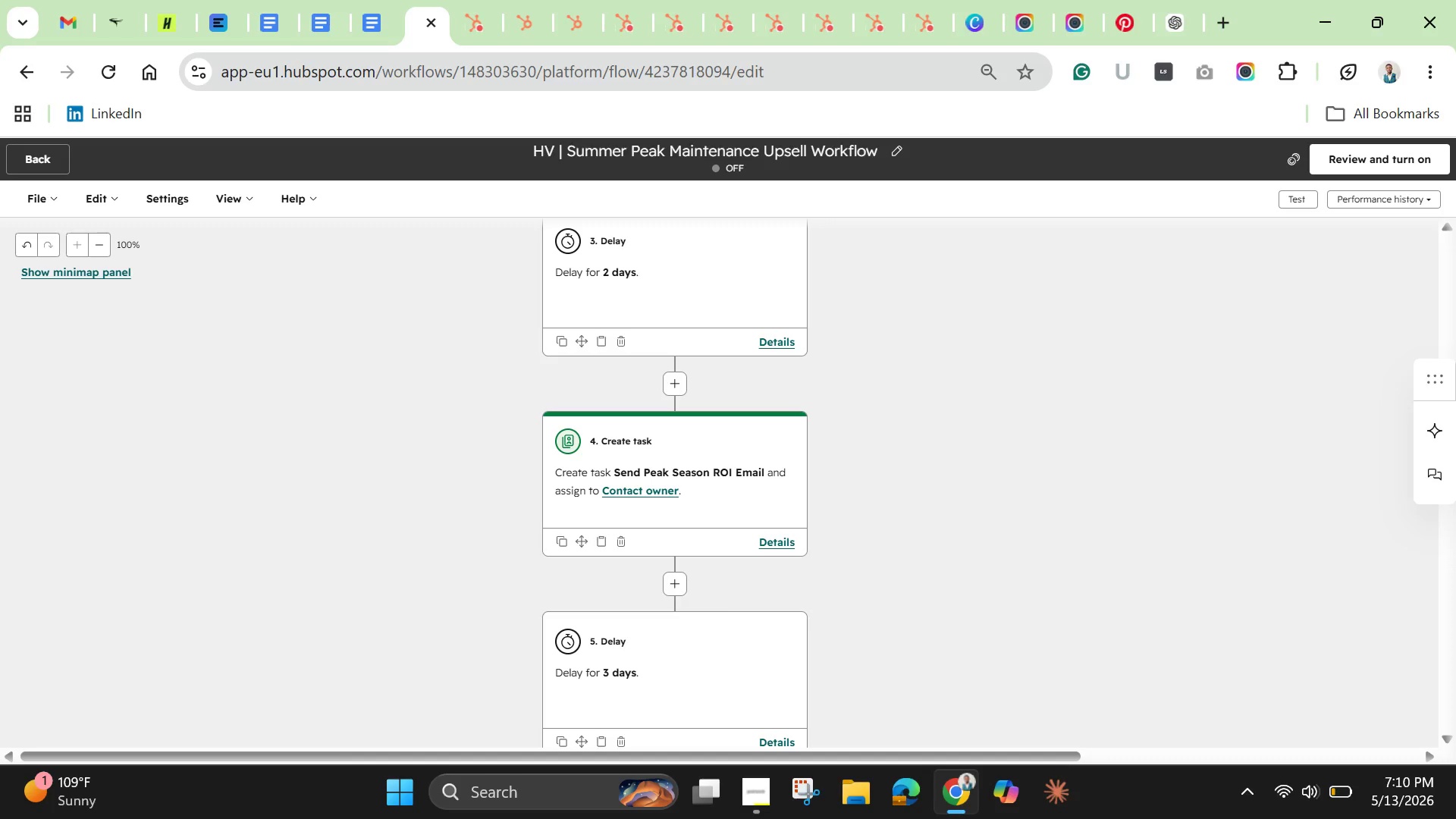 
wait(89.33)
 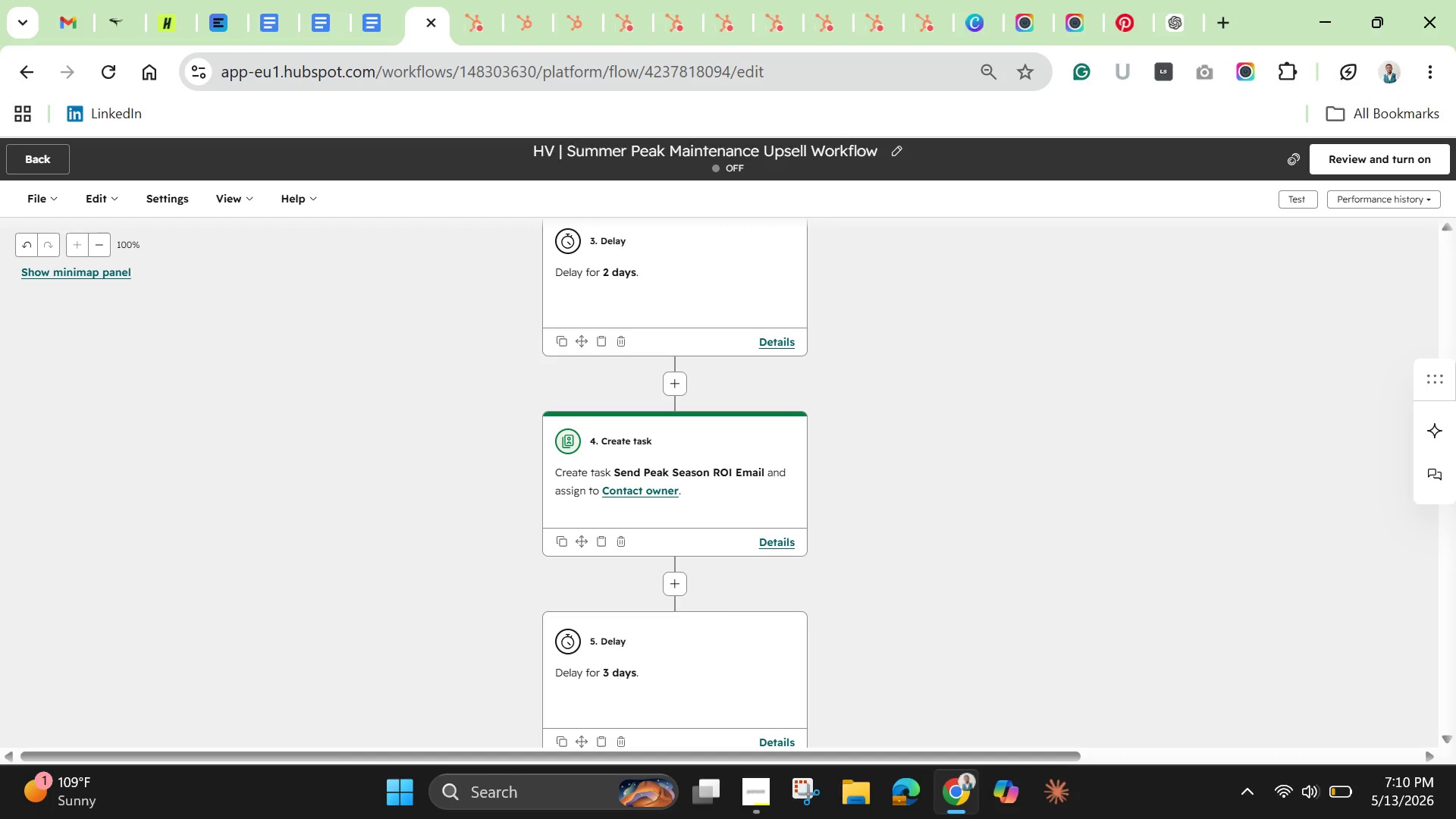 
left_click([1290, 165])
 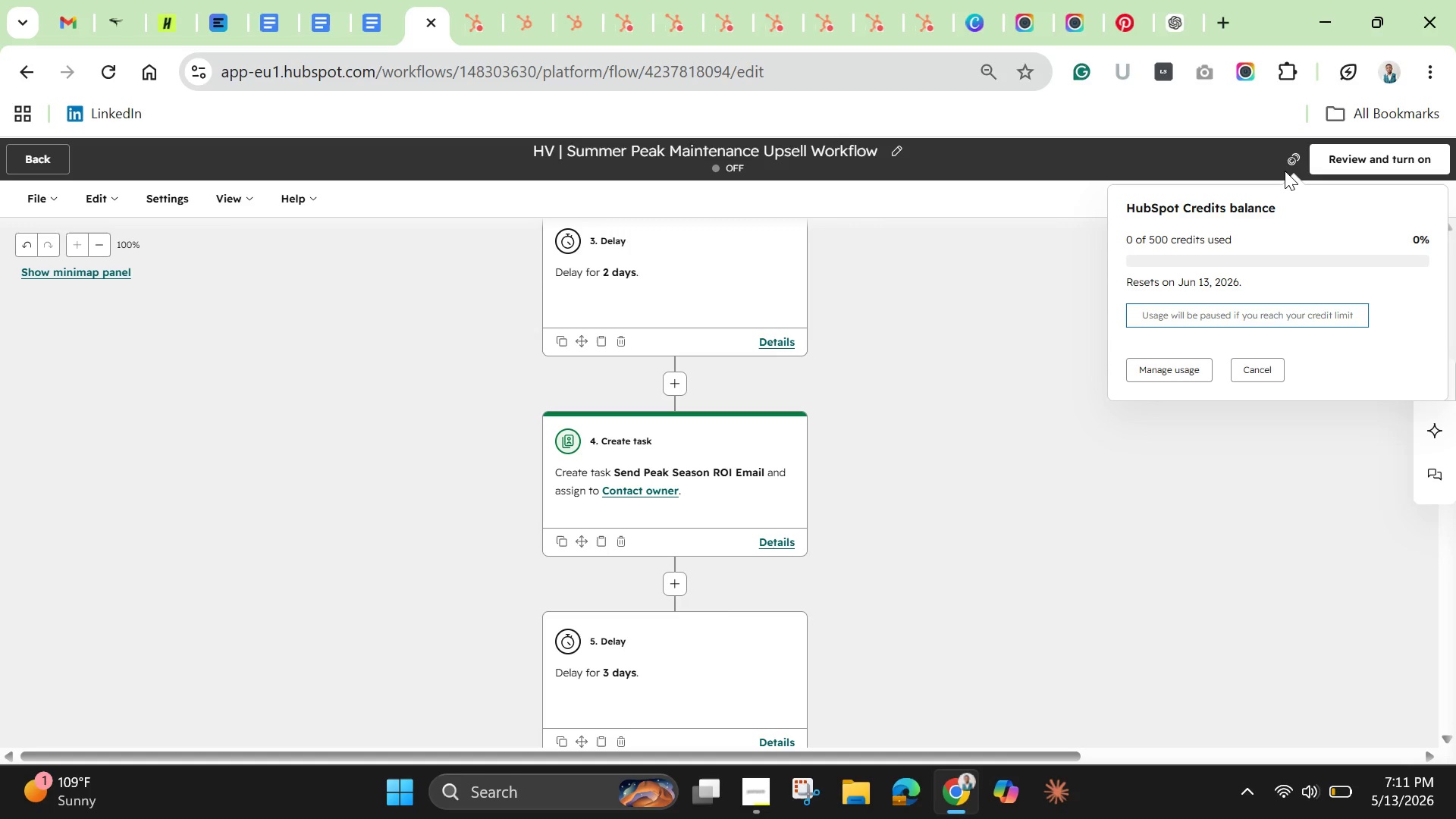 
wait(55.52)
 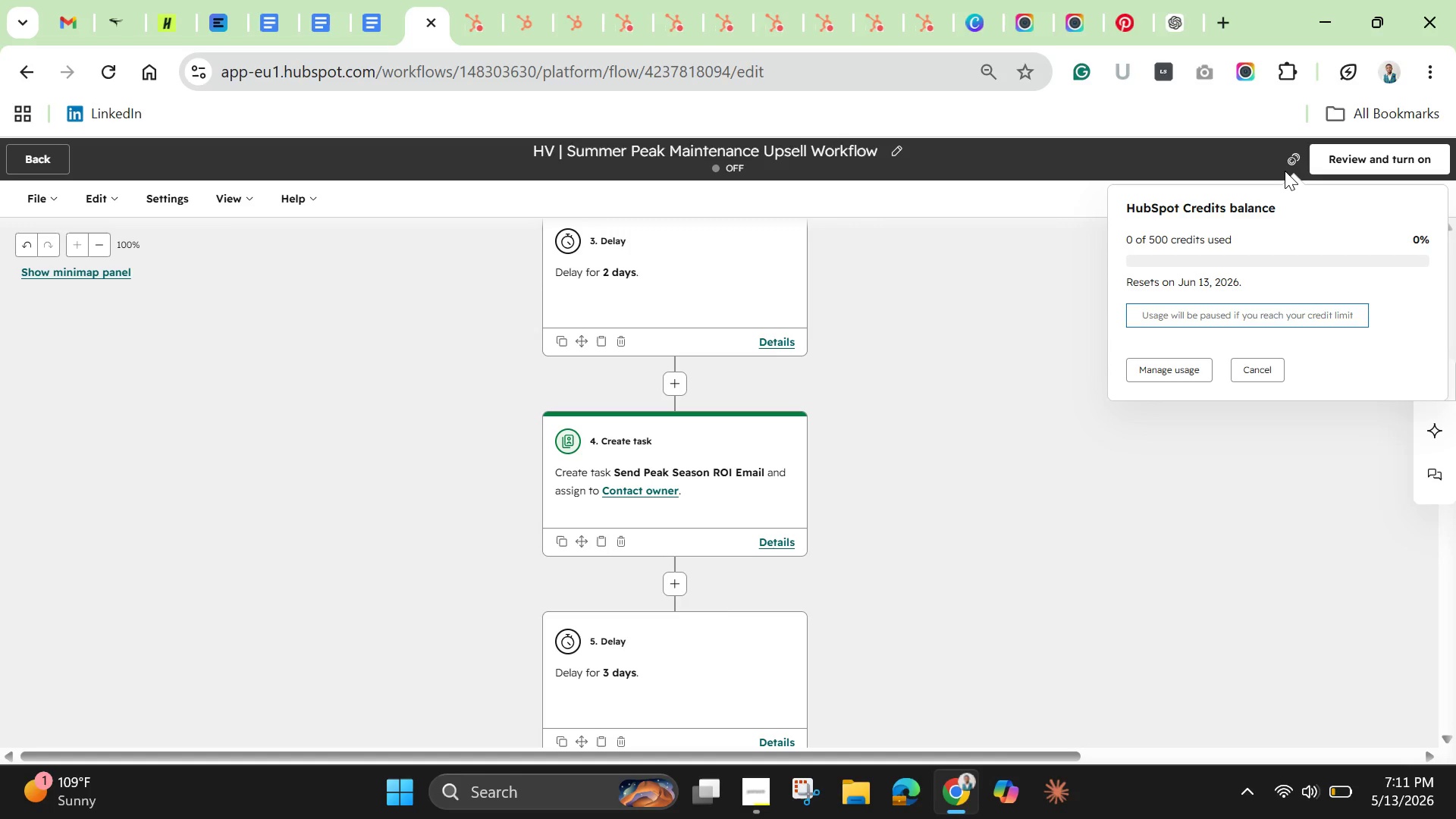 
left_click([1389, 156])
 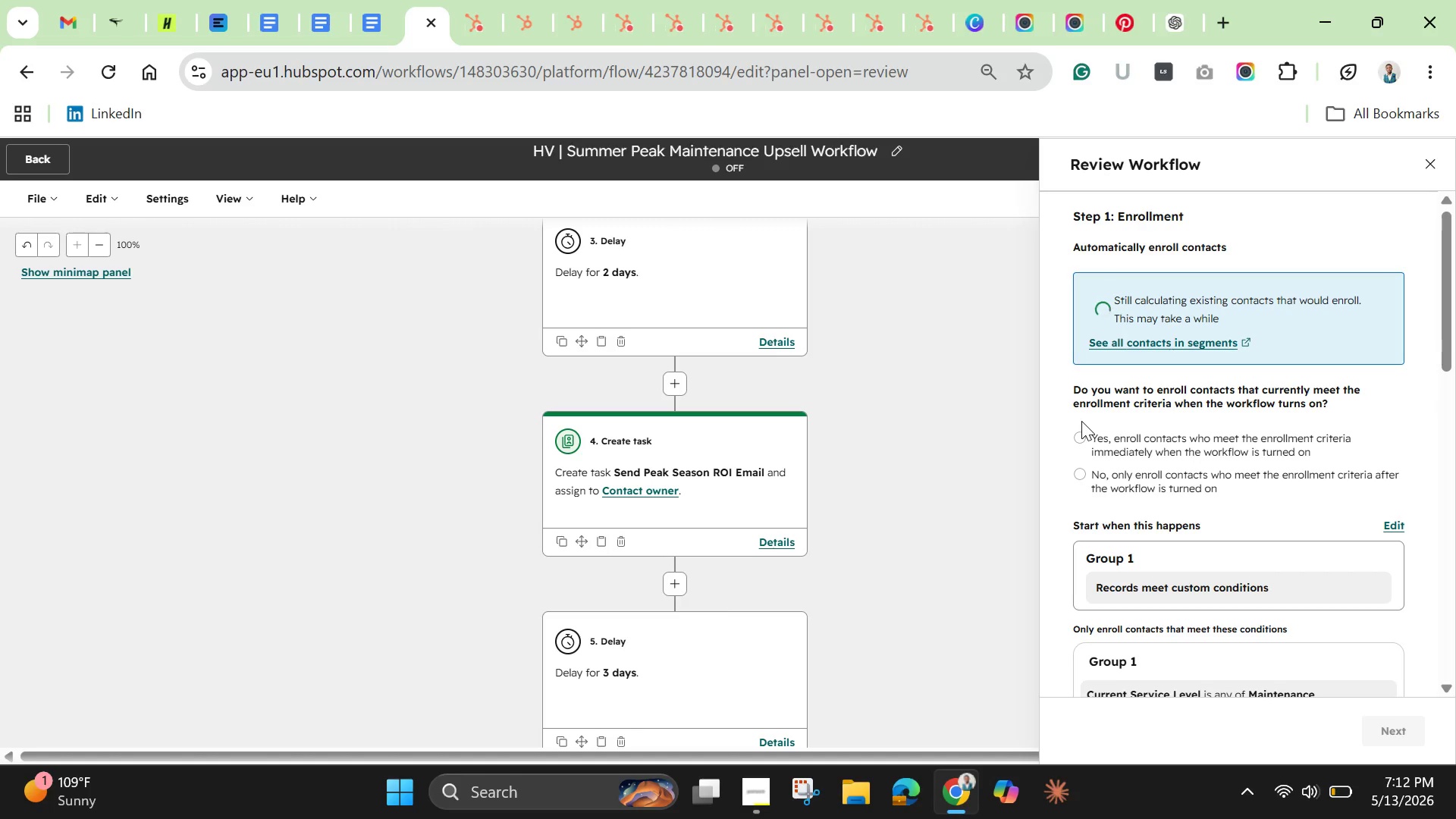 
wait(14.09)
 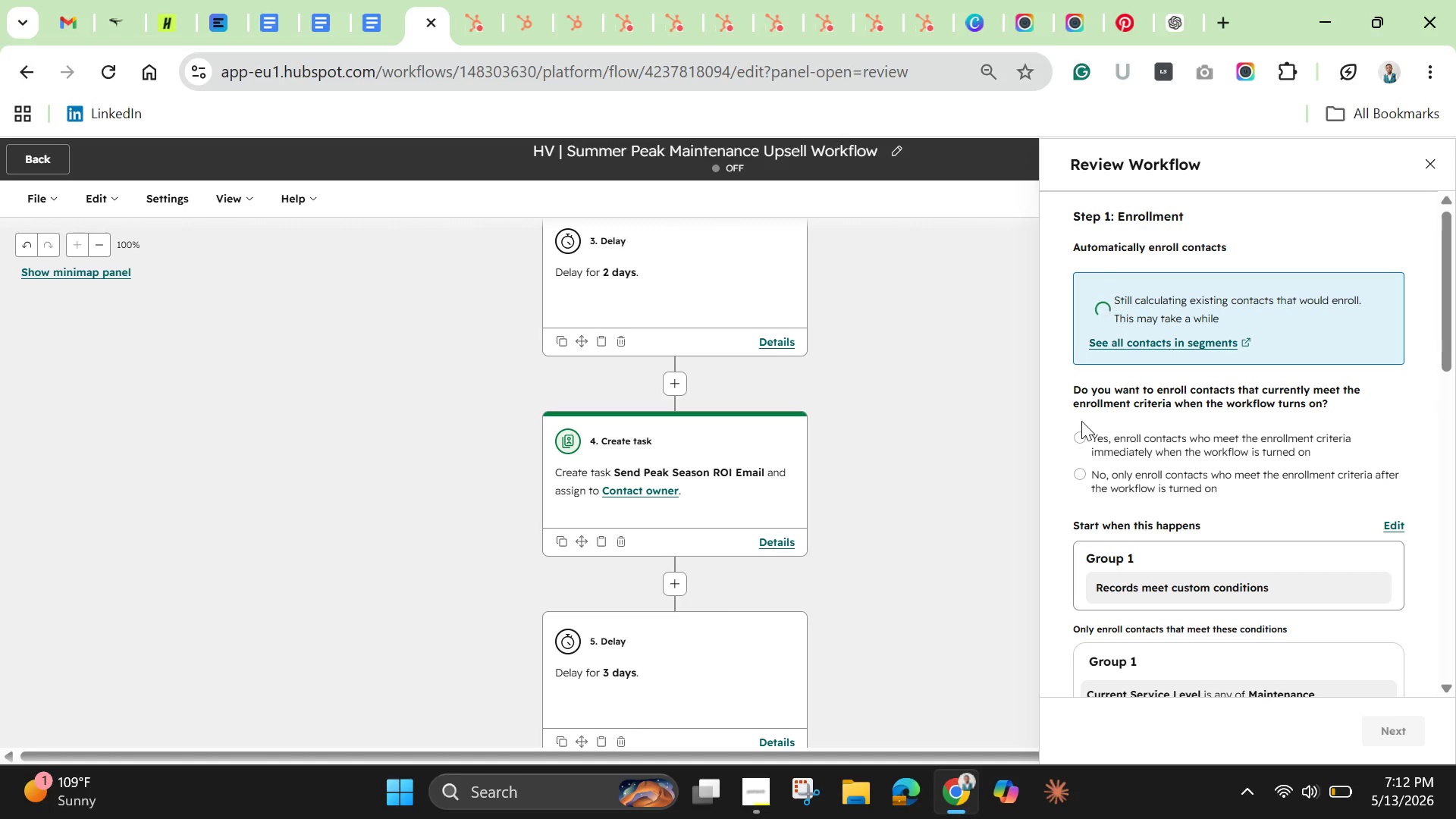 
left_click([1082, 410])
 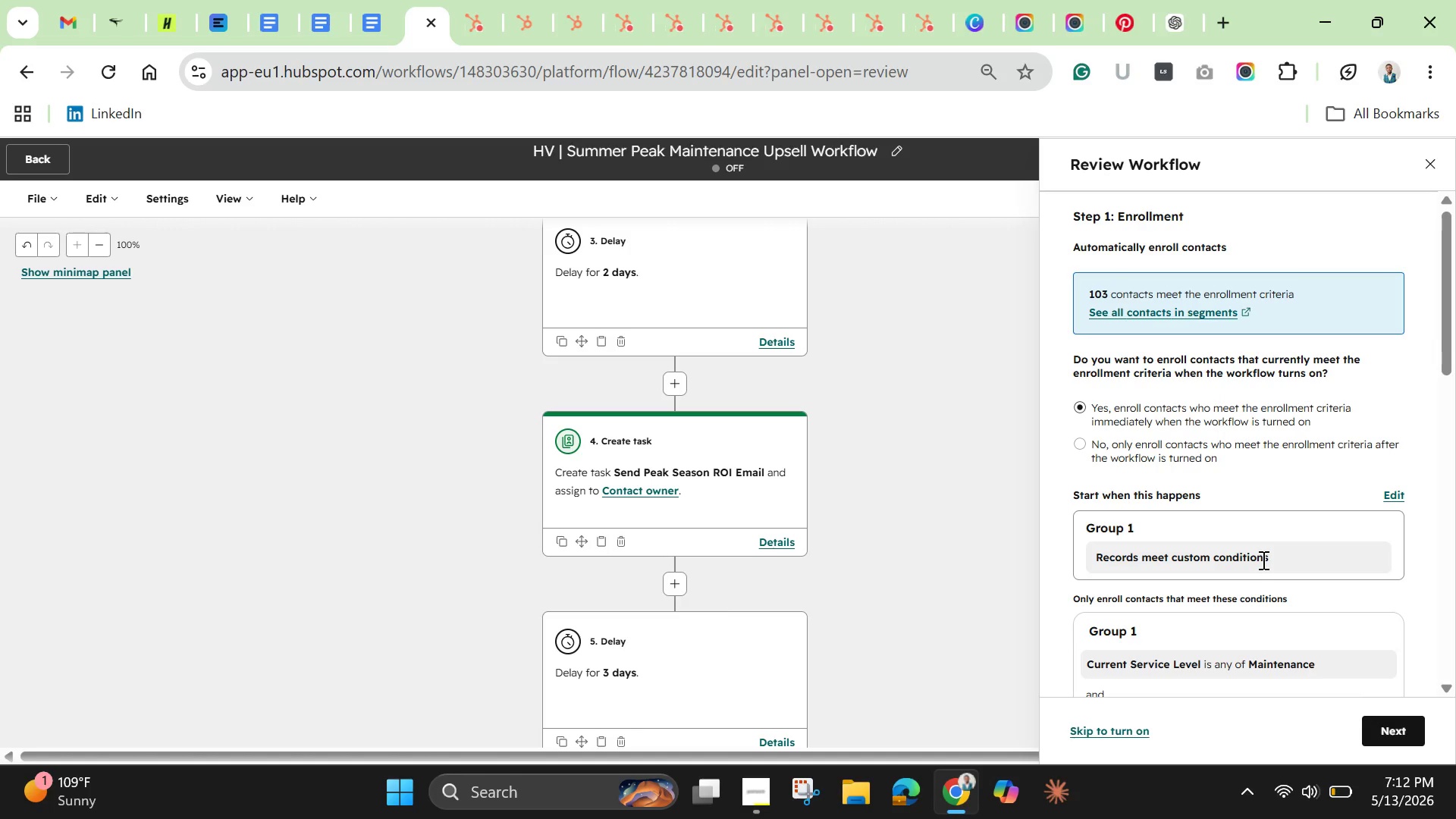 
scroll: coordinate [1262, 561], scroll_direction: down, amount: 7.0
 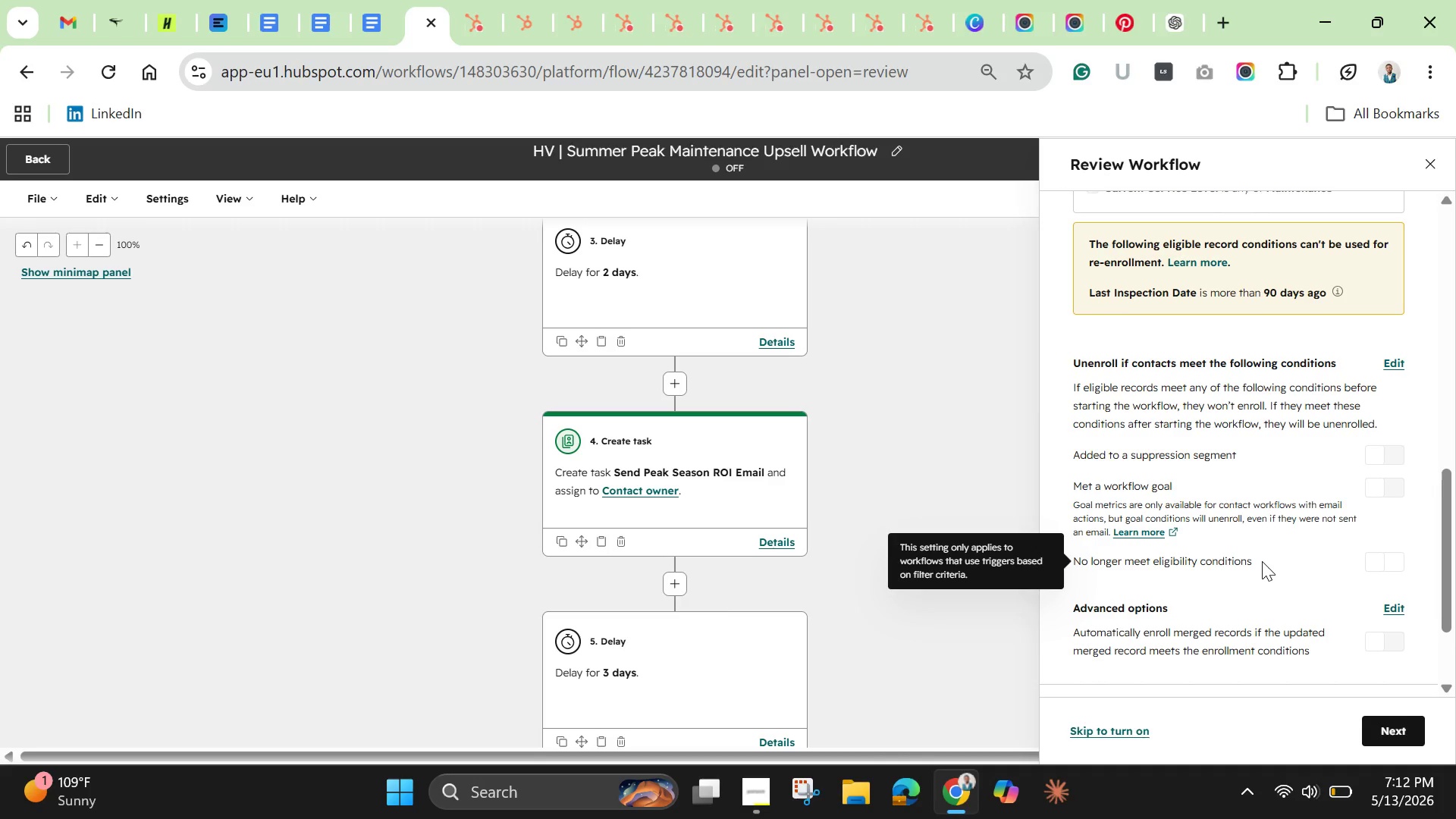 
scroll: coordinate [1262, 561], scroll_direction: up, amount: 9.0
 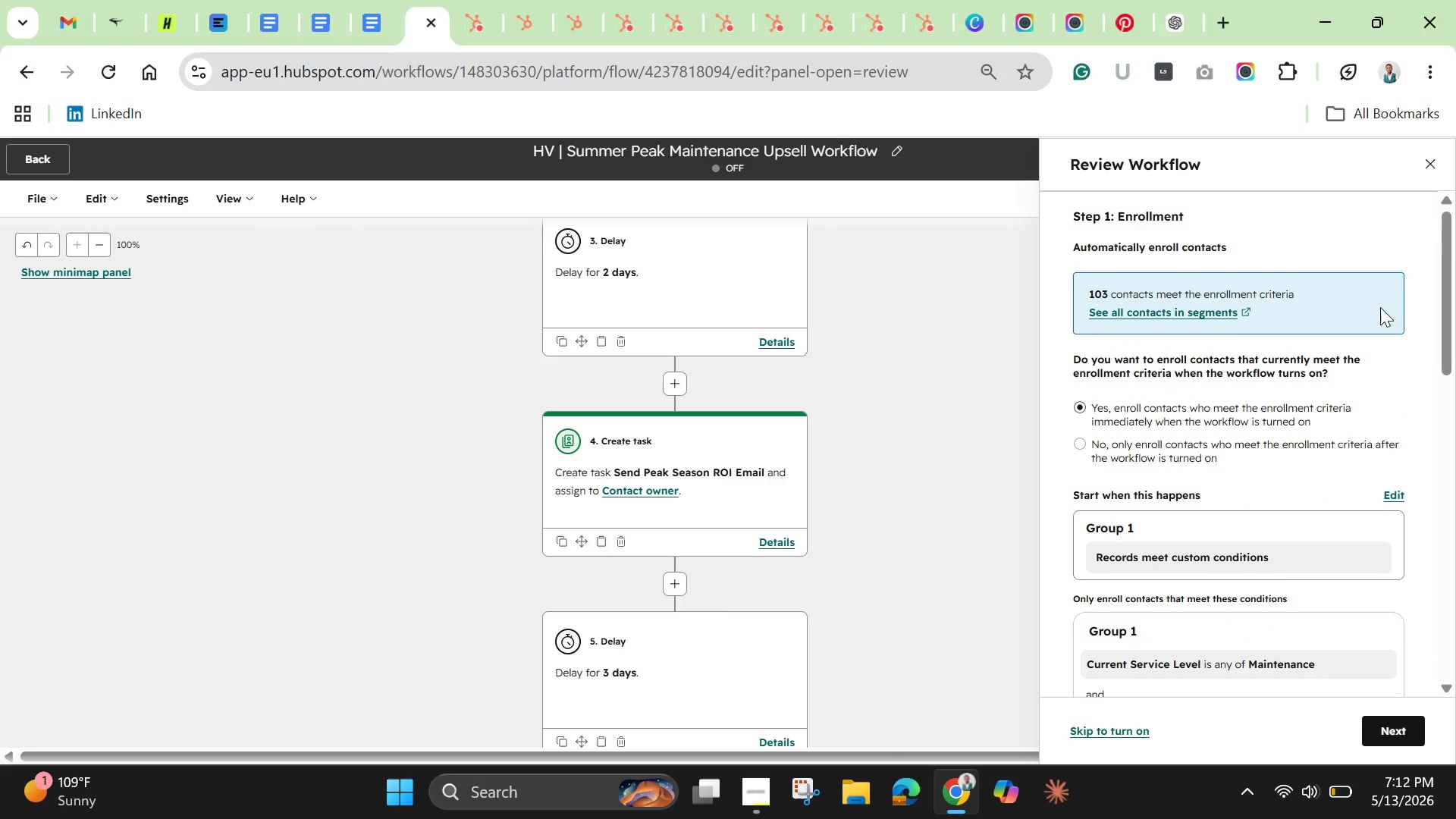 
wait(6.16)
 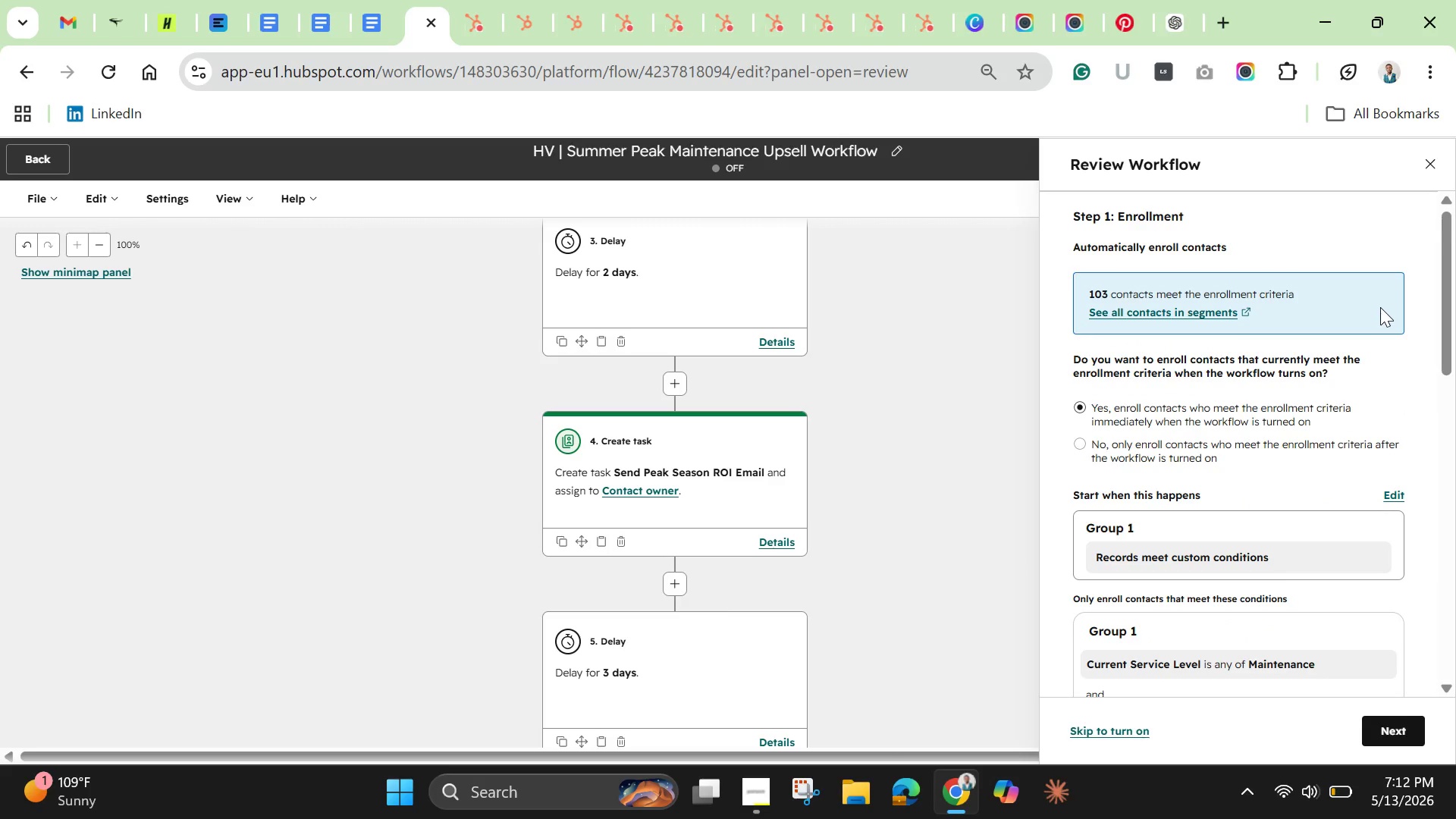 
left_click_drag(start_coordinate=[1450, 340], to_coordinate=[1420, 691])
 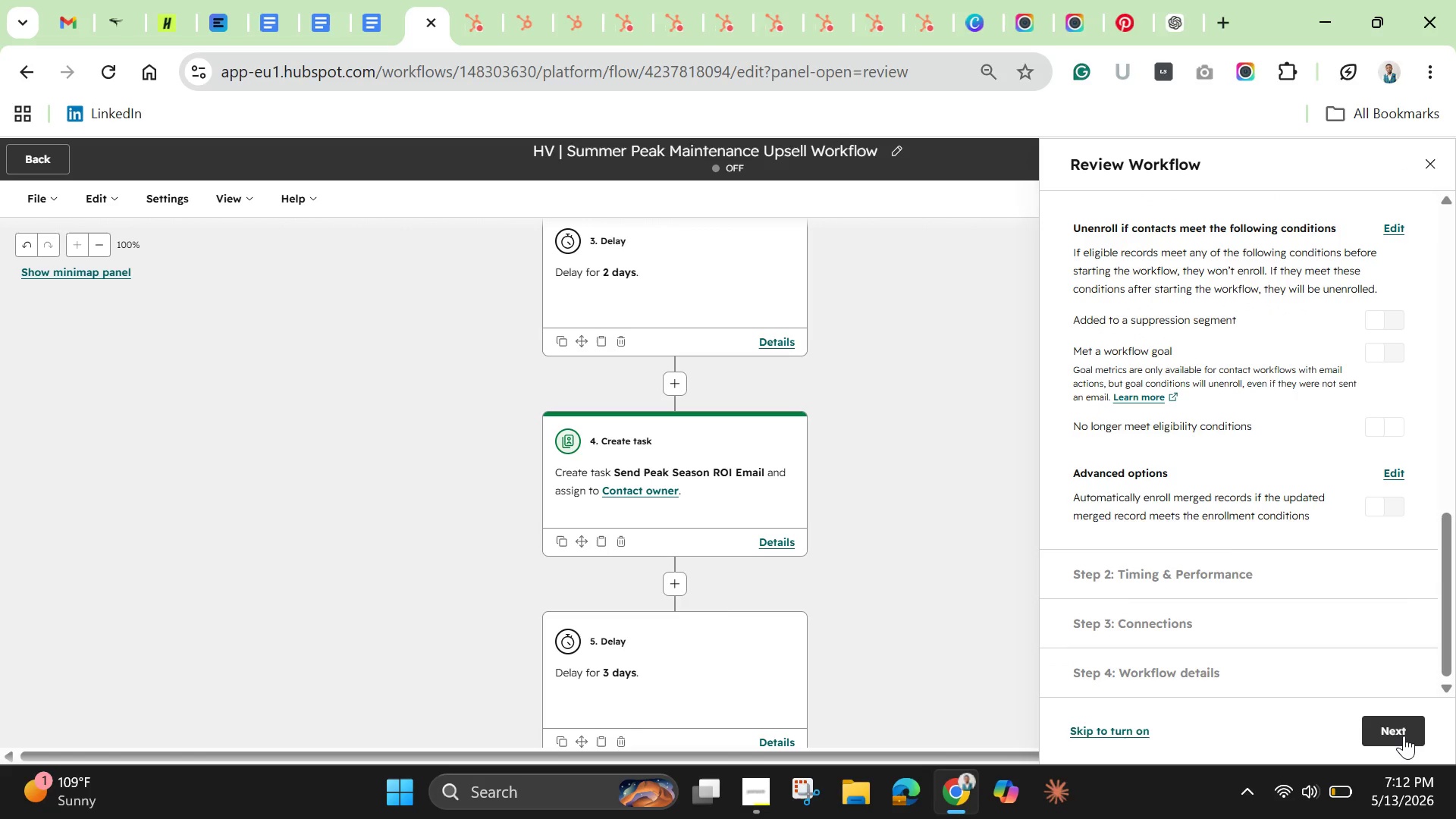 
left_click([1404, 736])
 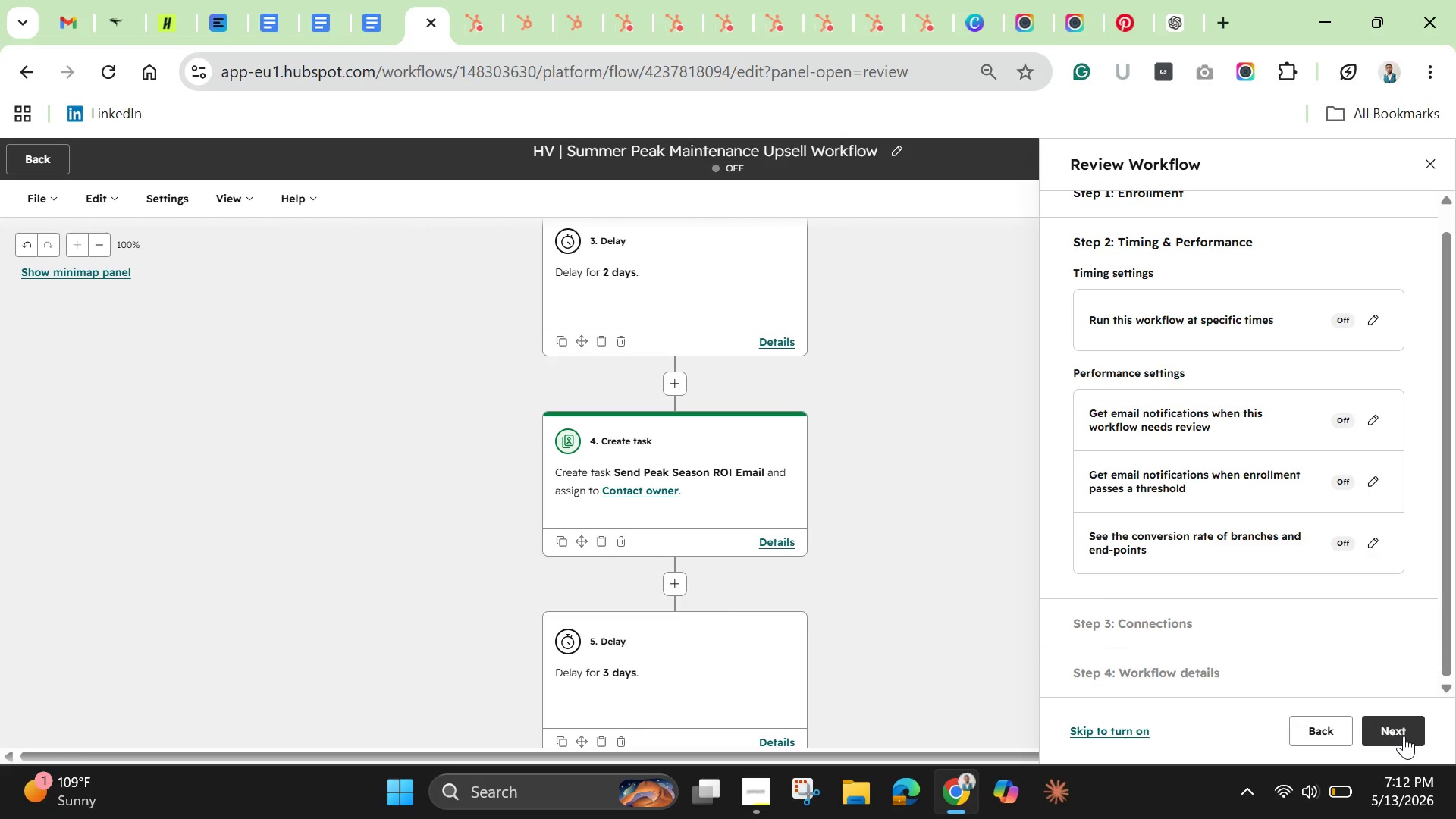 
left_click([1404, 736])
 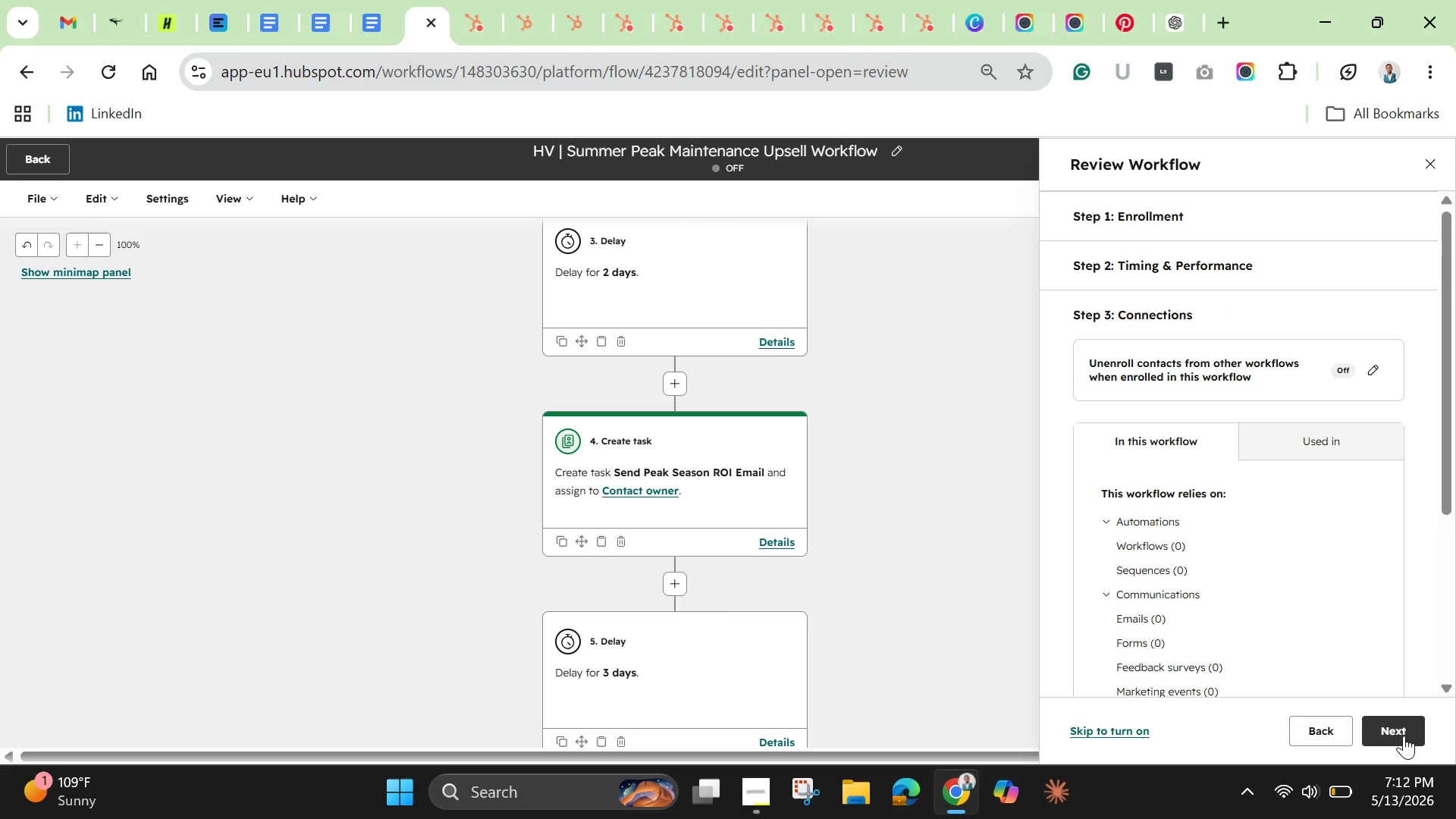 
left_click([1404, 736])
 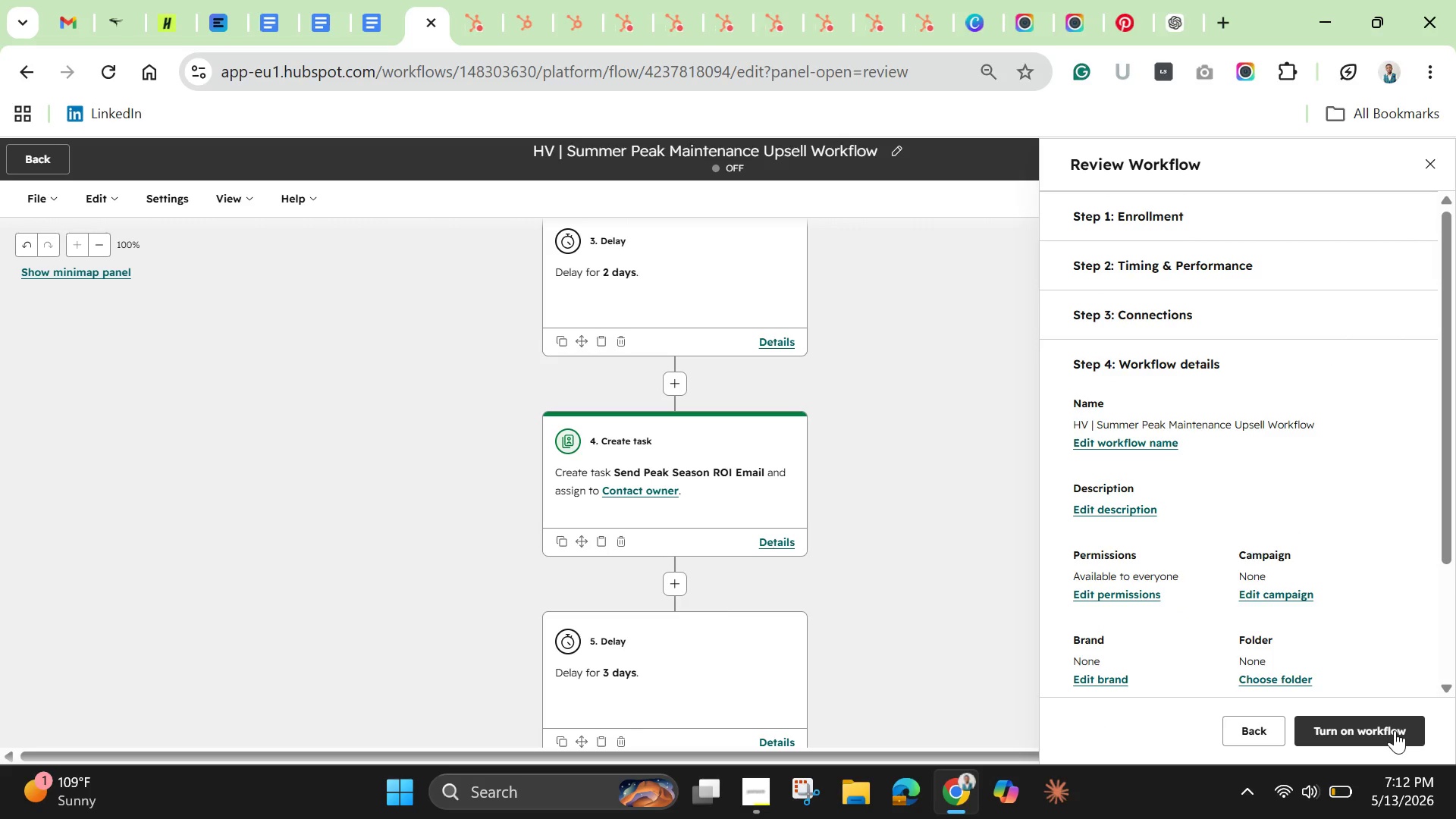 
left_click([1395, 730])
 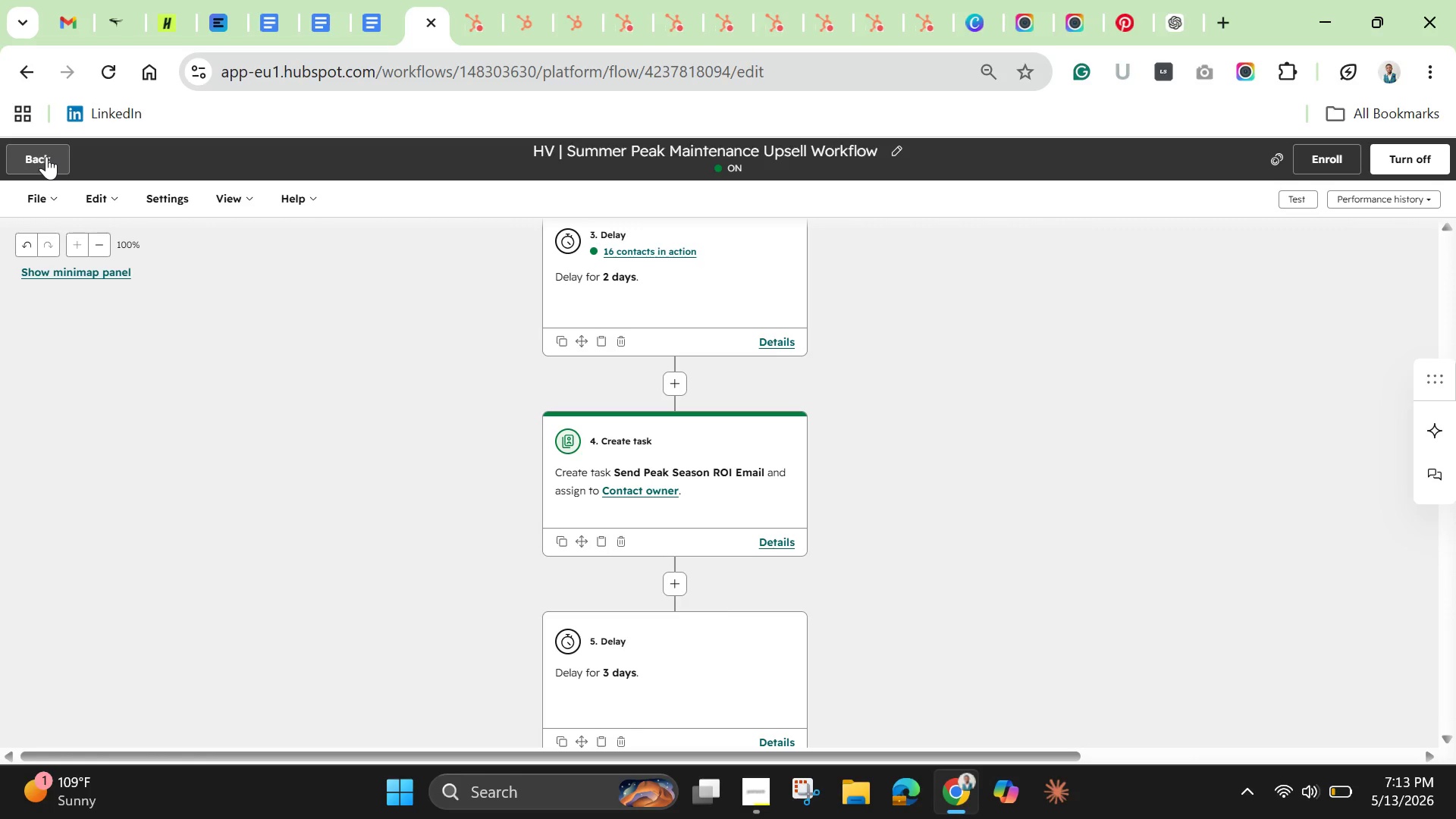 
wait(23.59)
 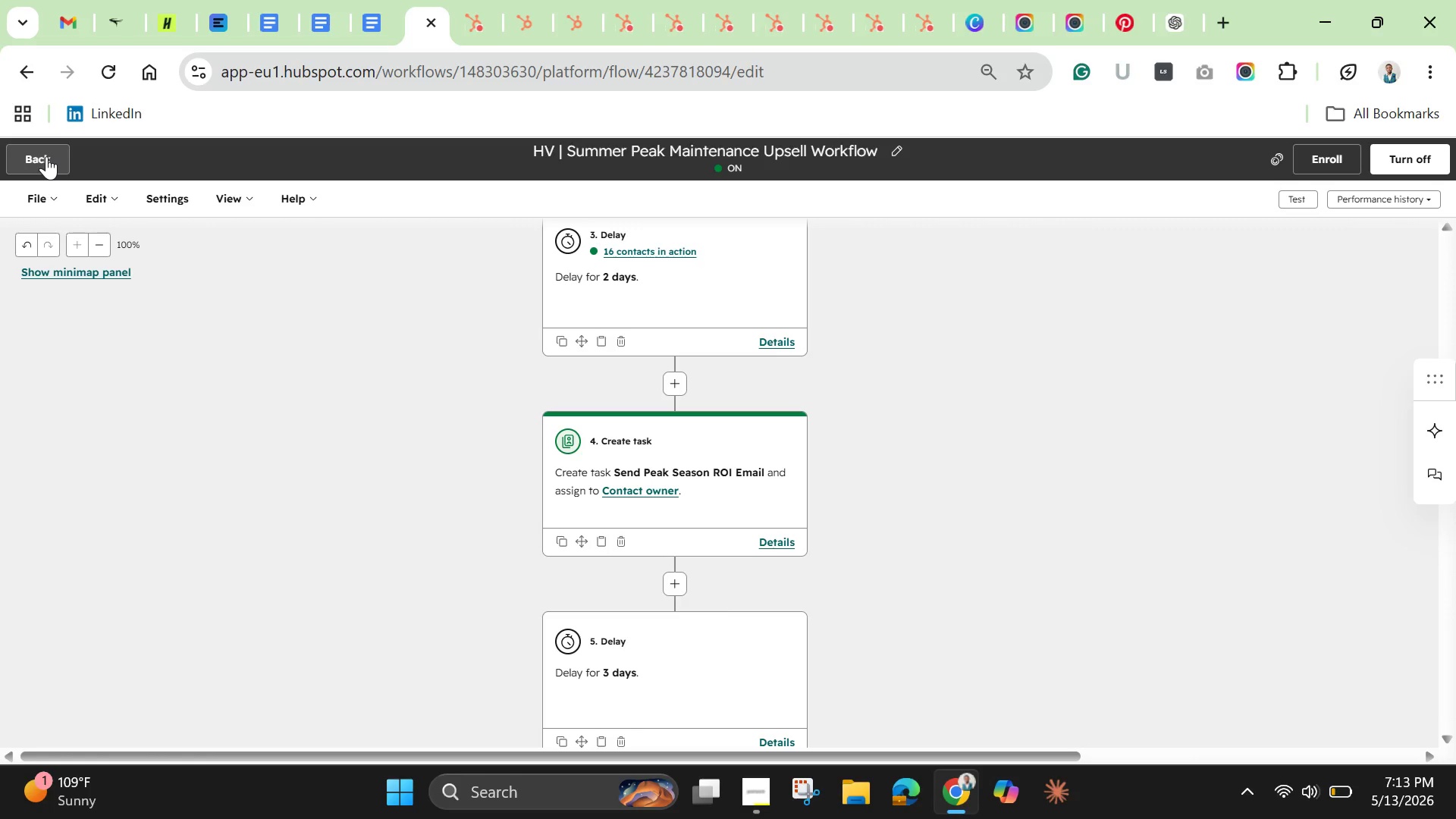 
scroll: coordinate [867, 344], scroll_direction: up, amount: 8.0
 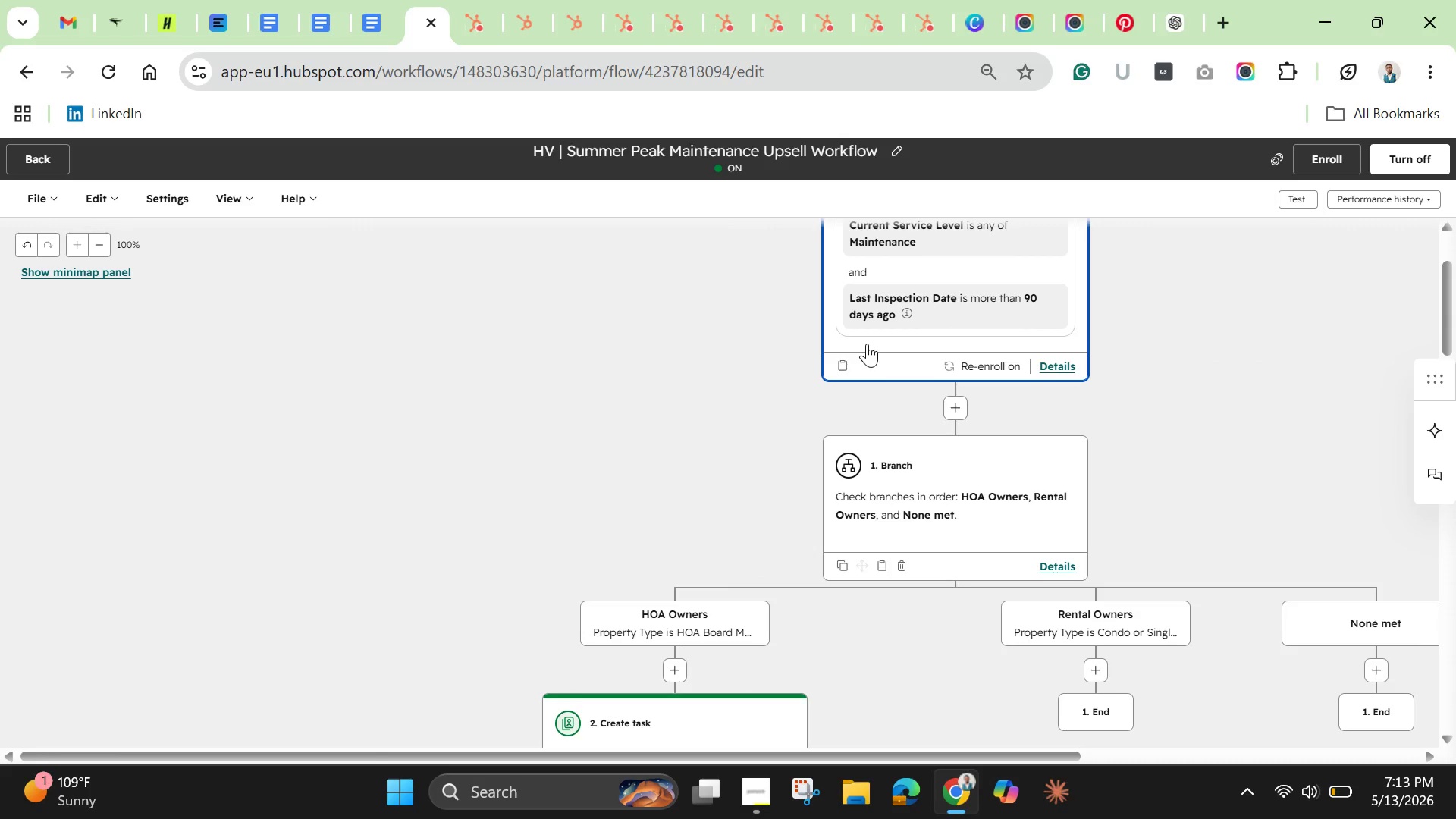 
scroll: coordinate [867, 344], scroll_direction: down, amount: 2.0
 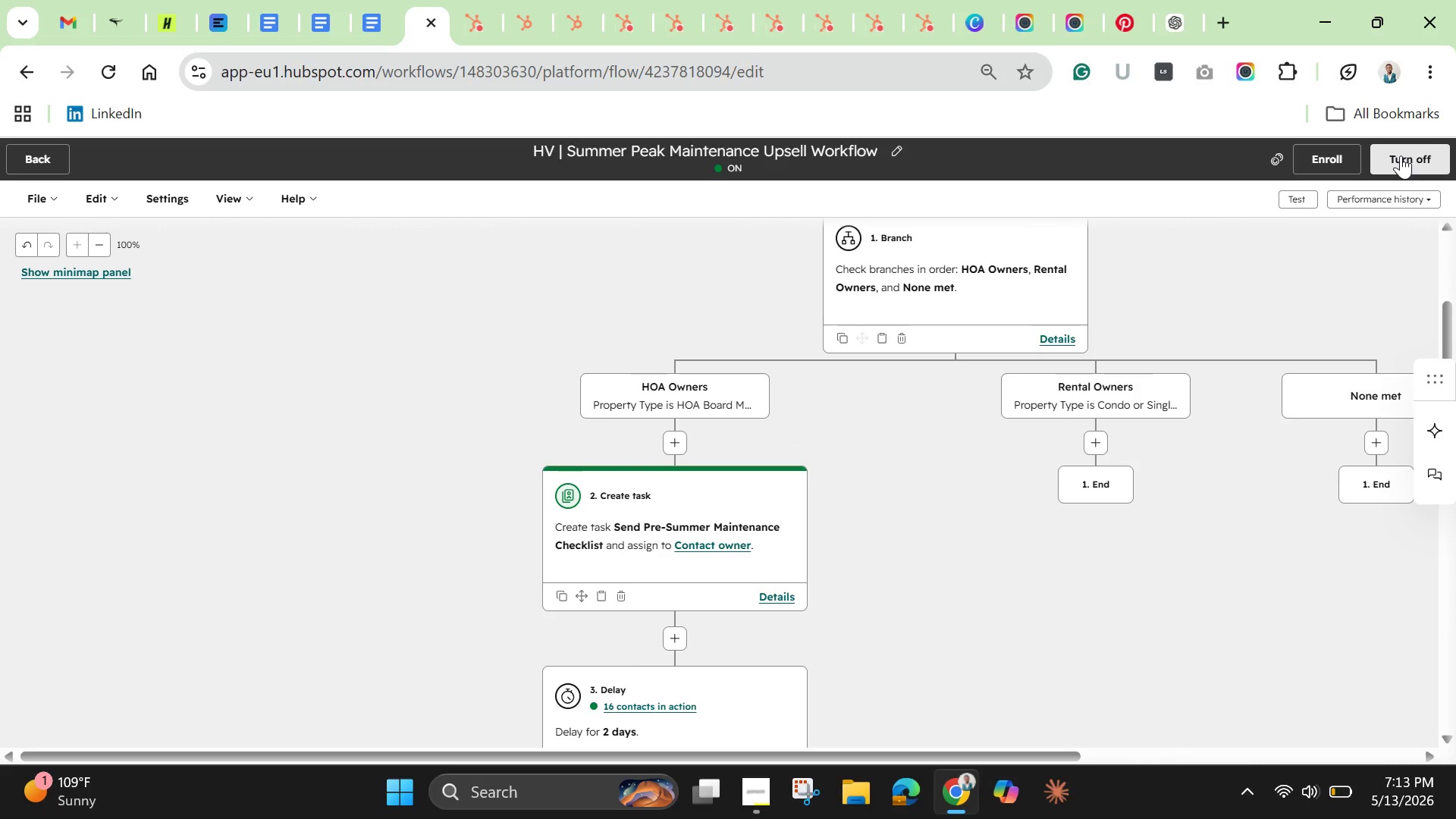 
wait(7.39)
 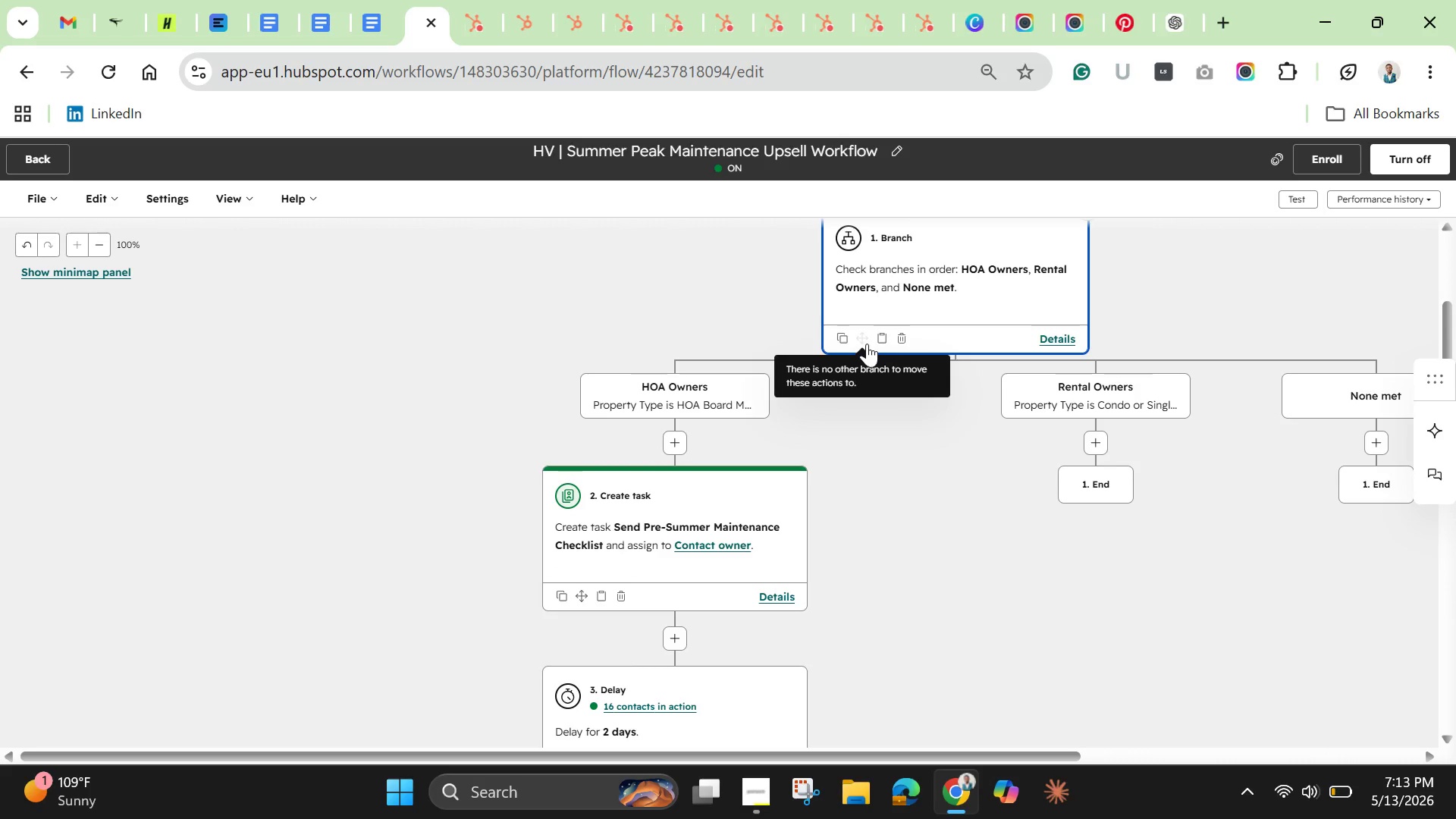 
left_click([1401, 155])
 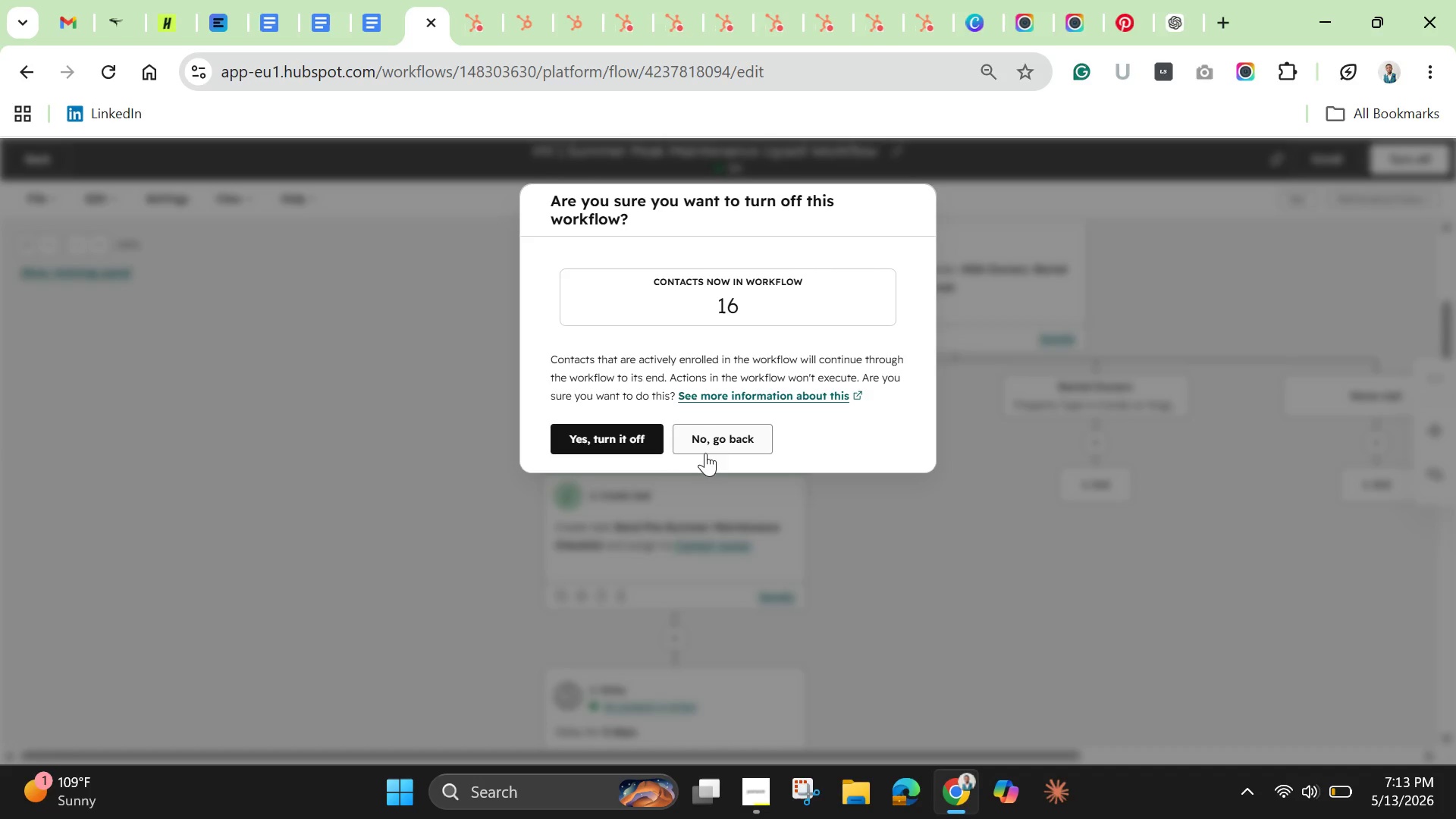 
wait(5.23)
 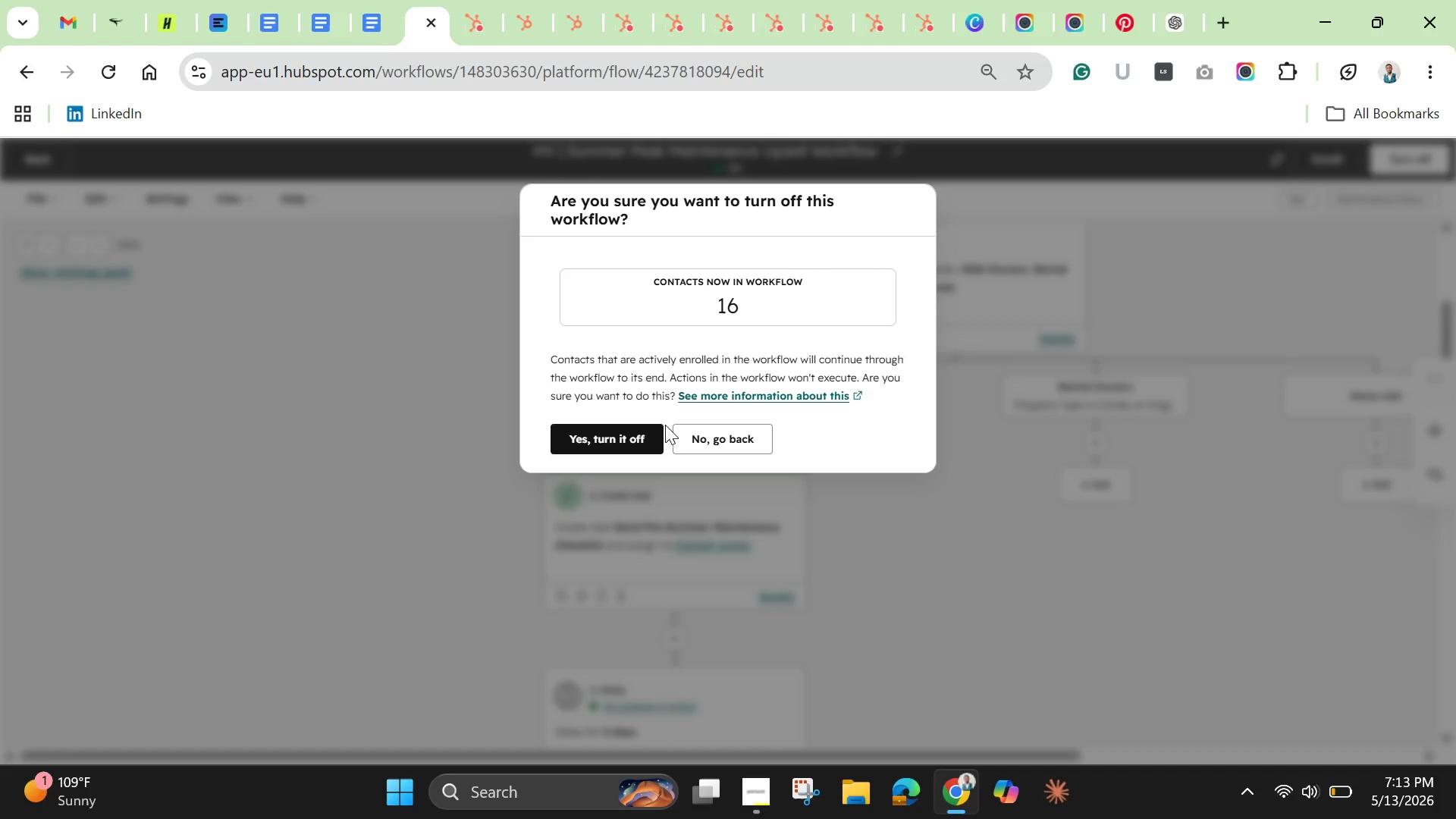 
left_click([718, 448])
 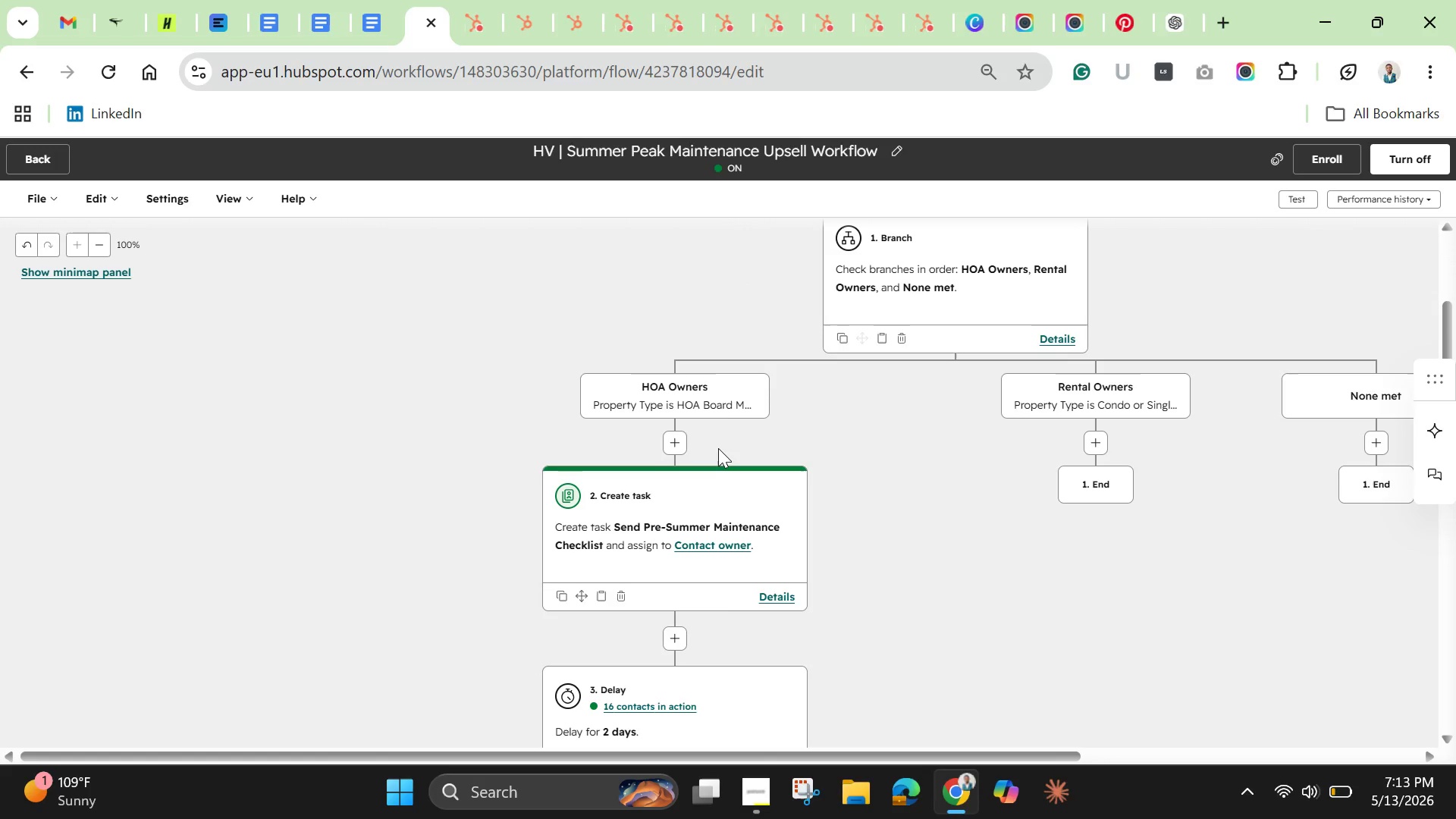 
wait(28.08)
 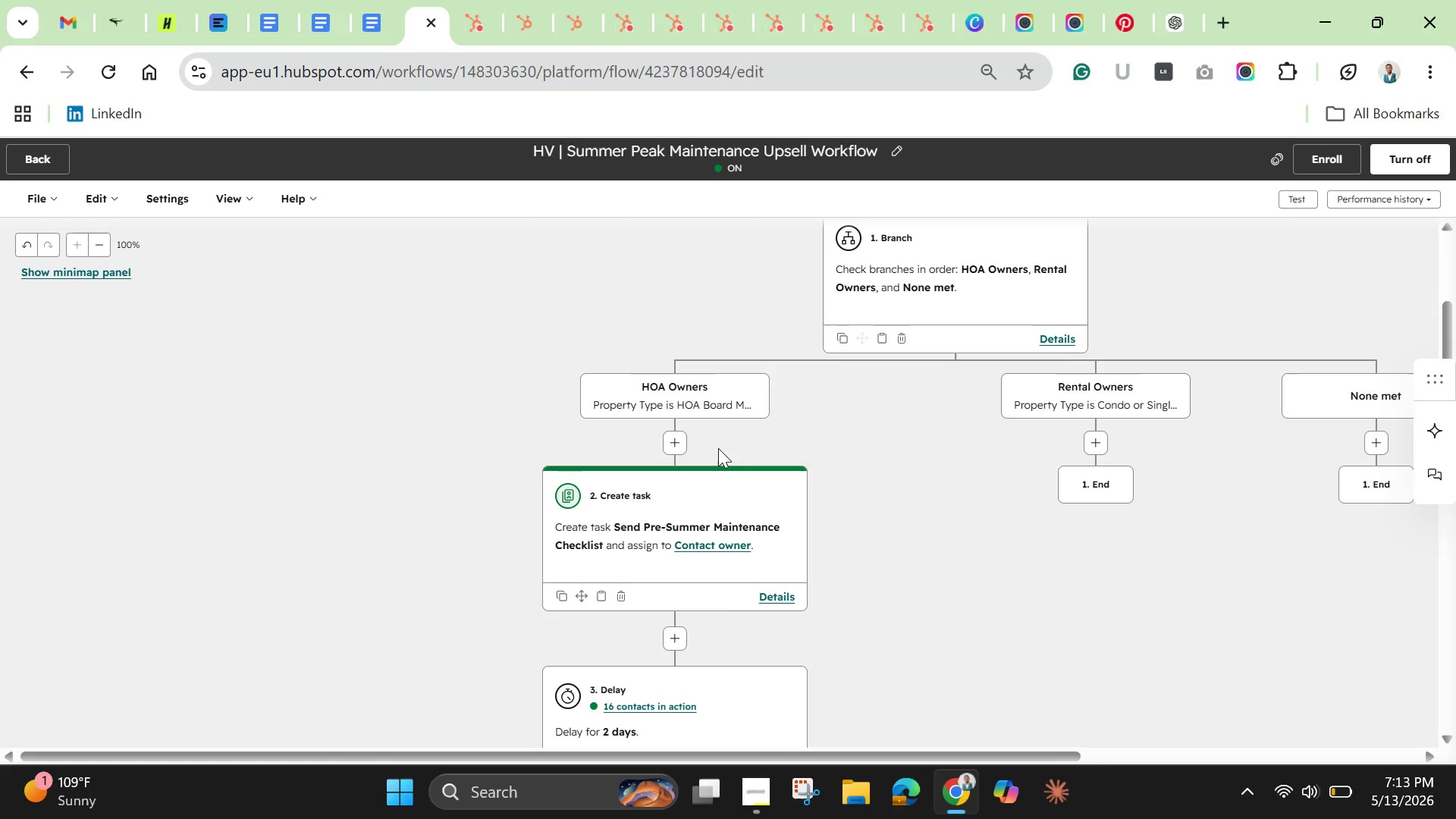 
left_click([1087, 447])
 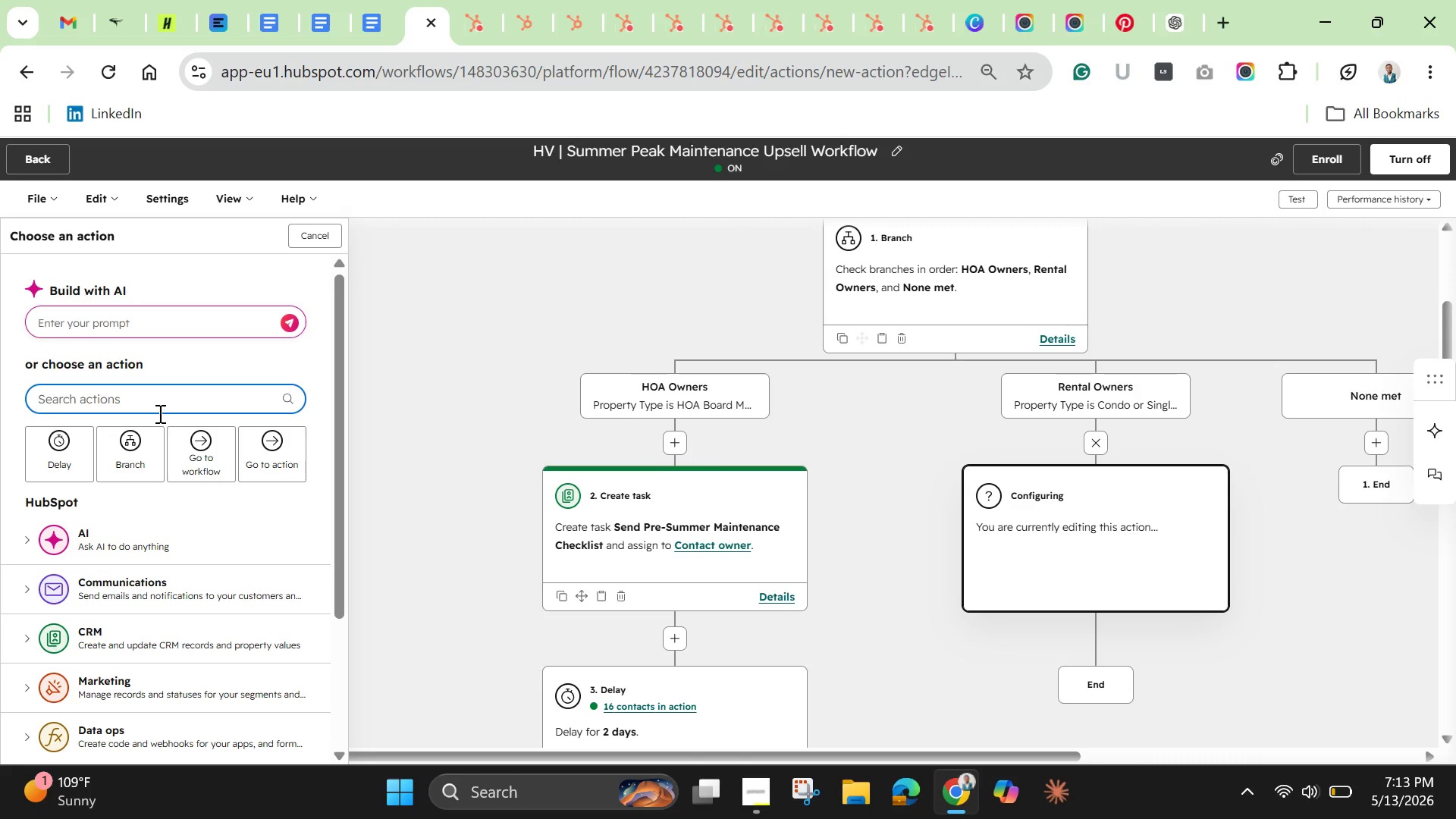 
type(task)
 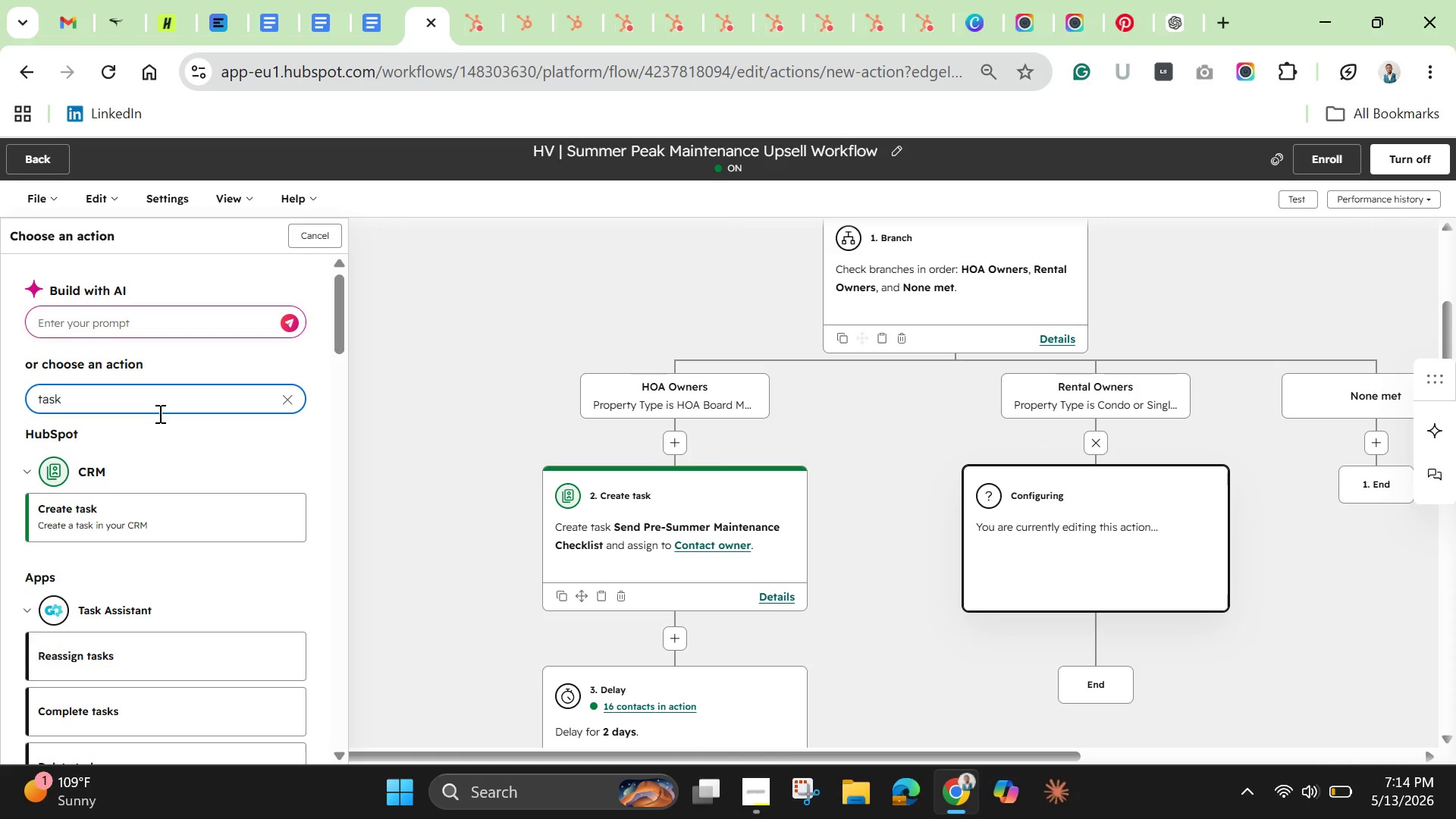 
wait(9.94)
 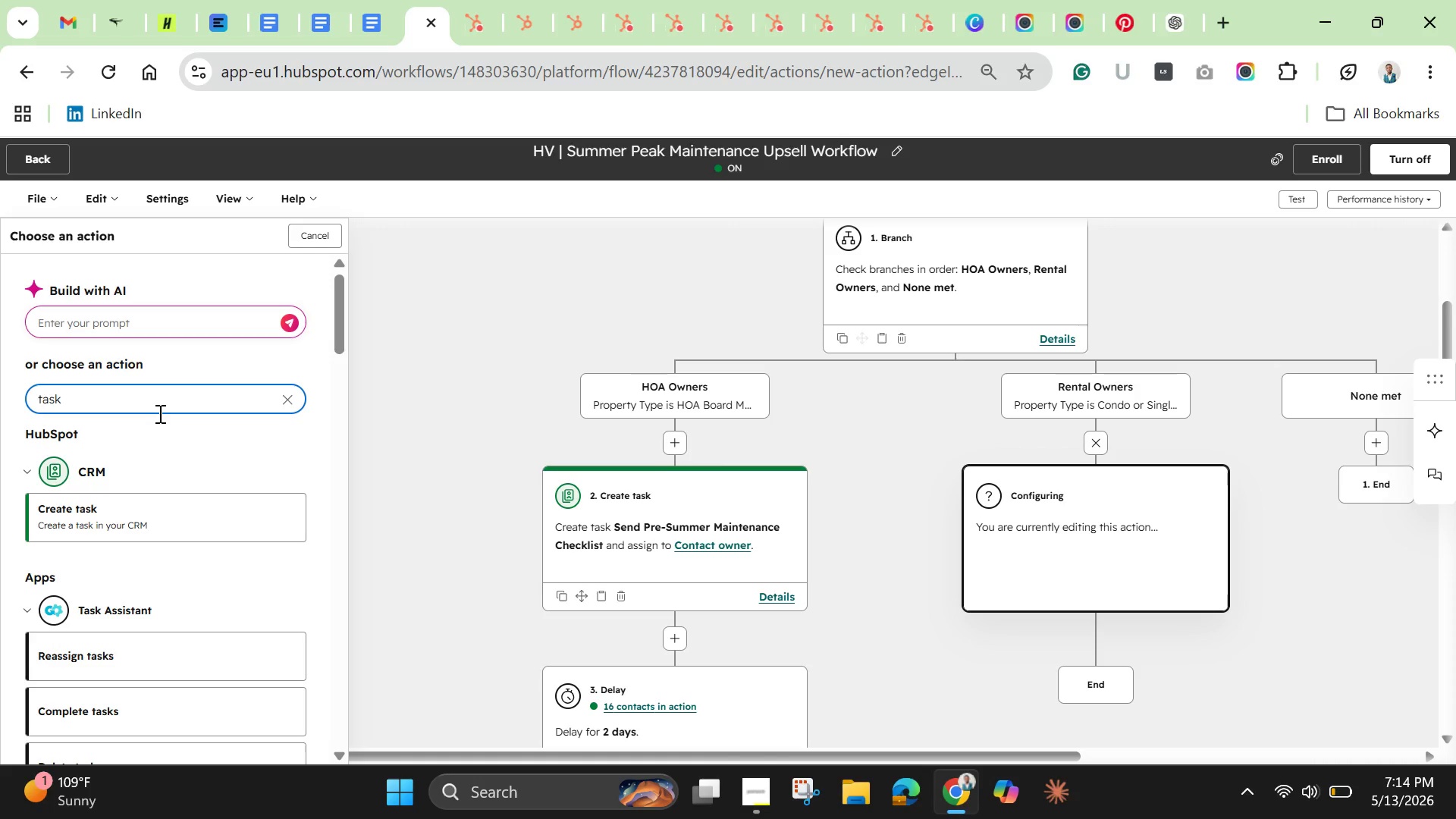 
left_click([127, 509])
 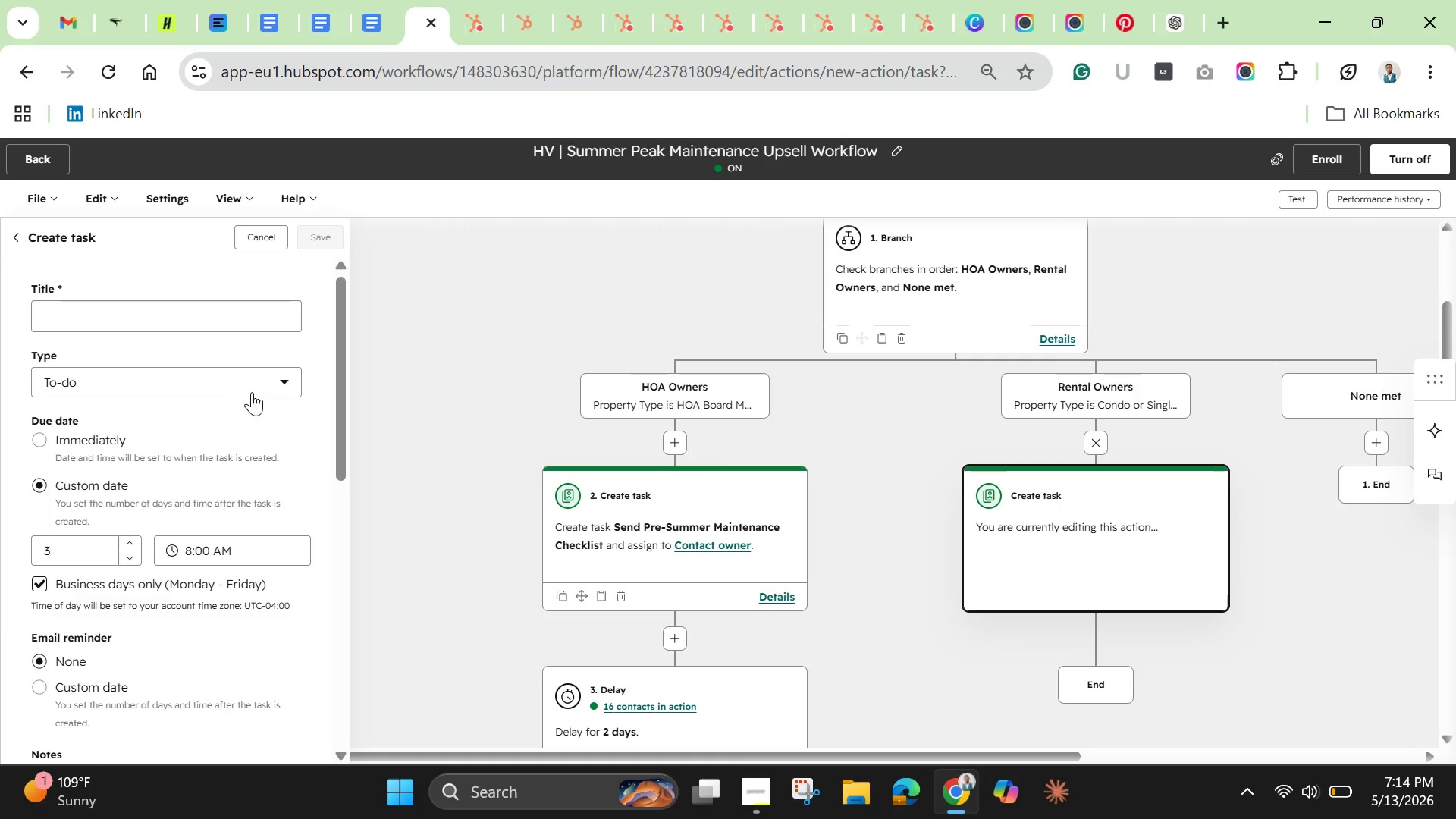 
left_click([201, 334])
 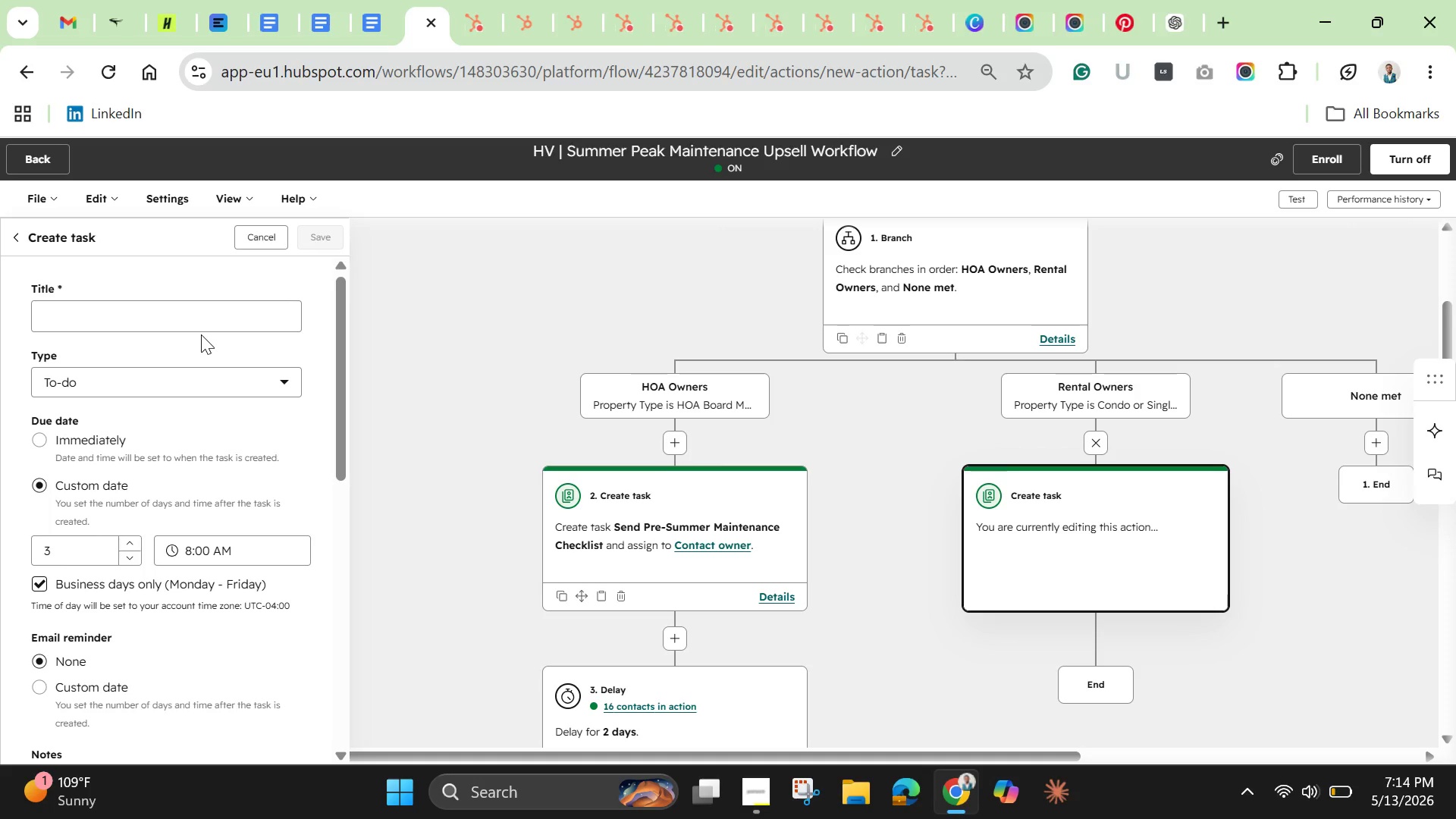 
wait(18.26)
 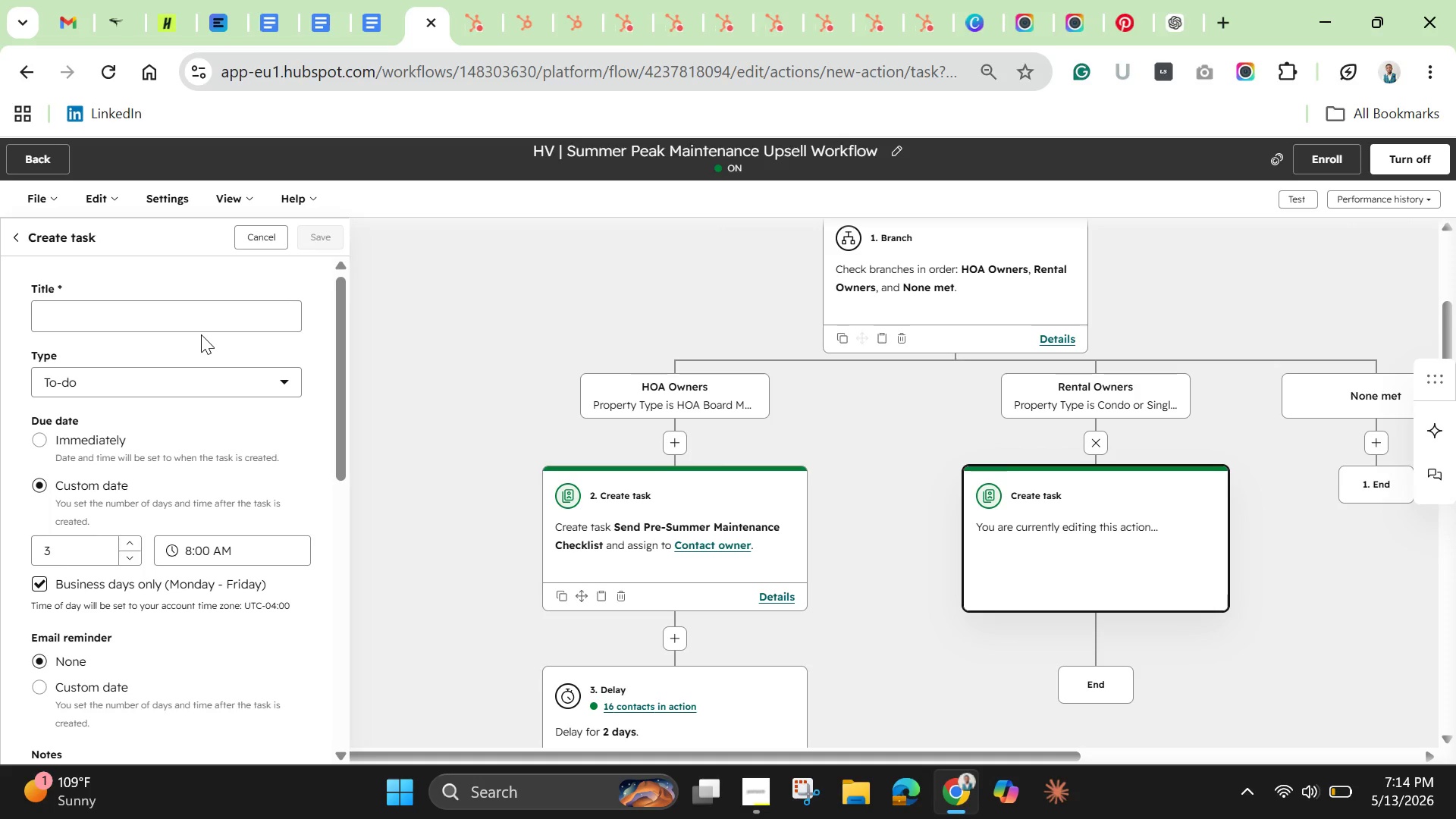 
left_click([156, 325])
 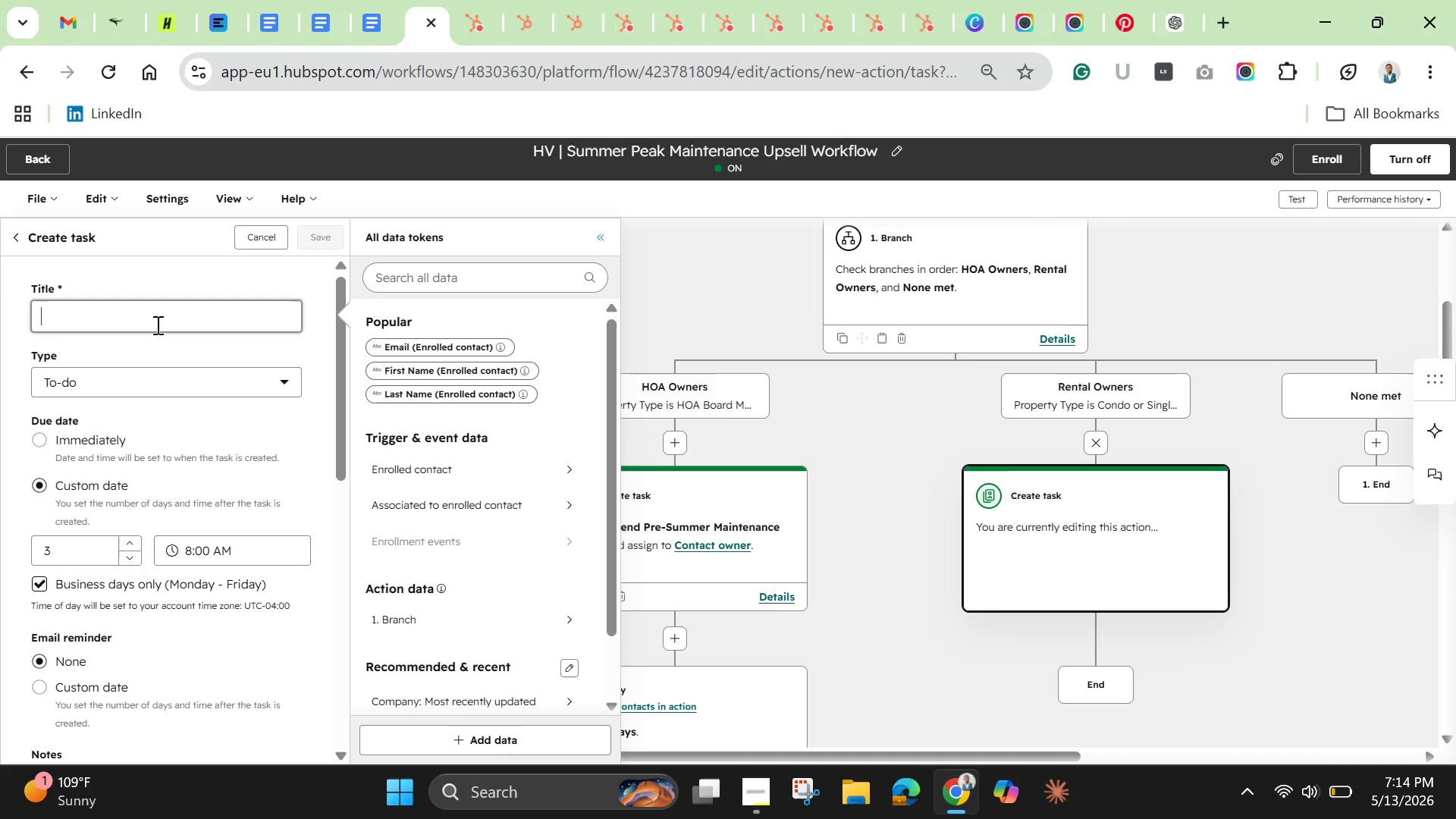 
wait(20.88)
 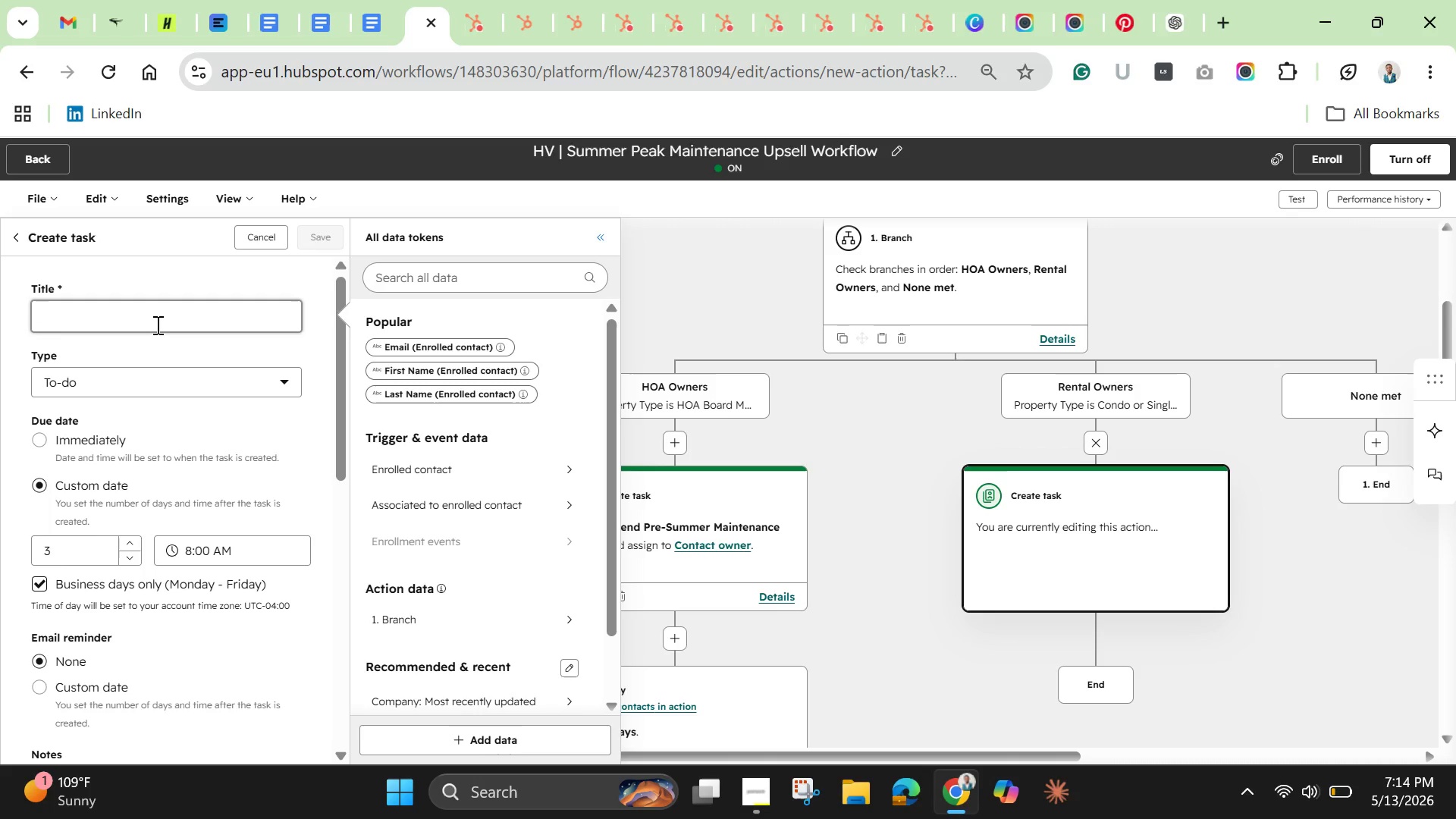 
type(Send Rental Maintenanace Checklist)
 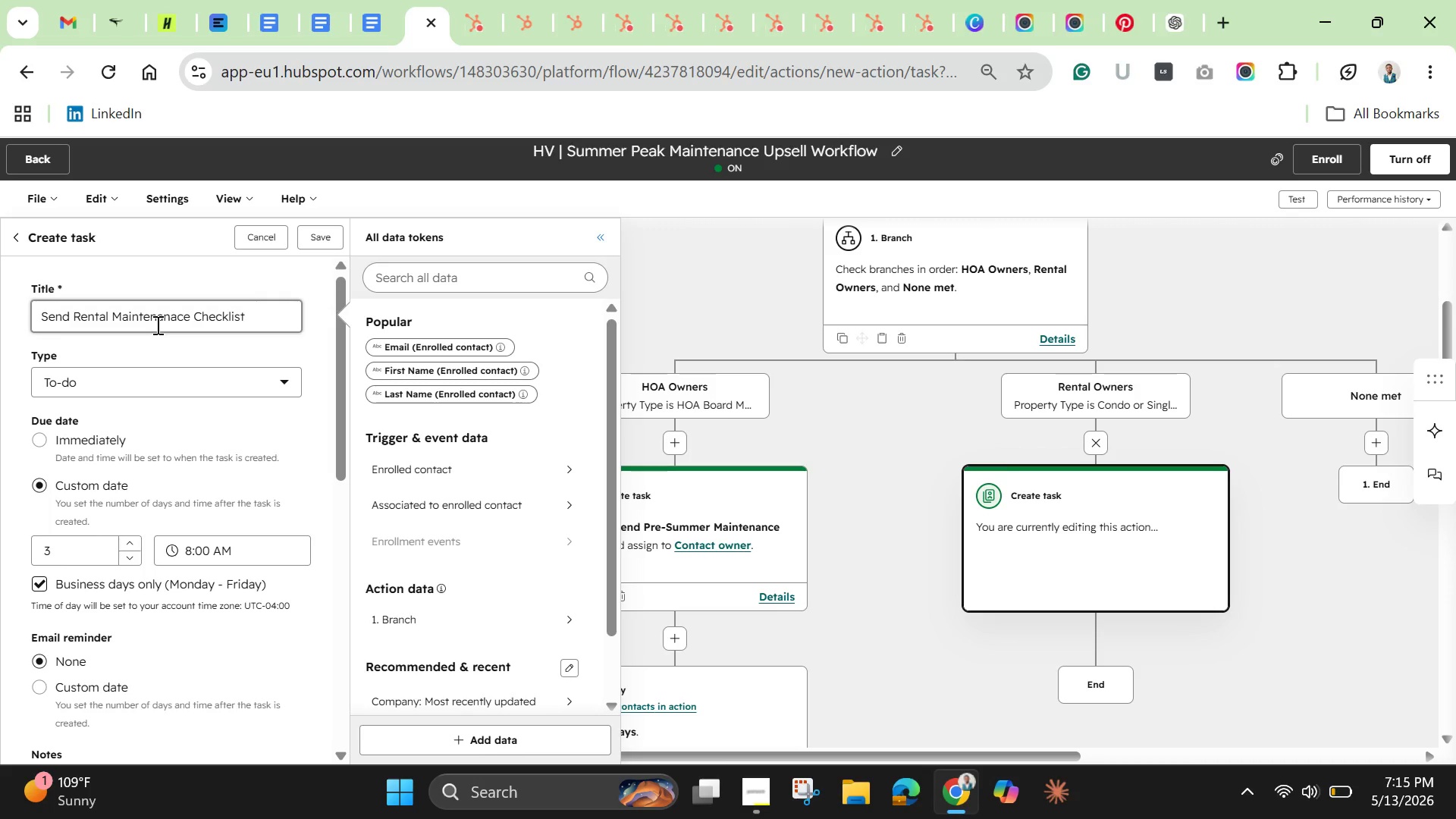 
wait(75.69)
 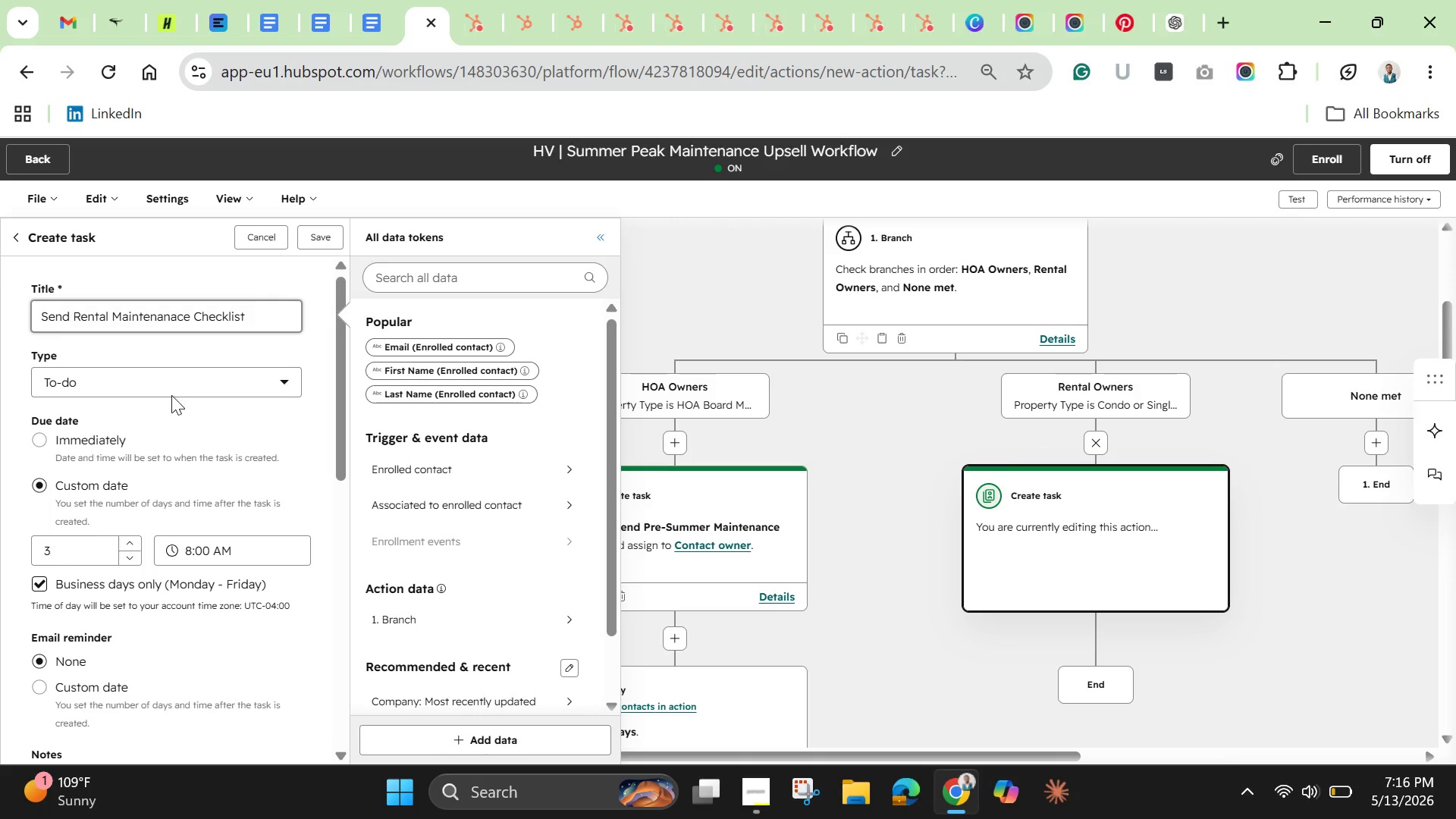 
double_click([133, 555])
 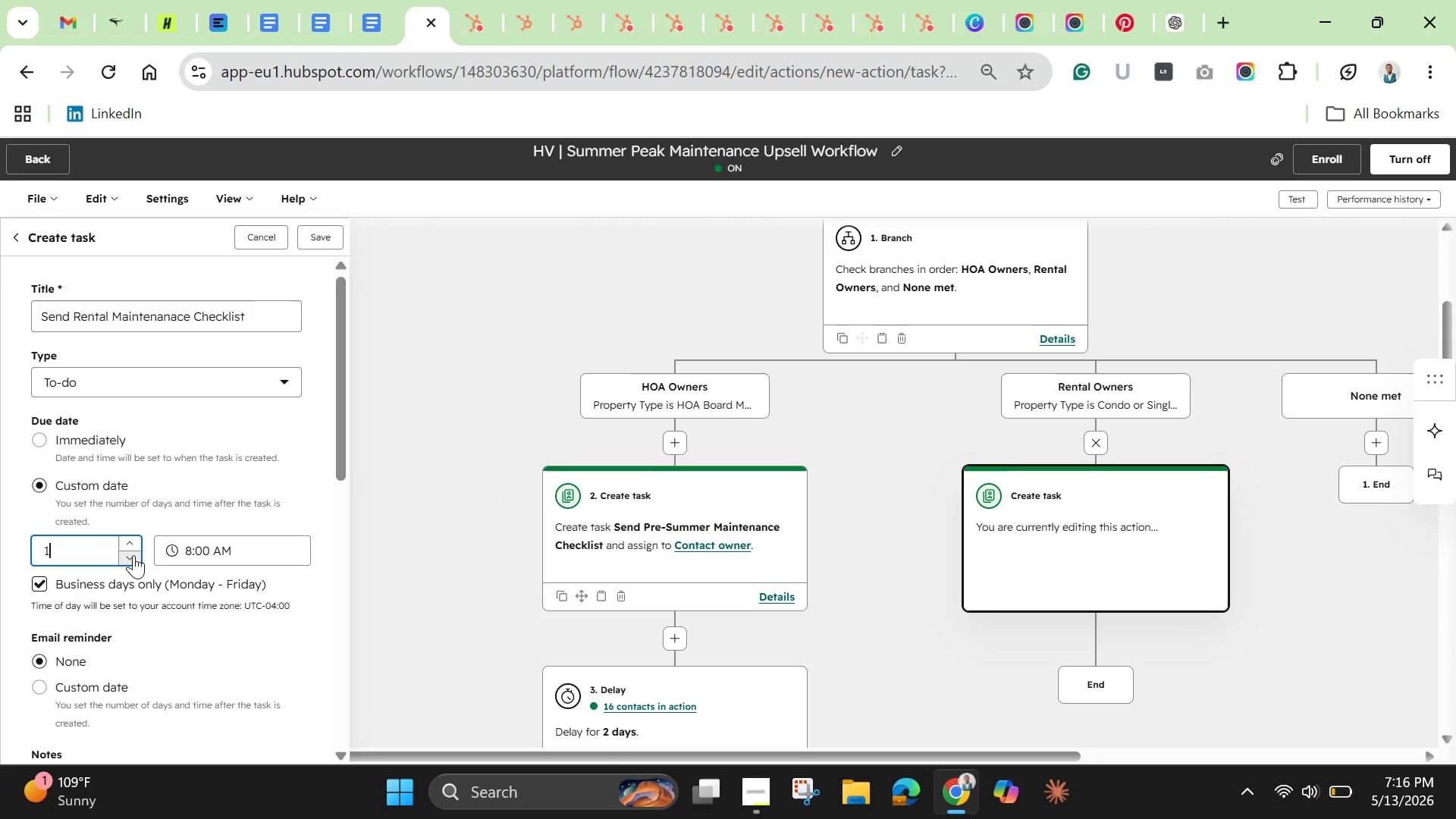 
triple_click([133, 555])
 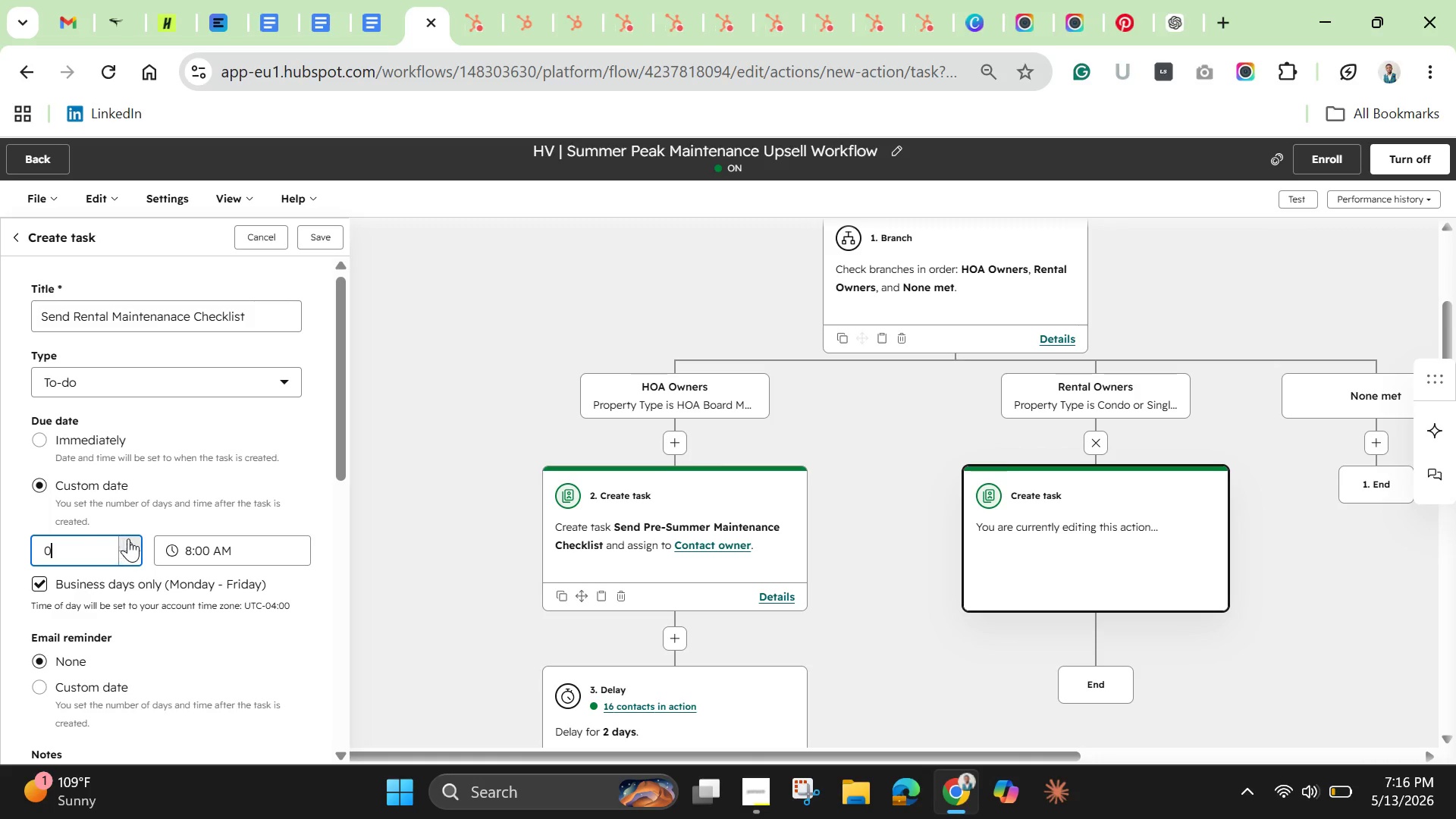 
left_click([130, 538])
 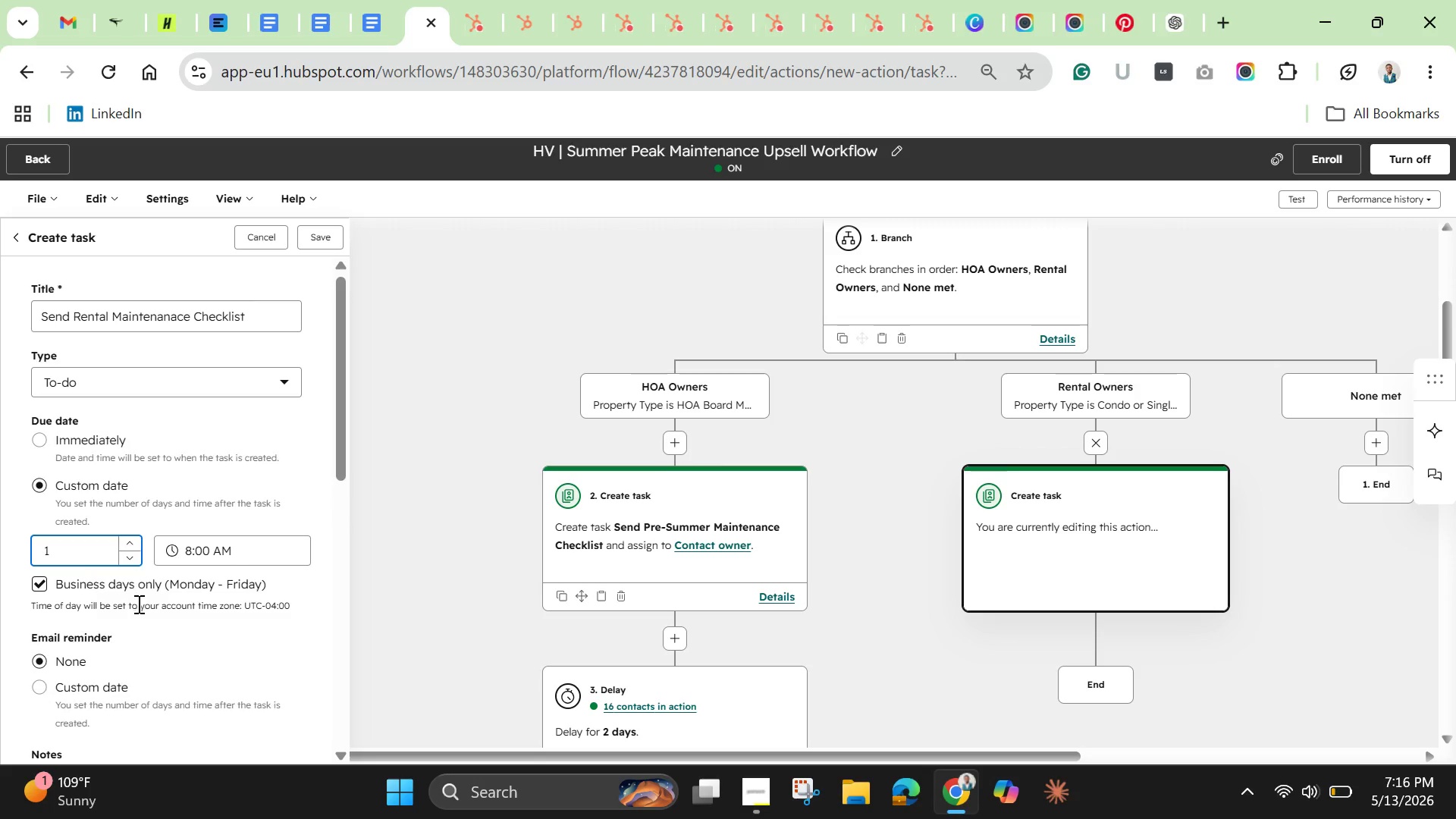 
scroll: coordinate [150, 623], scroll_direction: down, amount: 2.0
 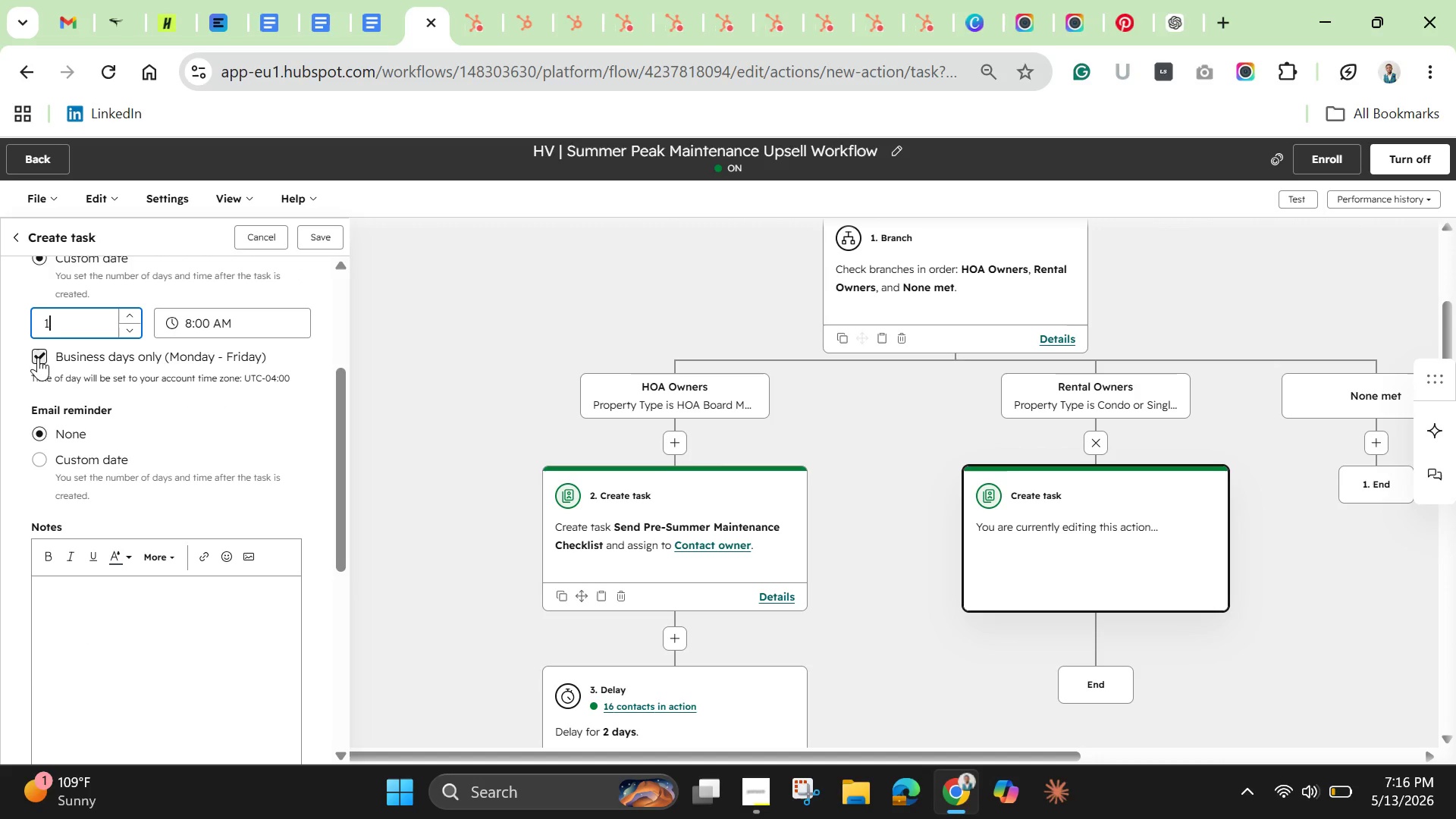 
left_click([38, 357])
 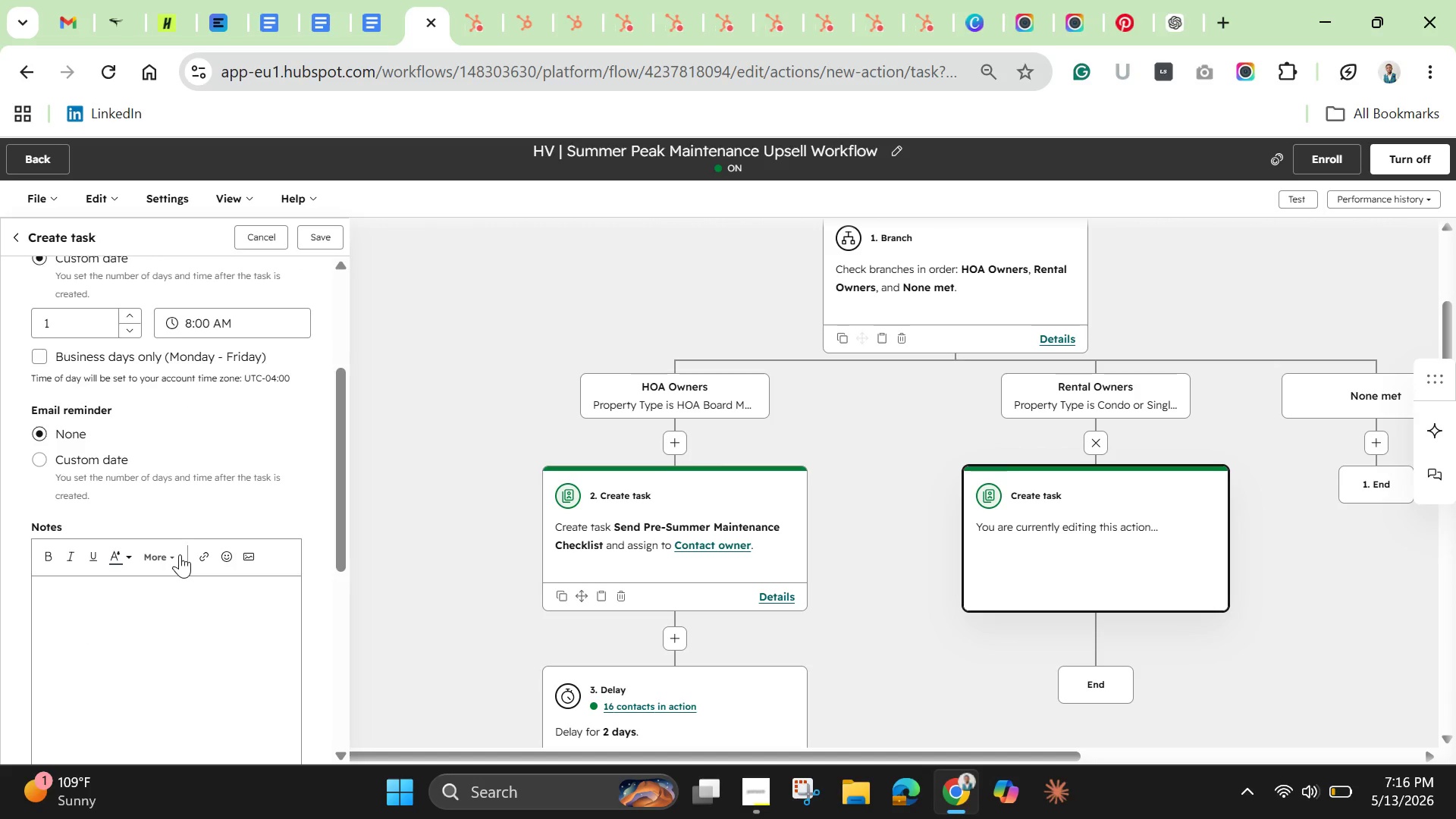 
scroll: coordinate [143, 697], scroll_direction: down, amount: 9.0
 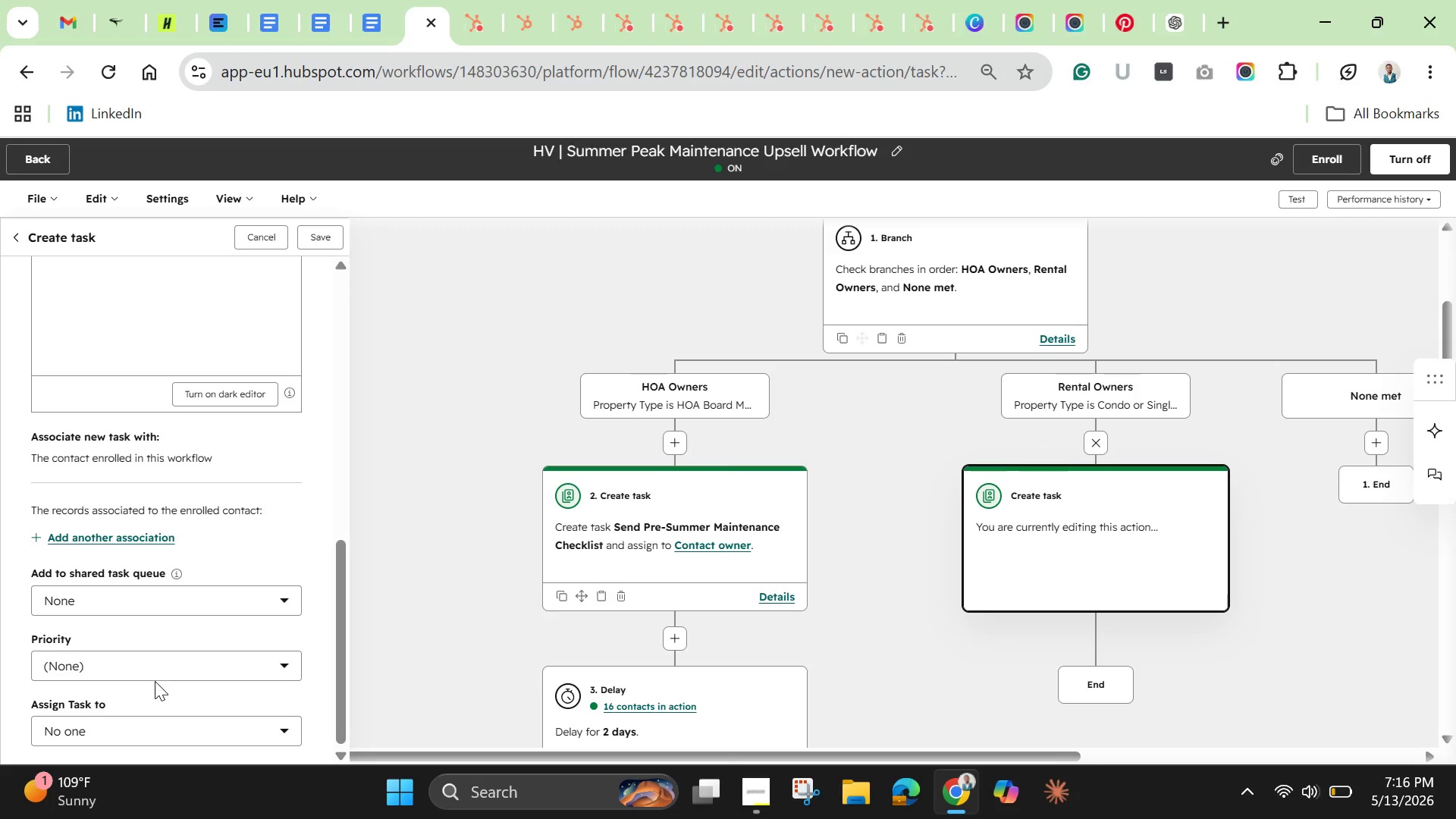 
left_click([154, 672])
 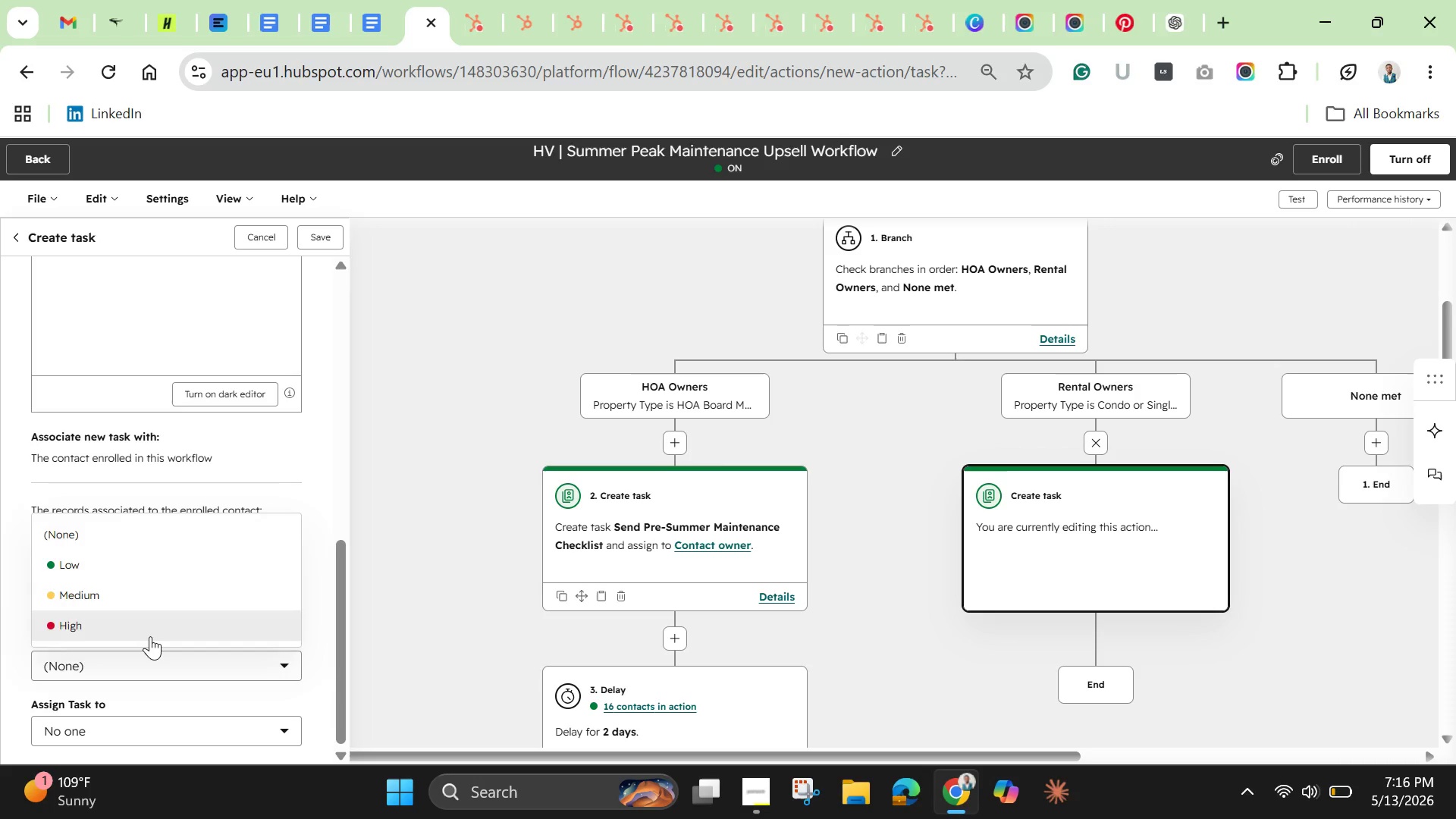 
left_click([150, 636])
 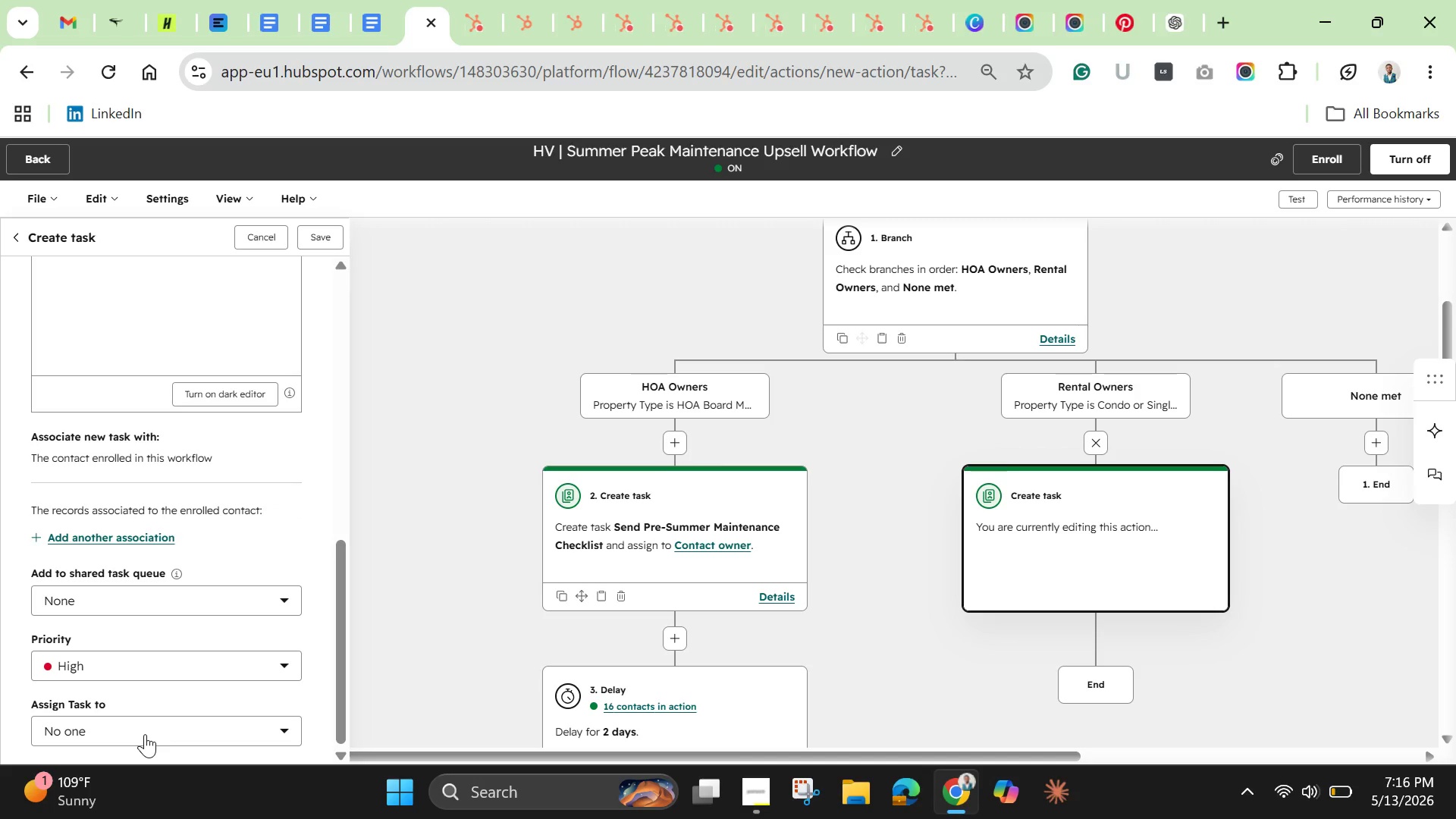 
left_click([145, 734])
 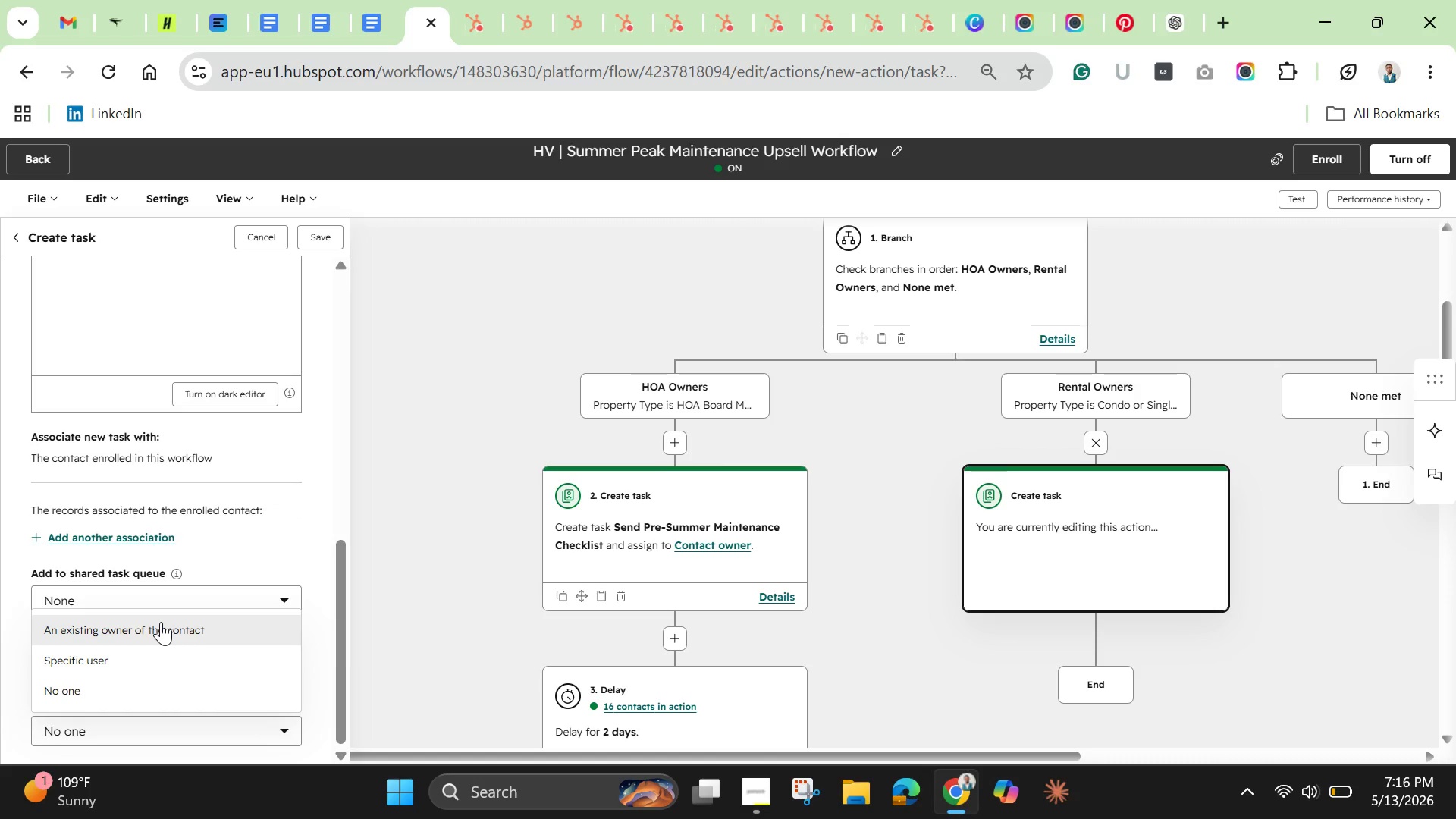 
left_click([161, 622])
 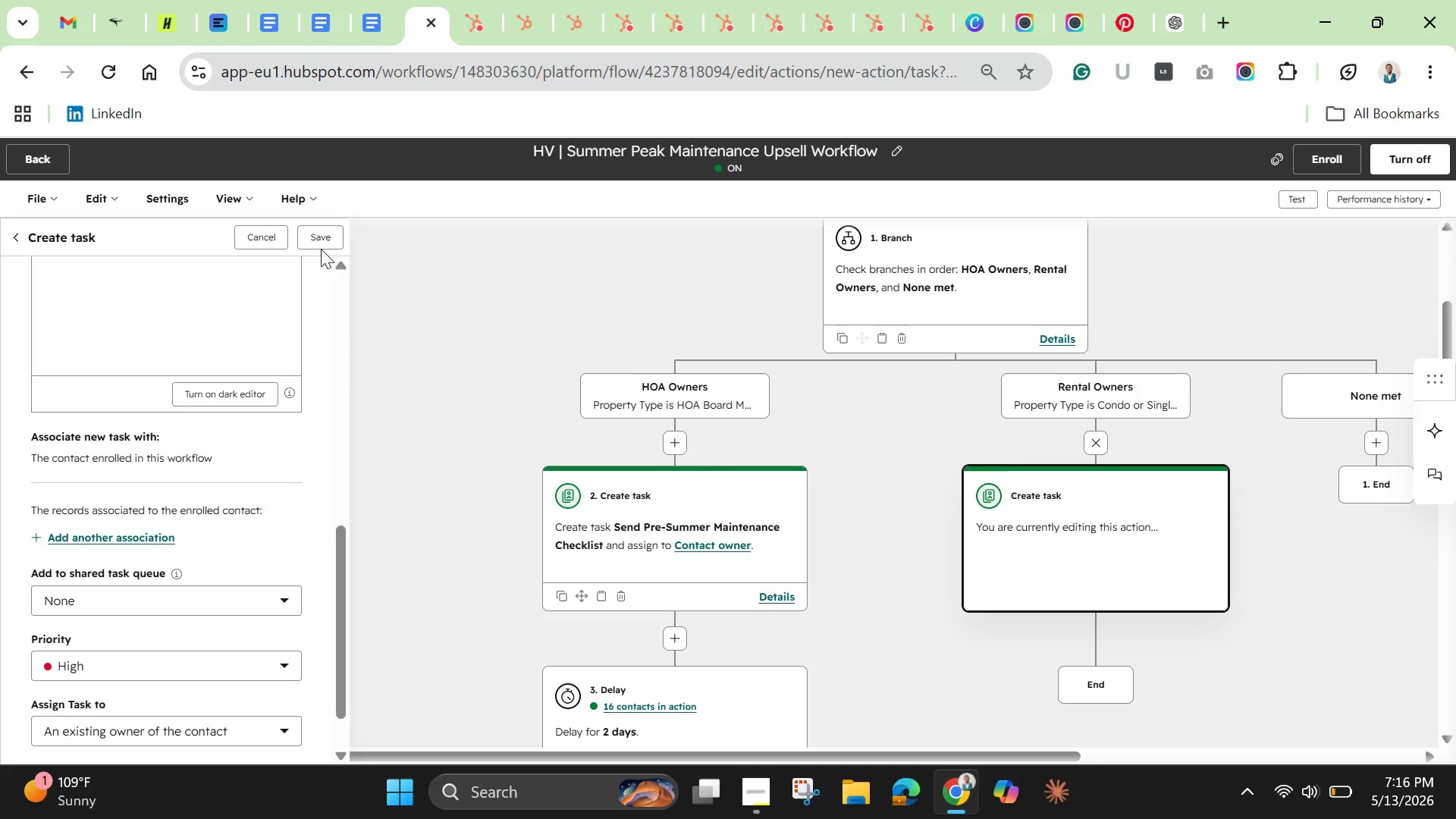 
left_click([313, 238])
 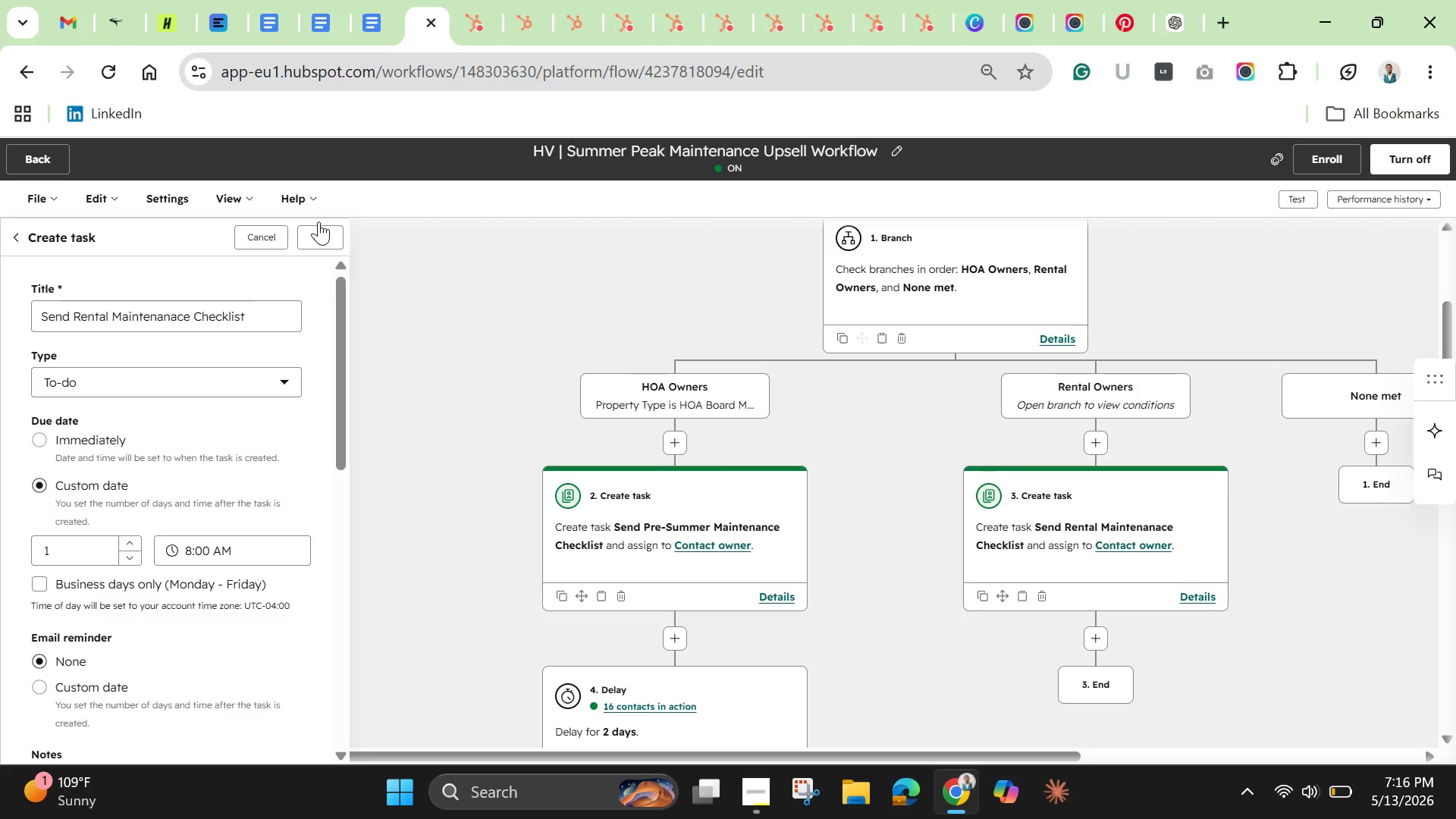 
wait(10.59)
 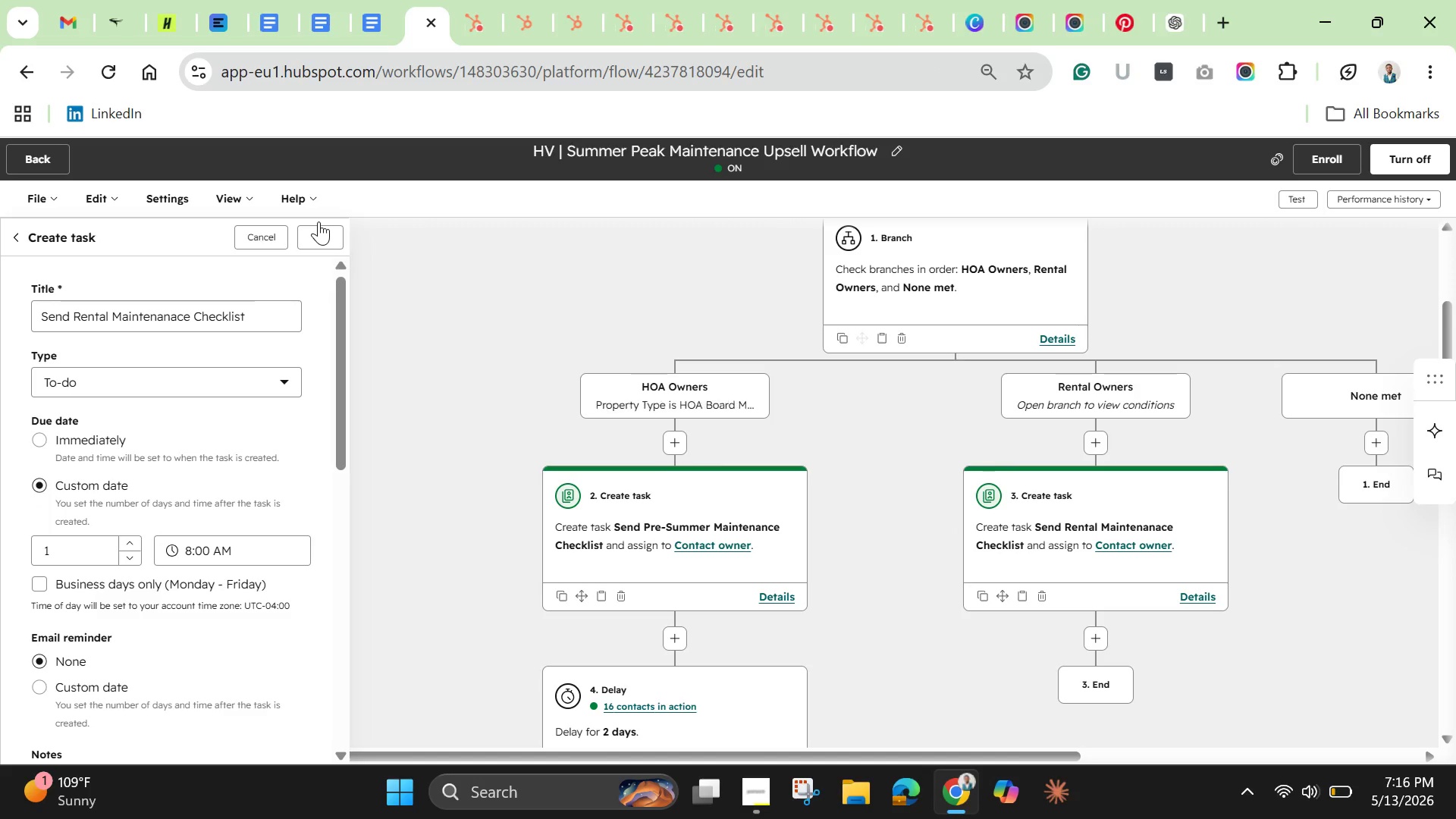 
left_click([1099, 637])
 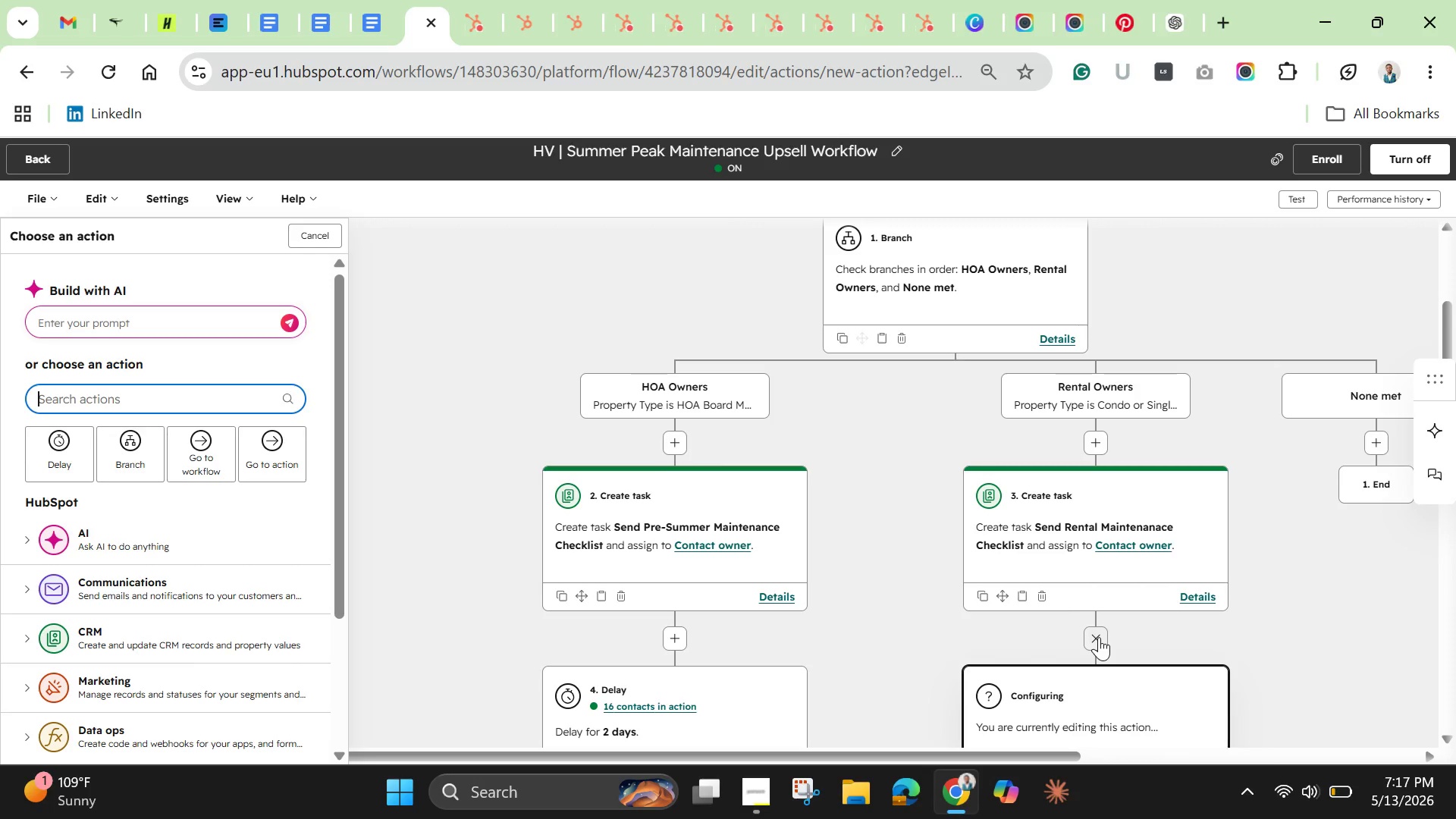 
wait(15.78)
 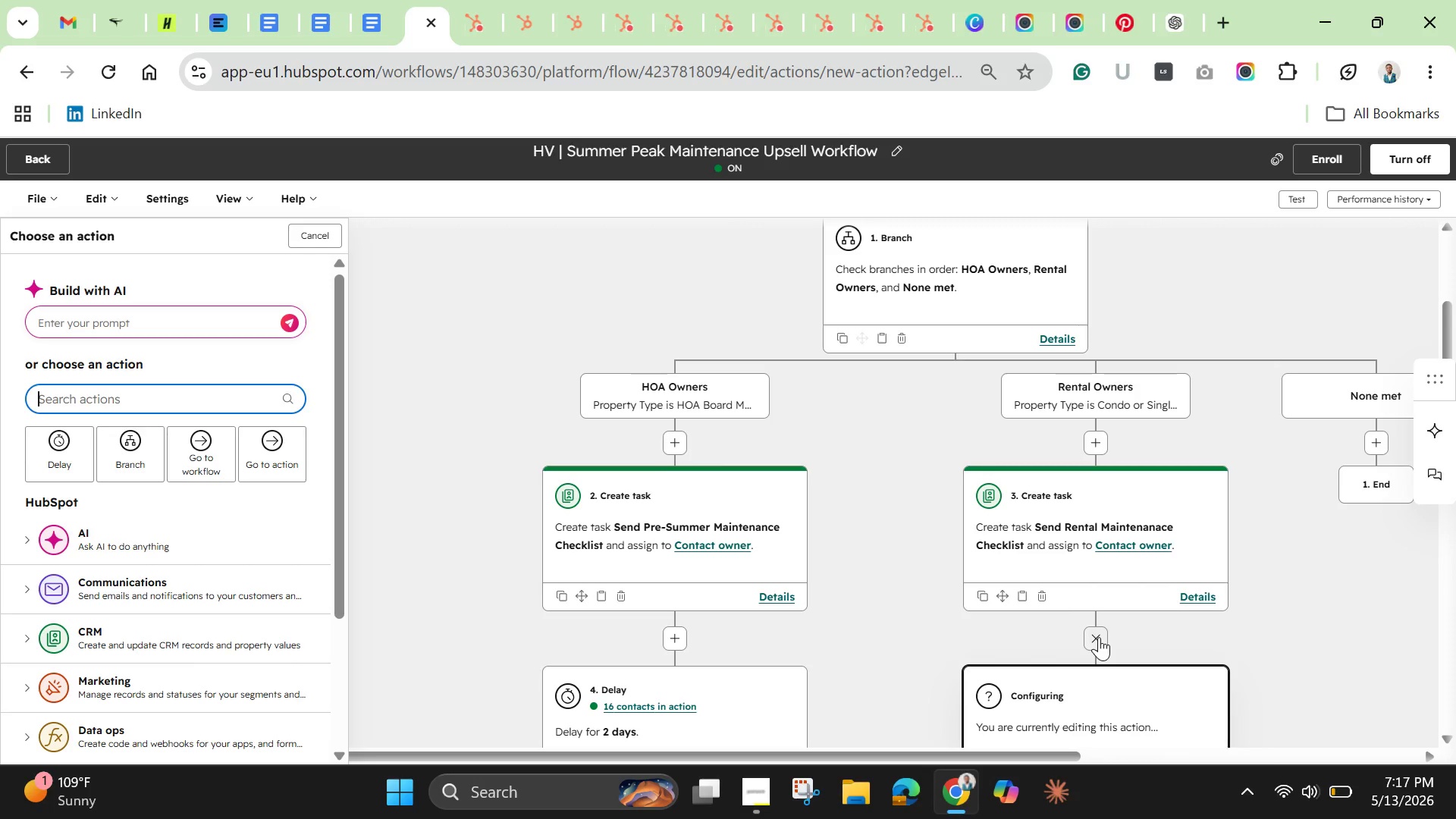 
scroll: coordinate [1094, 645], scroll_direction: down, amount: 3.0
 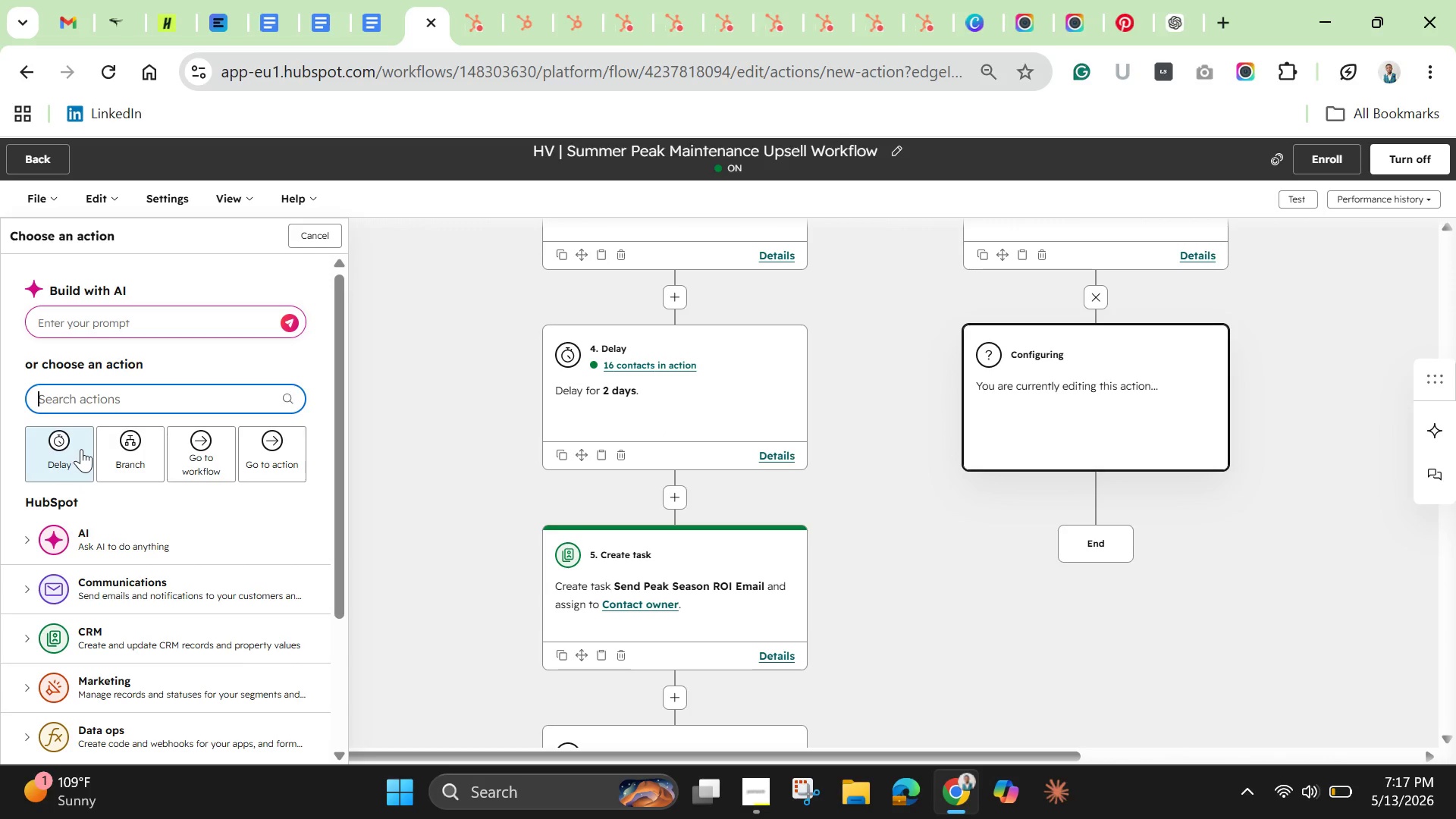 
left_click([86, 450])
 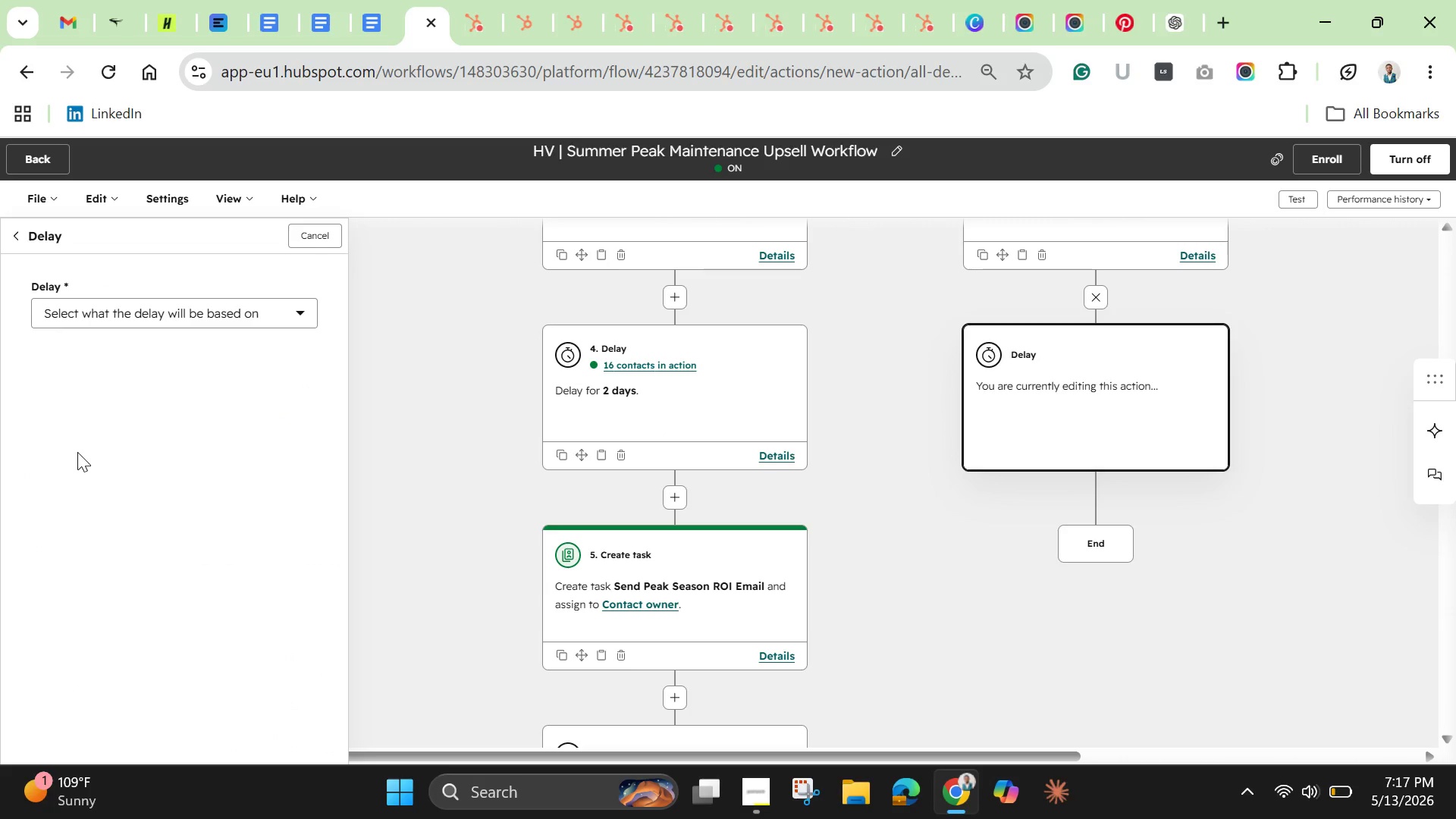 
left_click([116, 313])
 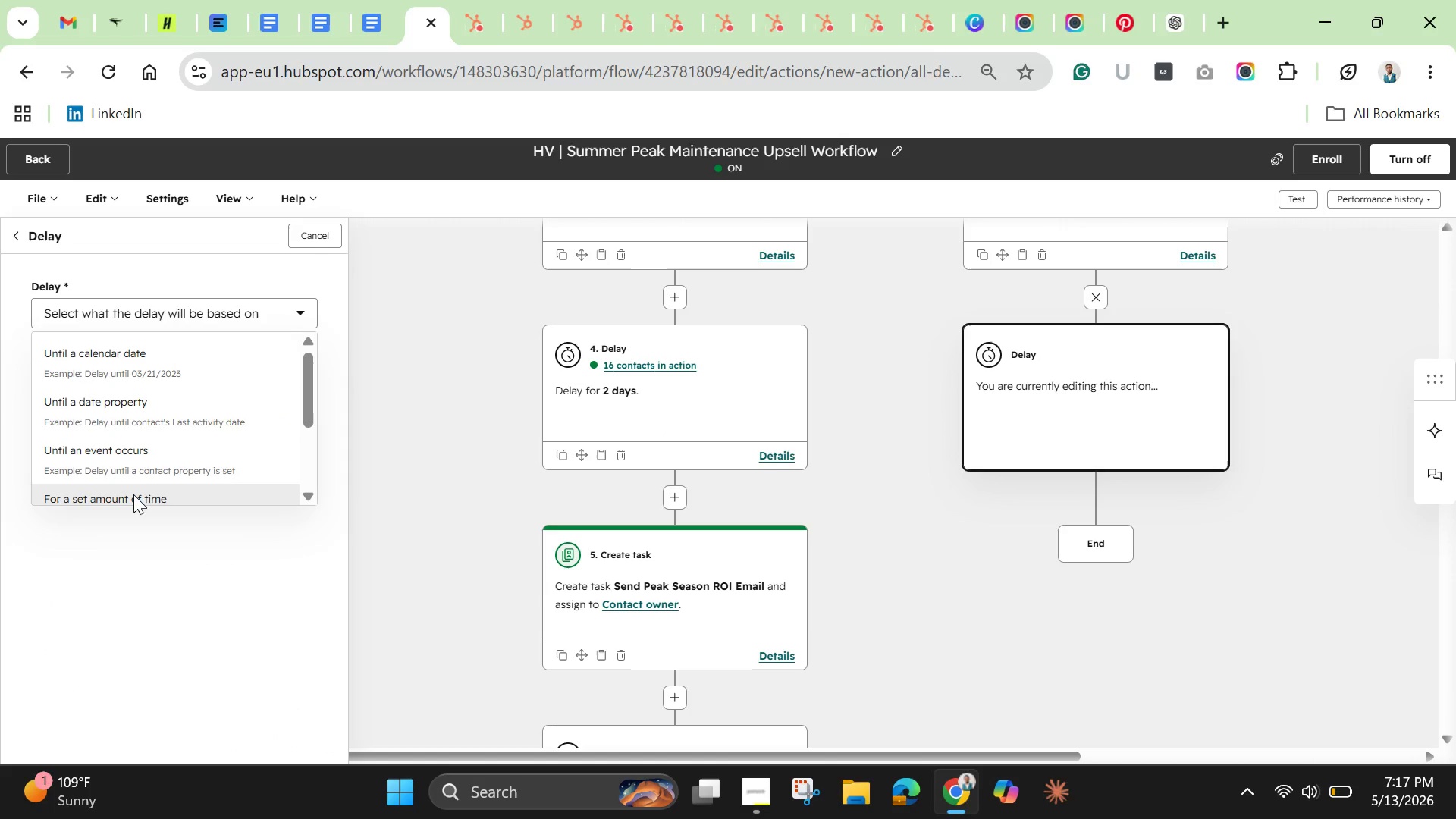 
left_click([133, 494])
 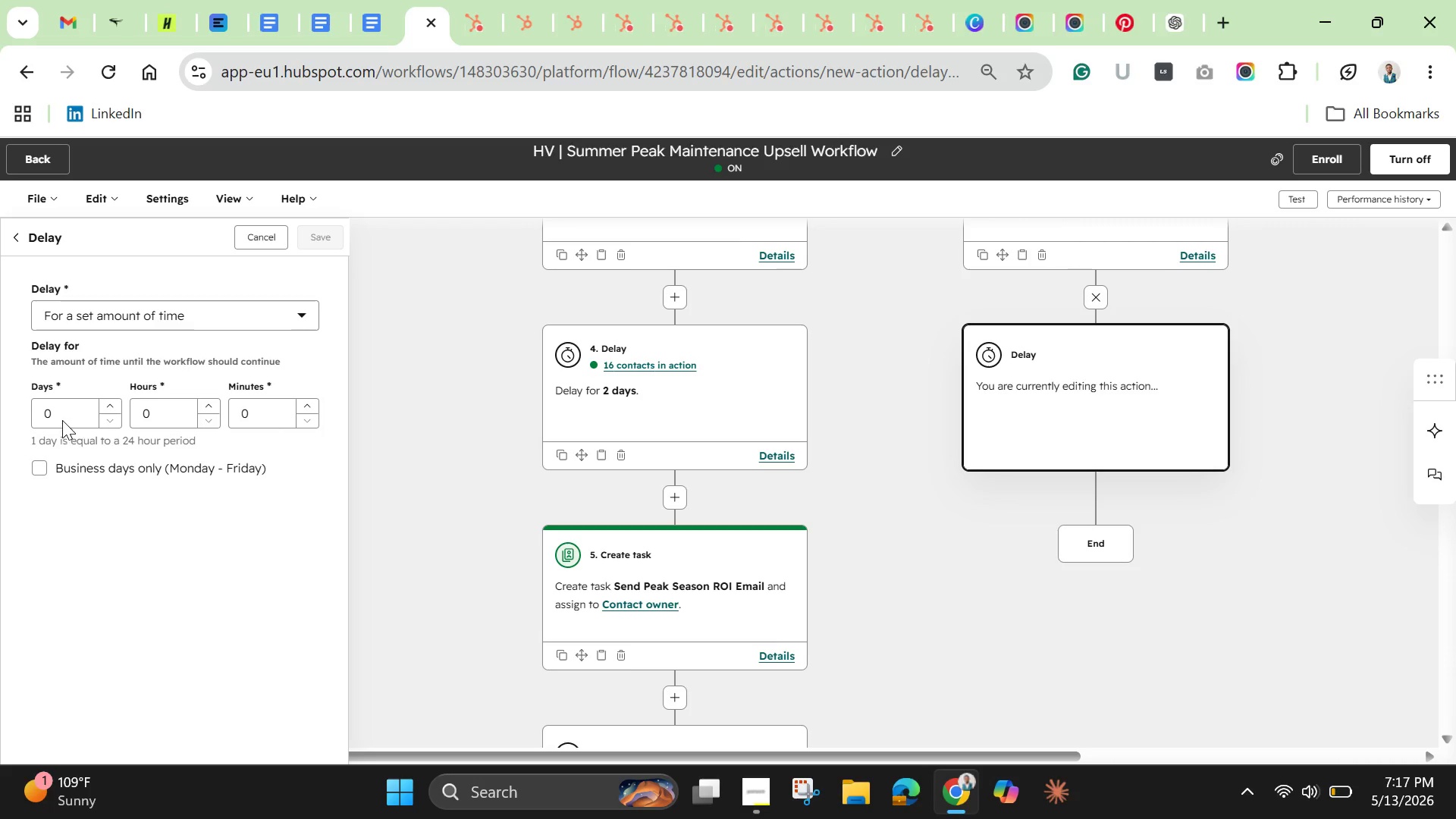 
double_click([68, 406])
 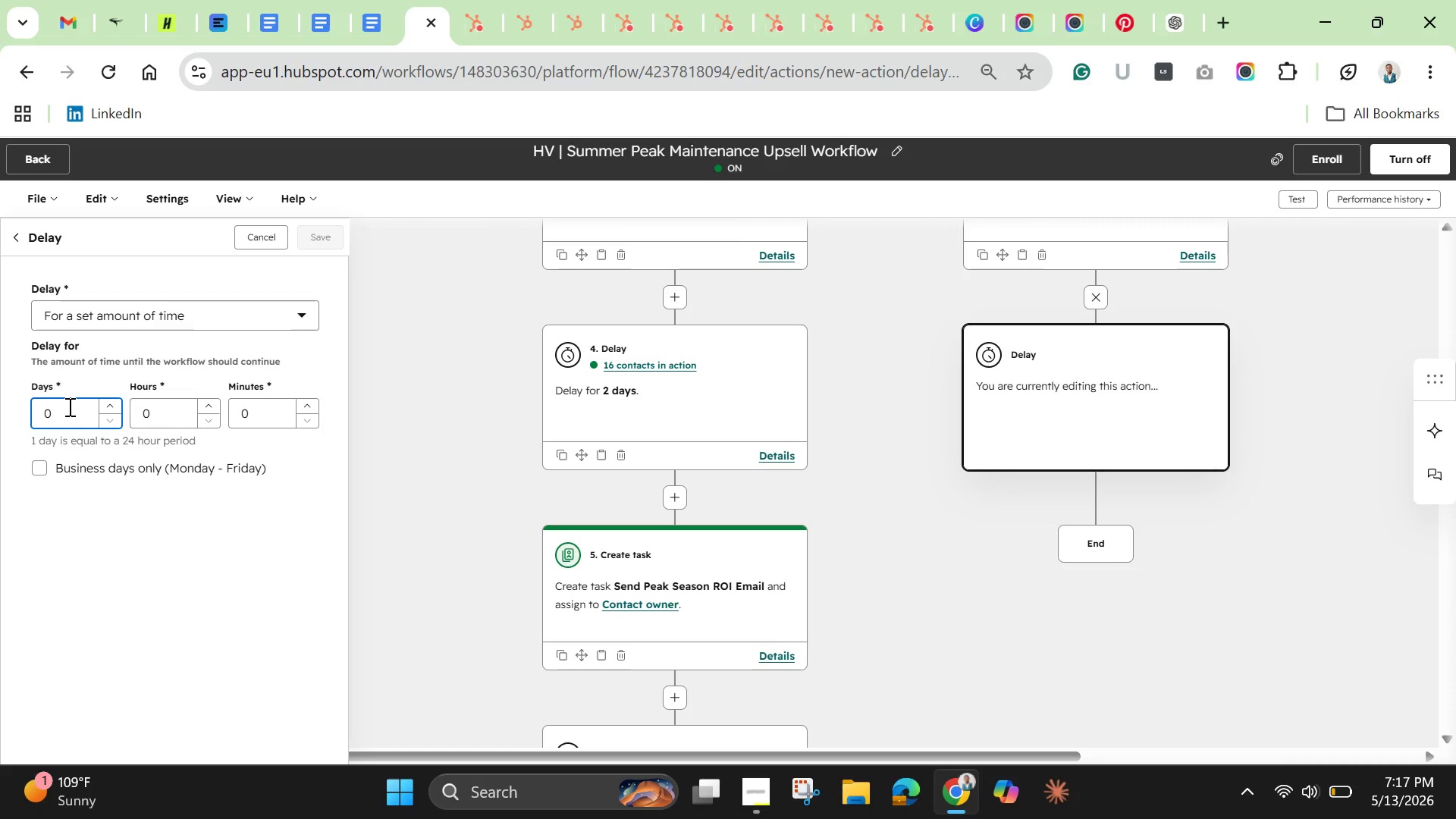 
key(Backspace)
 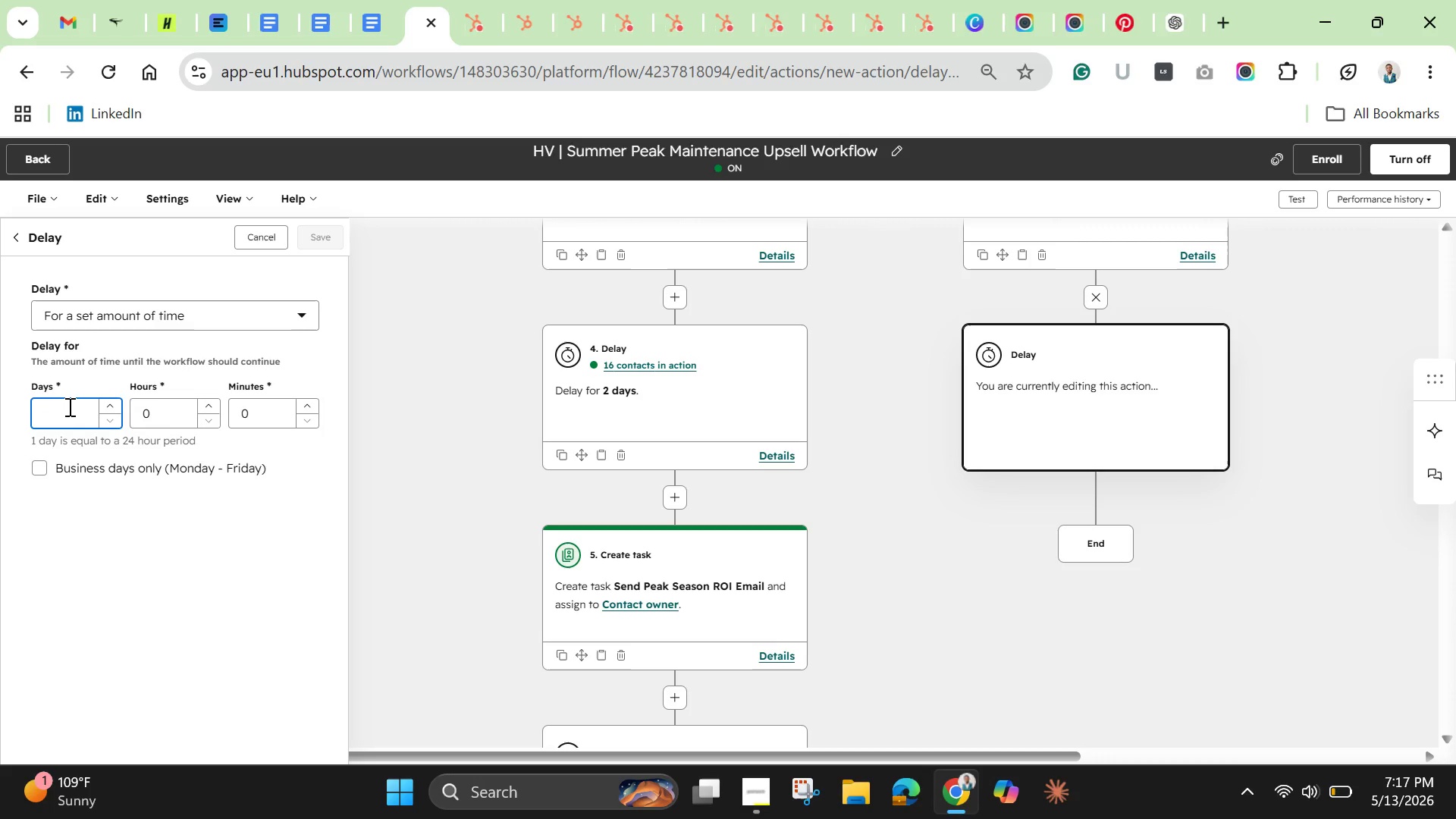 
key(2)
 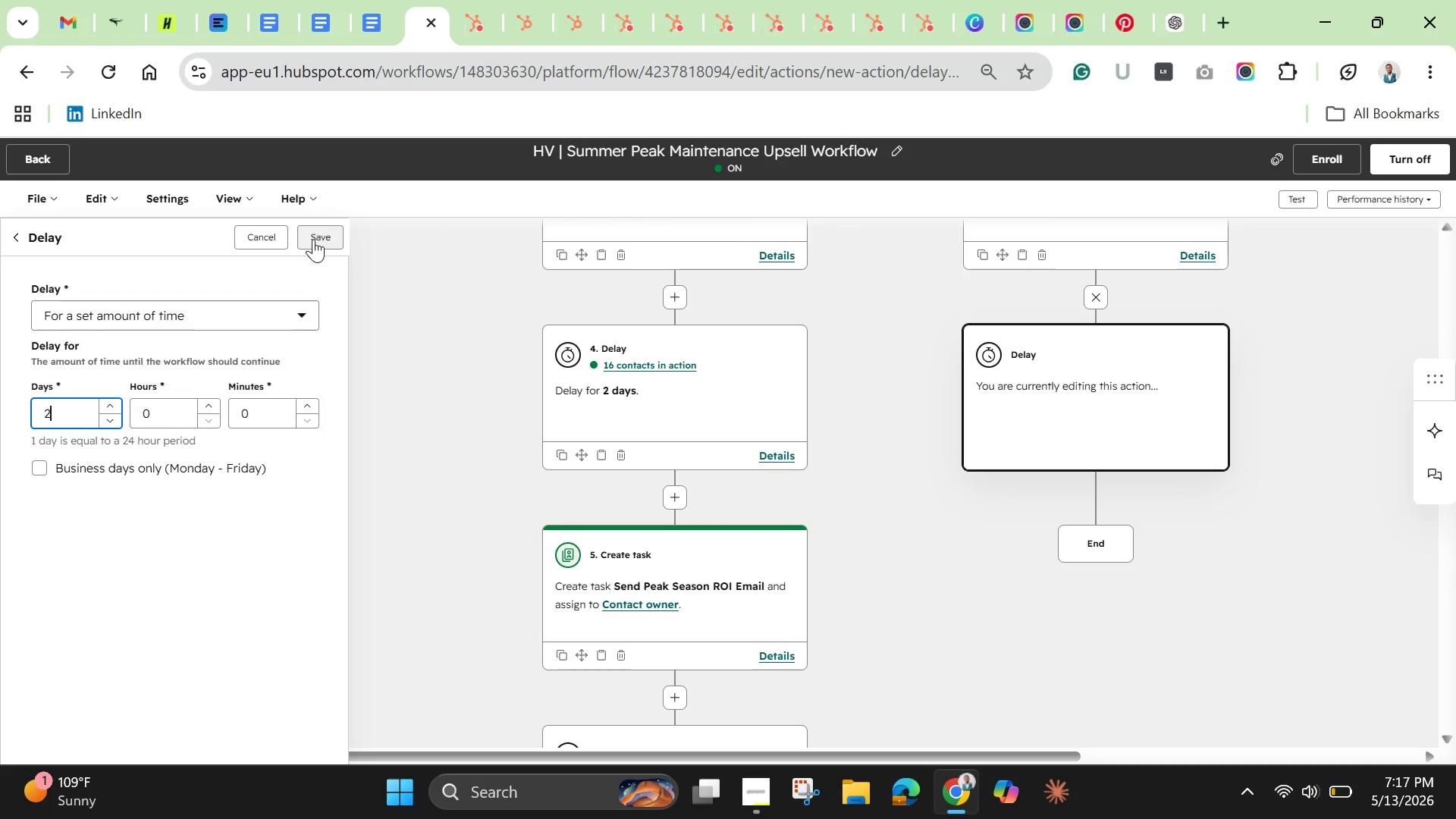 
left_click([312, 230])
 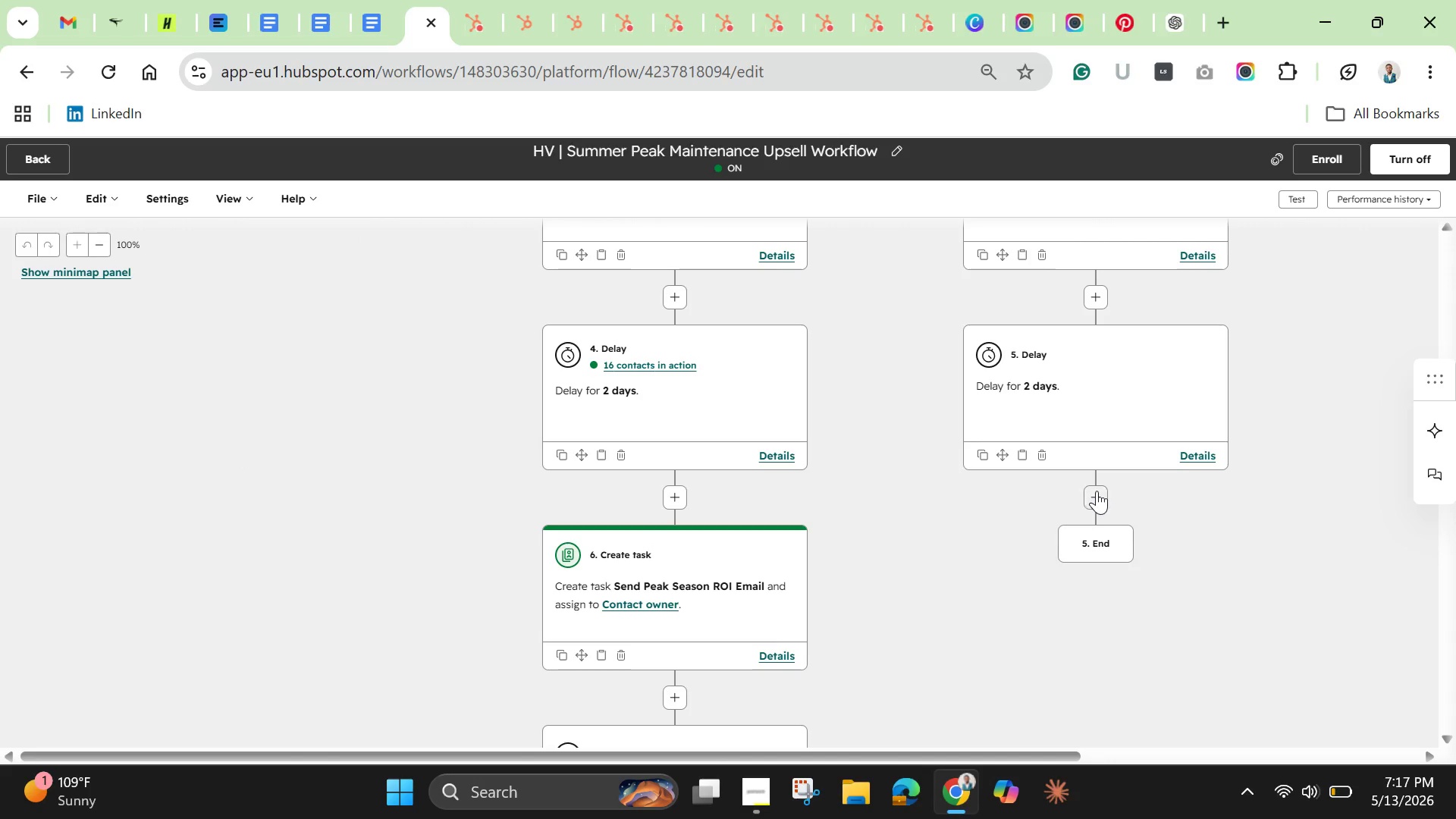 
wait(12.09)
 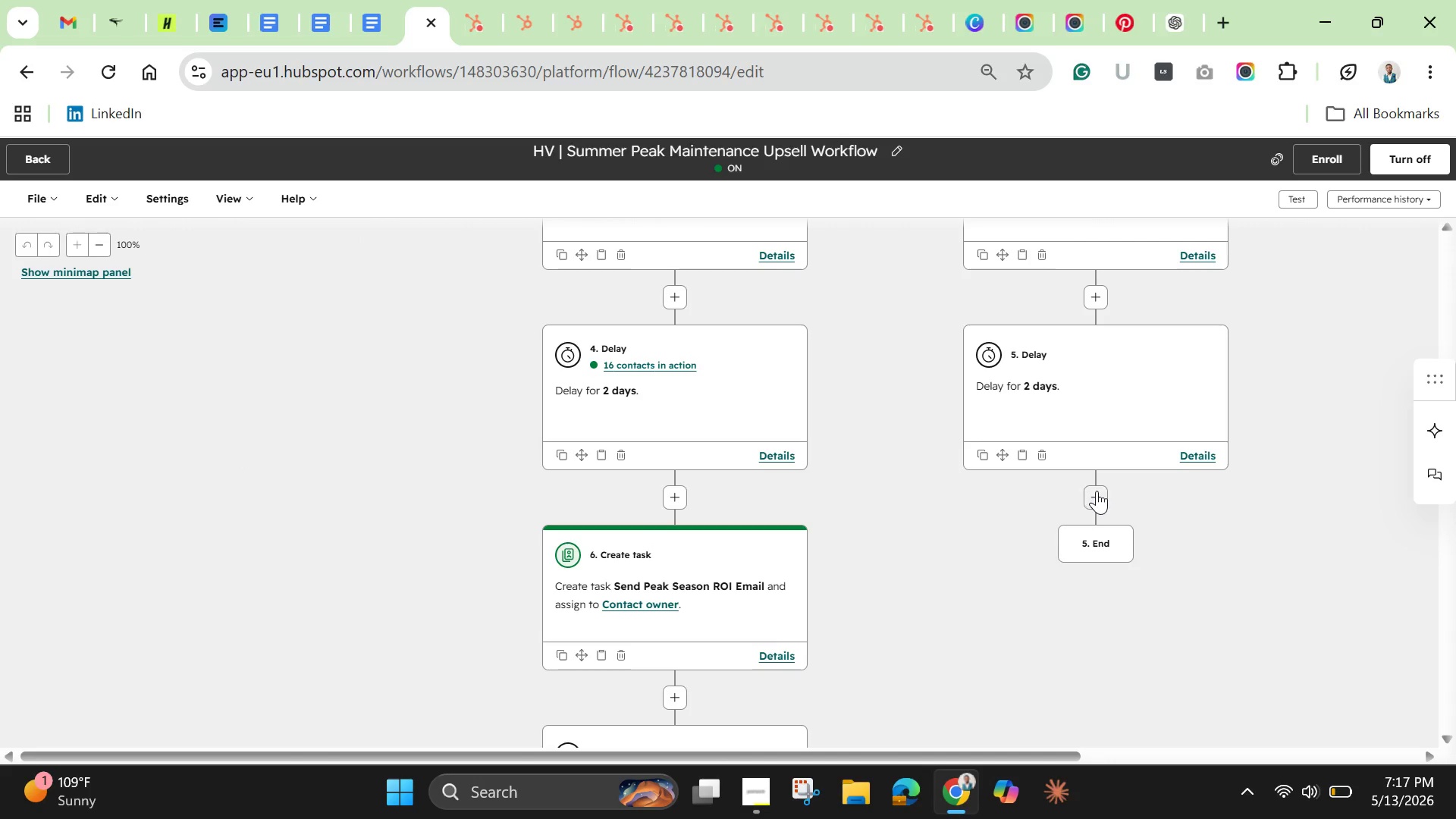 
left_click([1097, 491])
 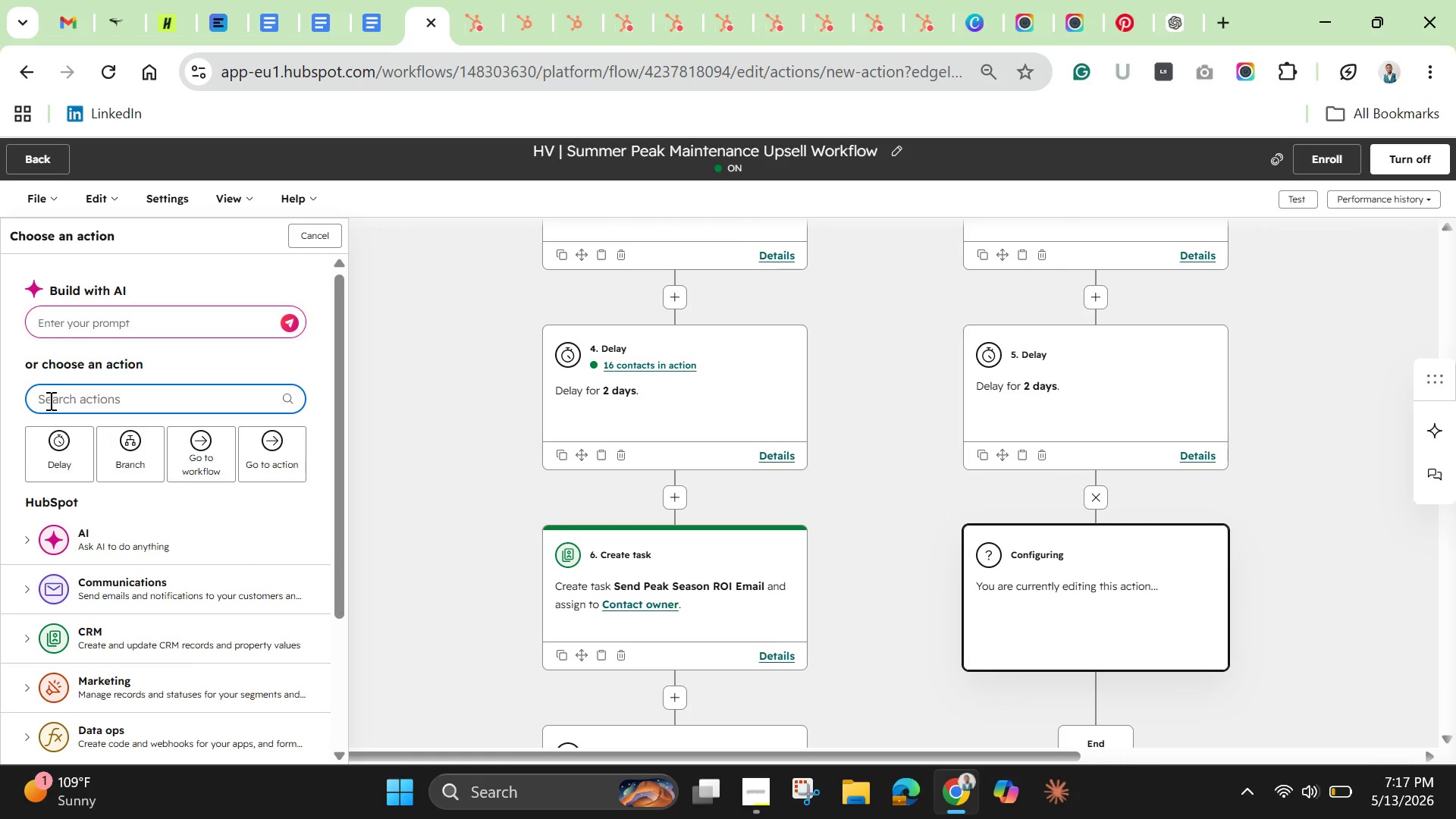 
key(5)
 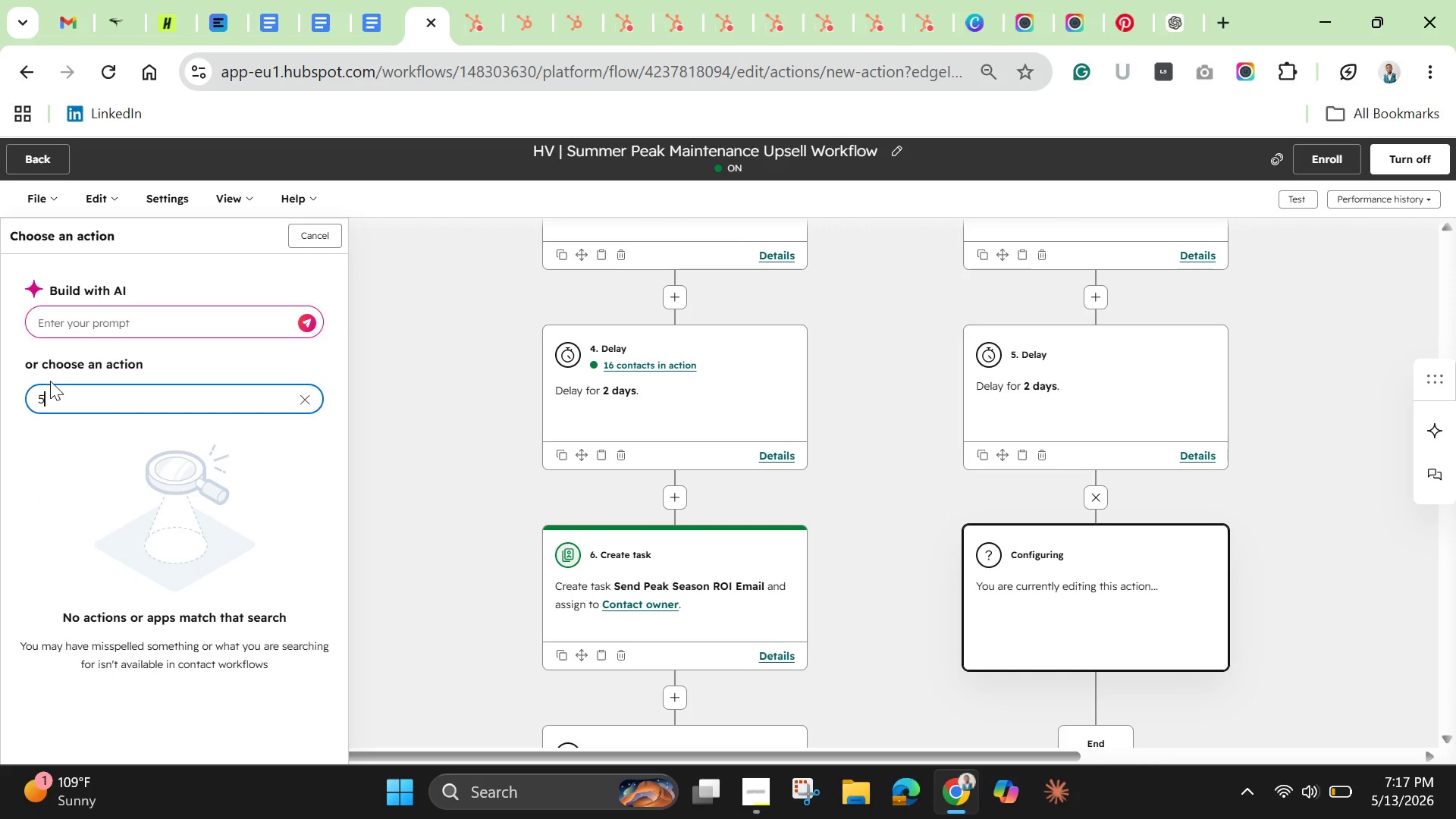 
key(Backspace)
type(tasl)
 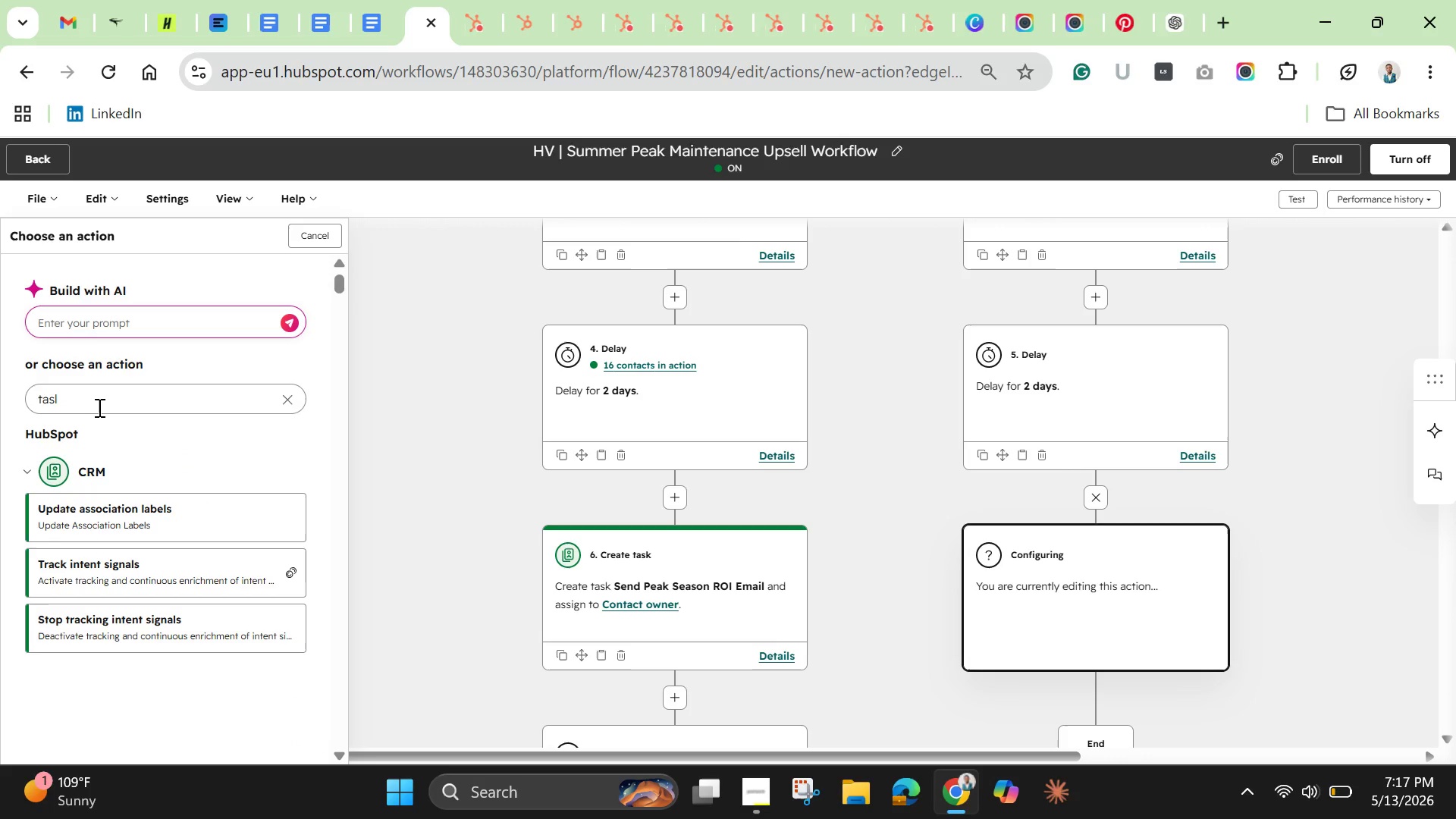 
key(Backspace)
 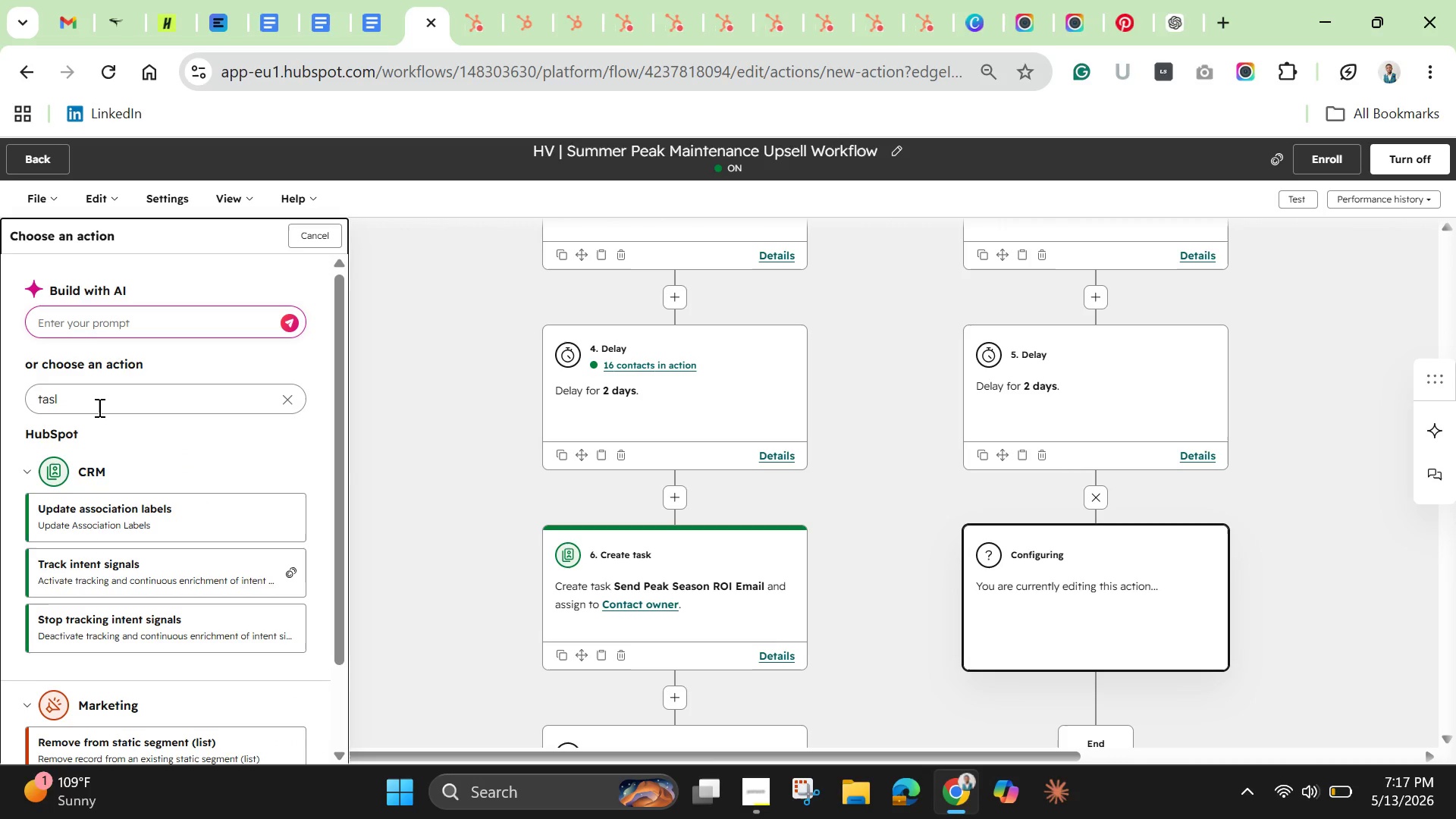 
key(K)
 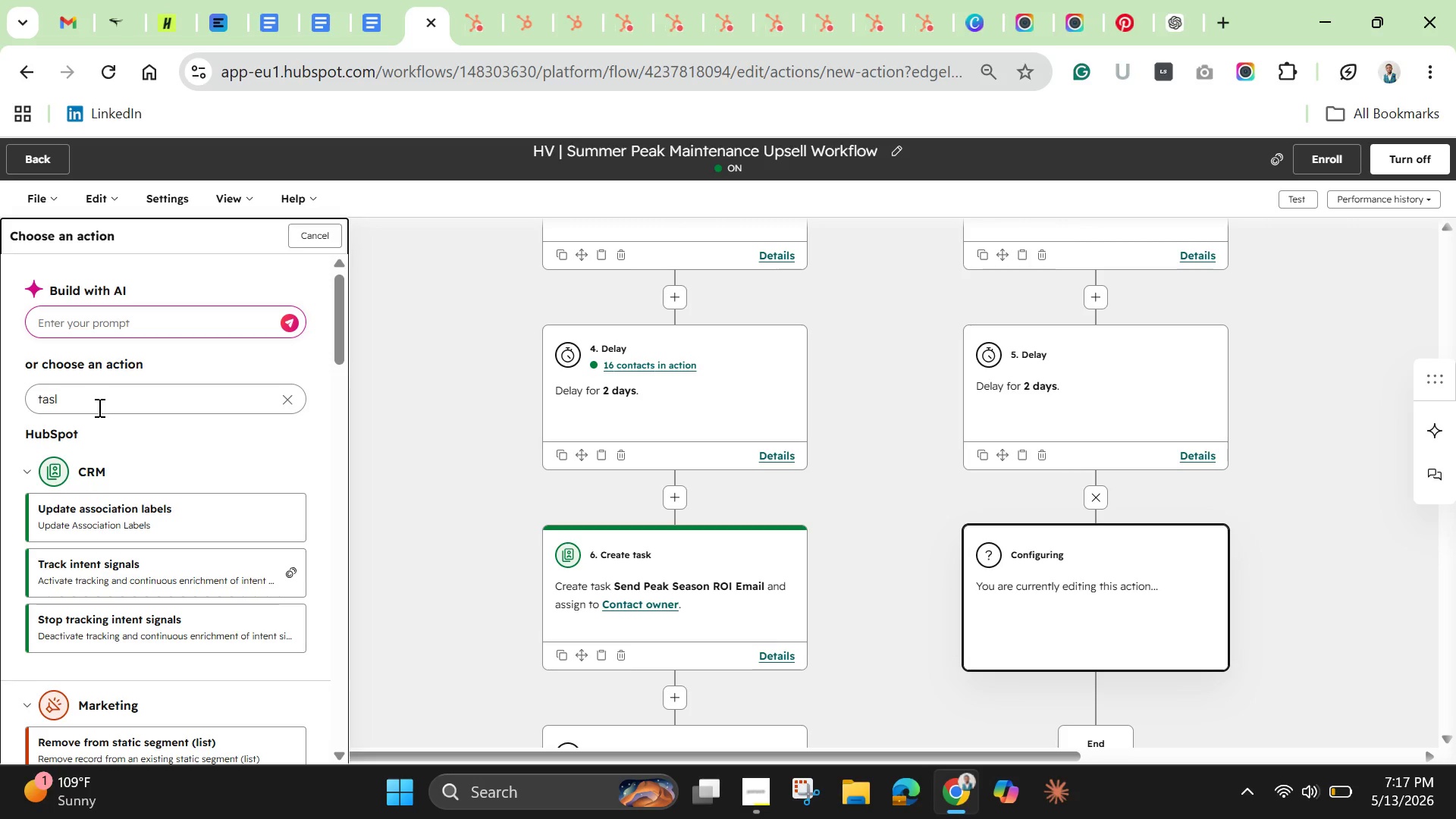 
left_click([98, 407])
 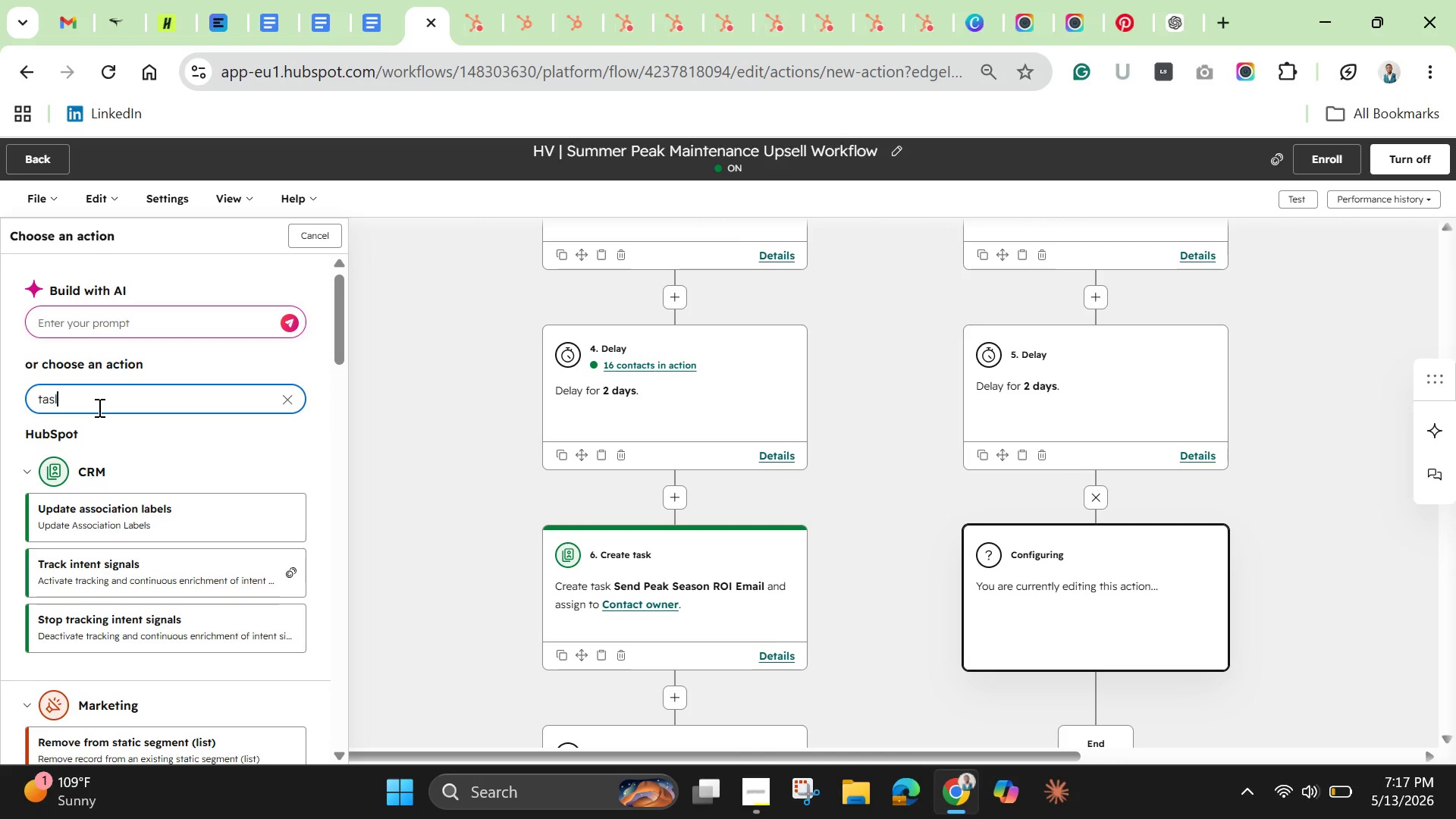 
key(Backspace)
 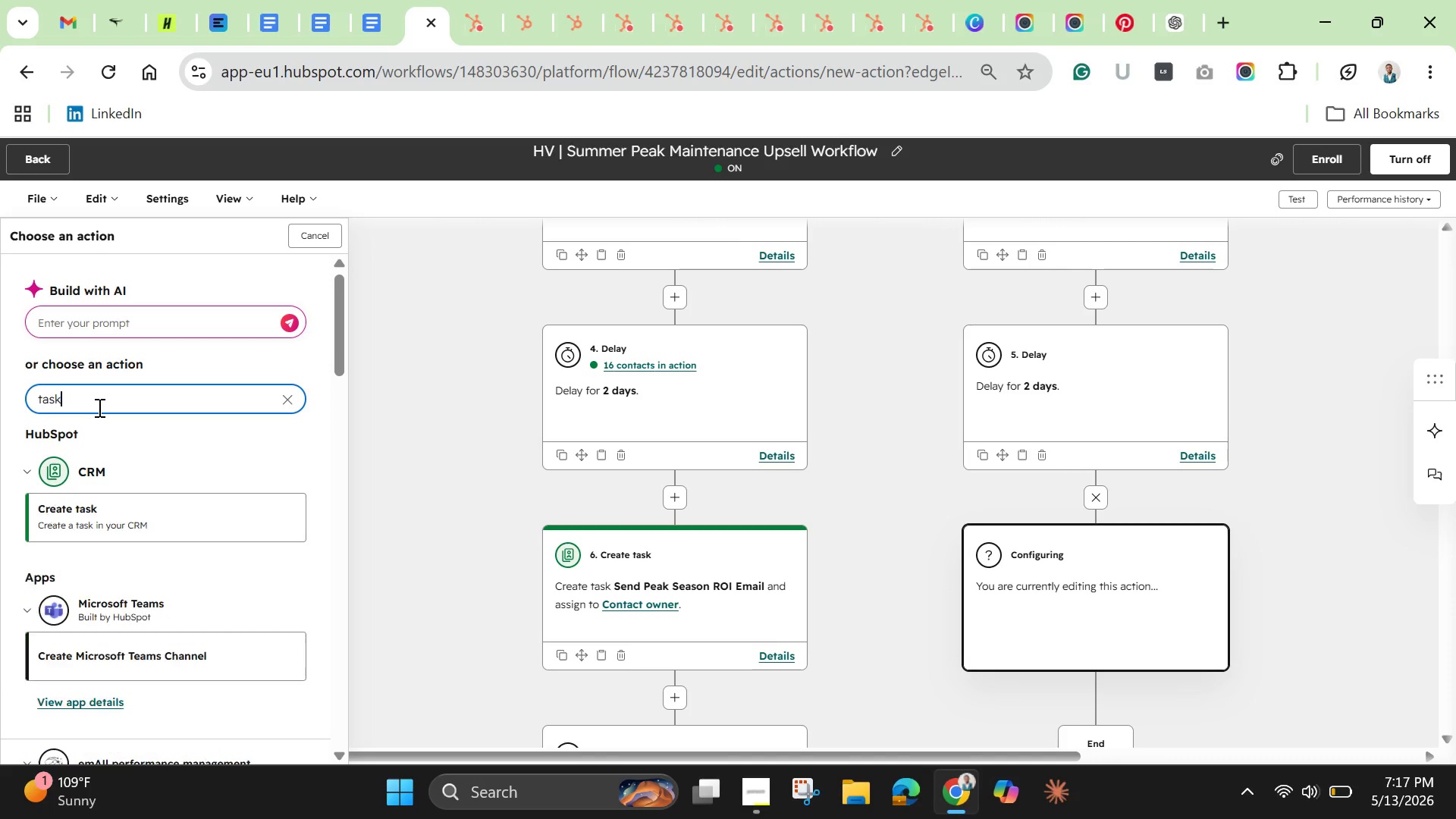 
key(K)
 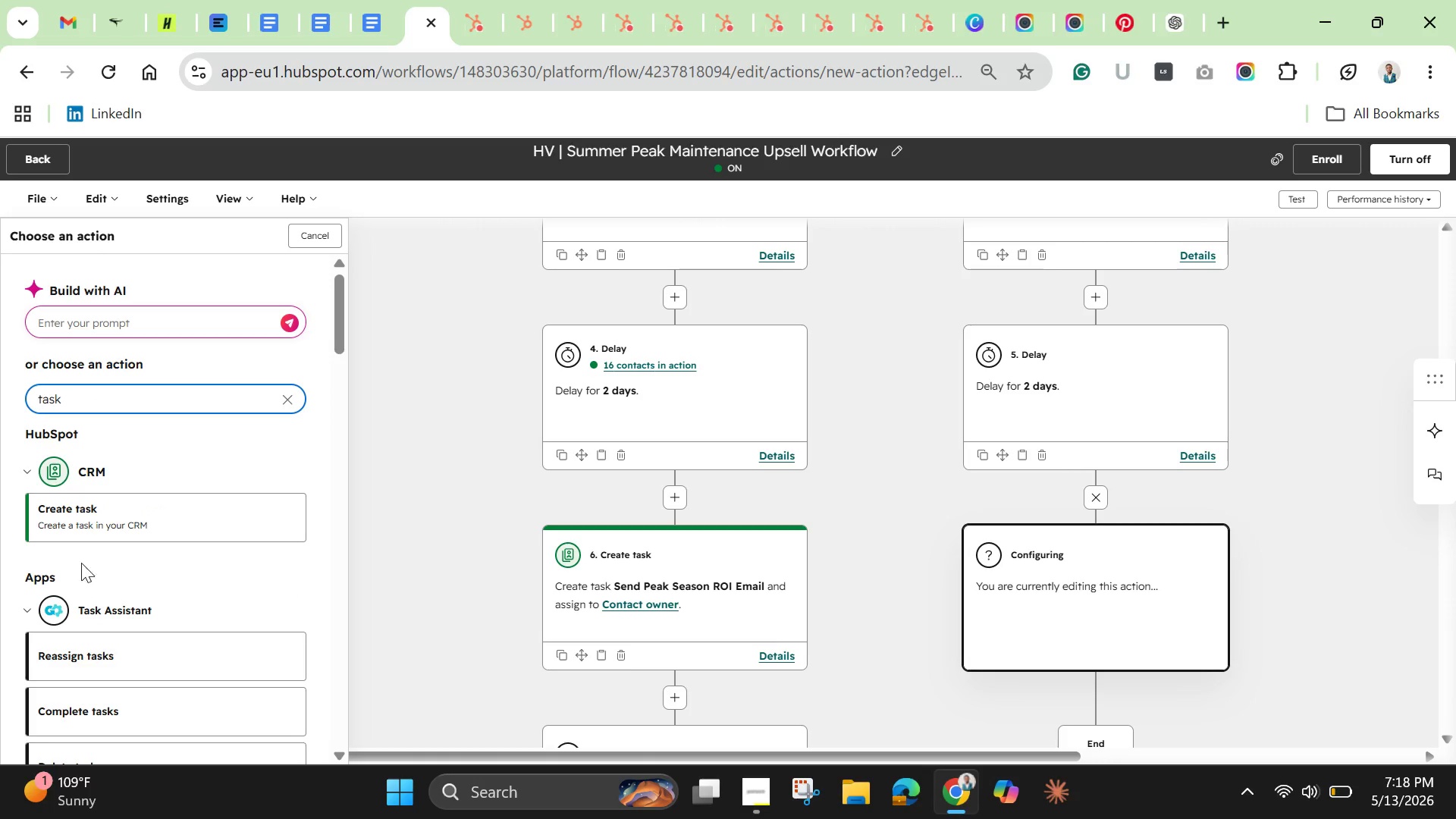 
left_click([95, 510])
 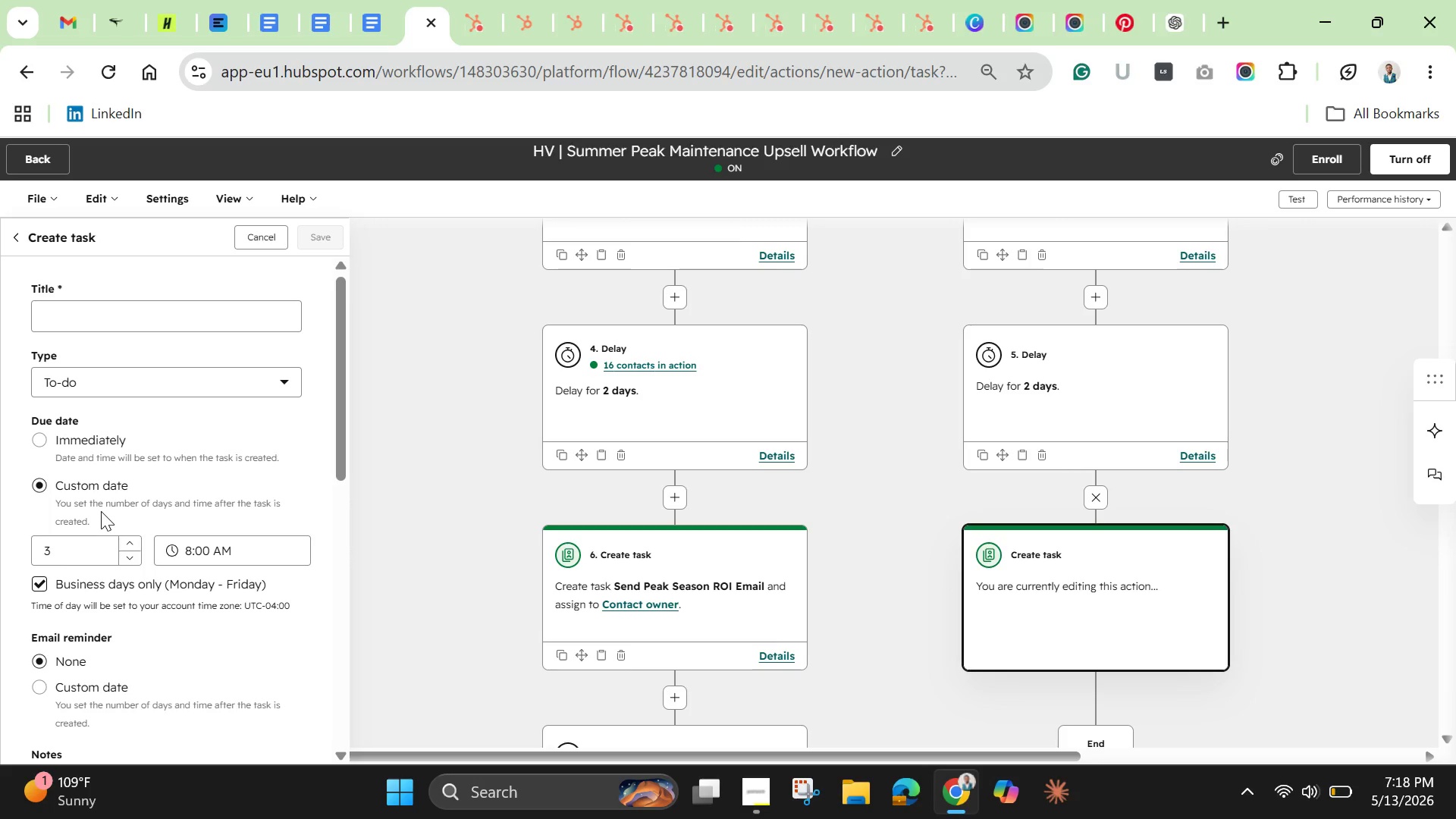 
wait(11.14)
 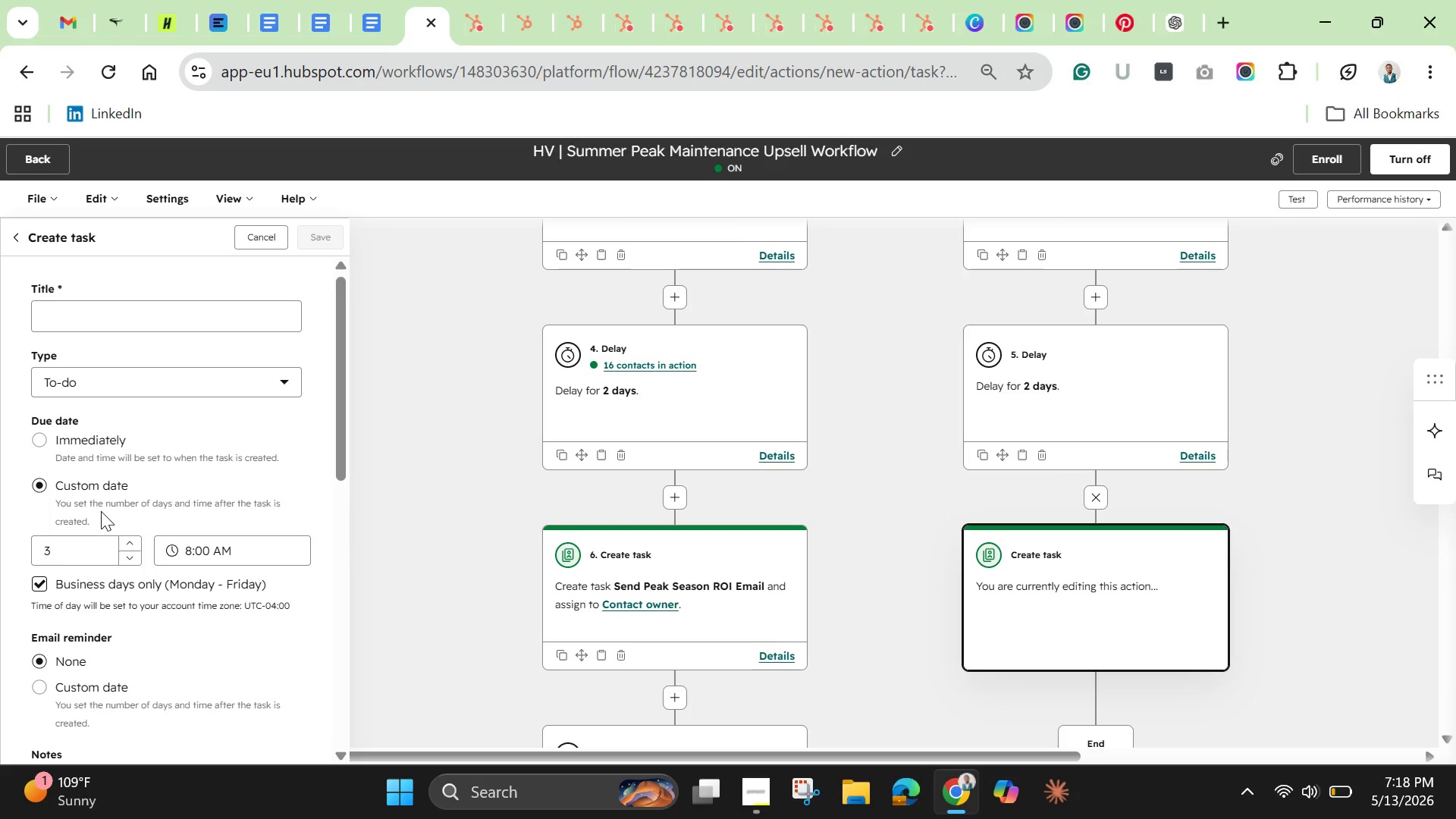 
left_click([131, 321])
 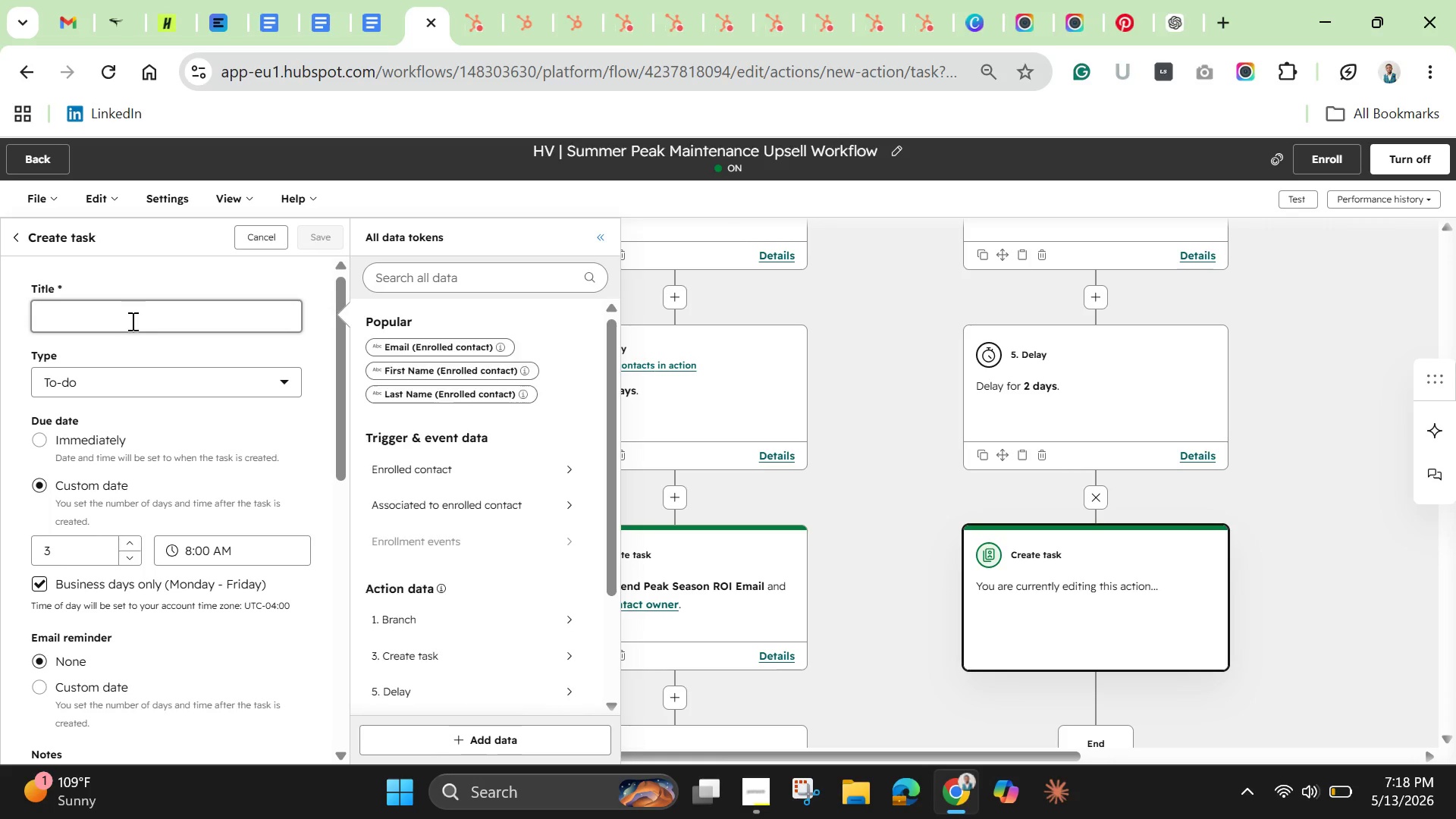 
hold_key(key=Break, duration=0.88)
 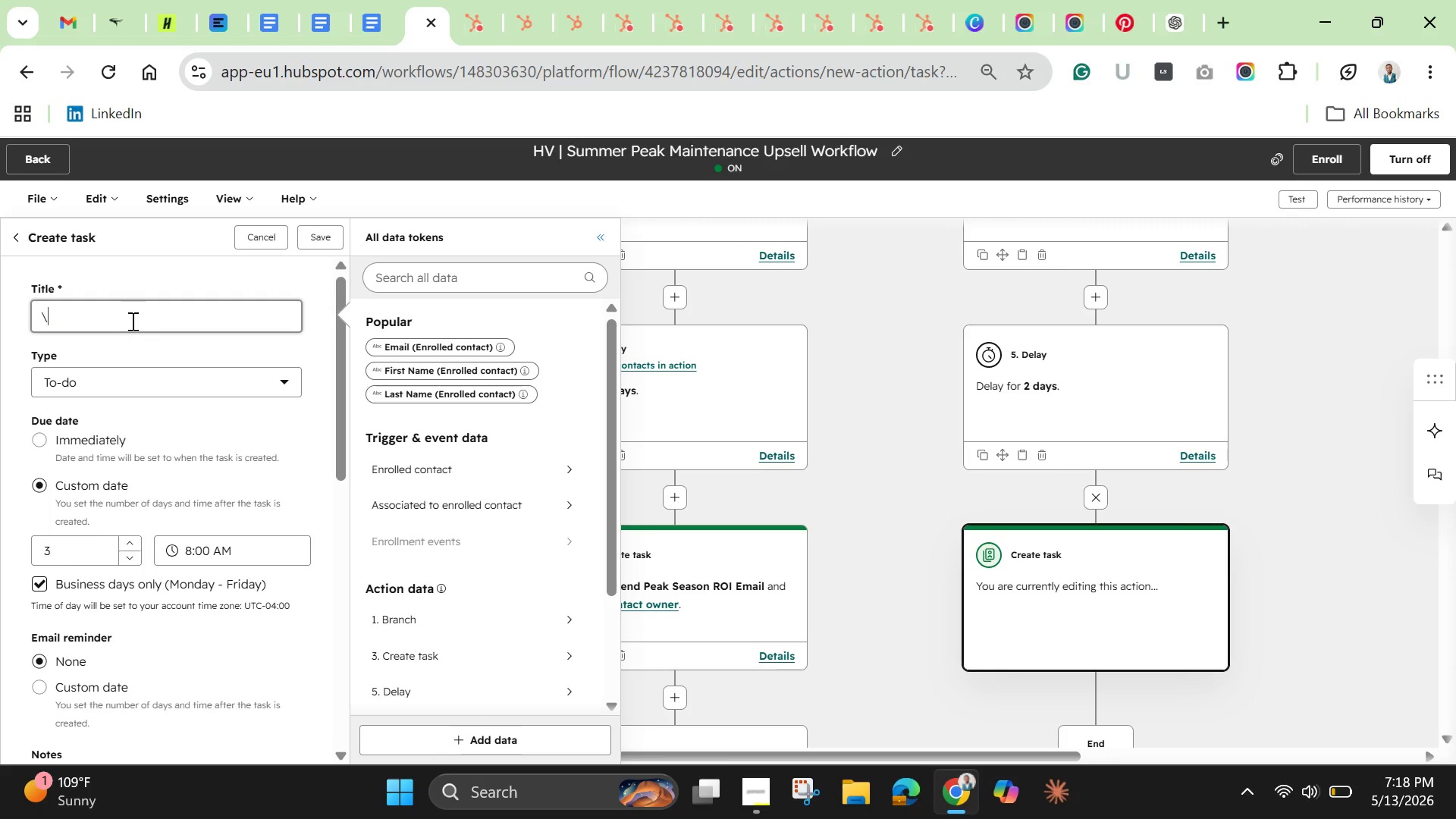 
key(Shift+ShiftLeft)
 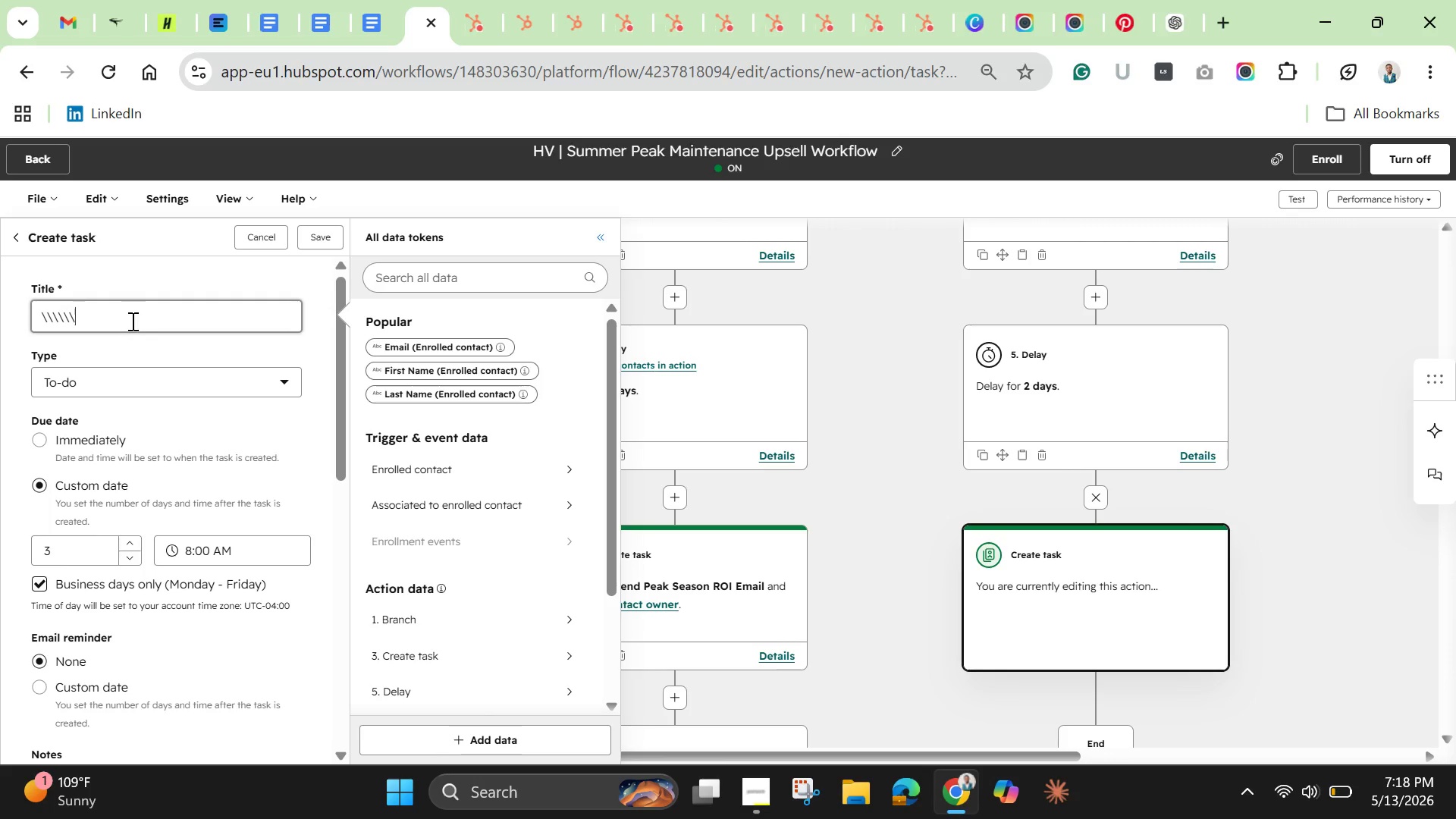 
key(Backspace)
 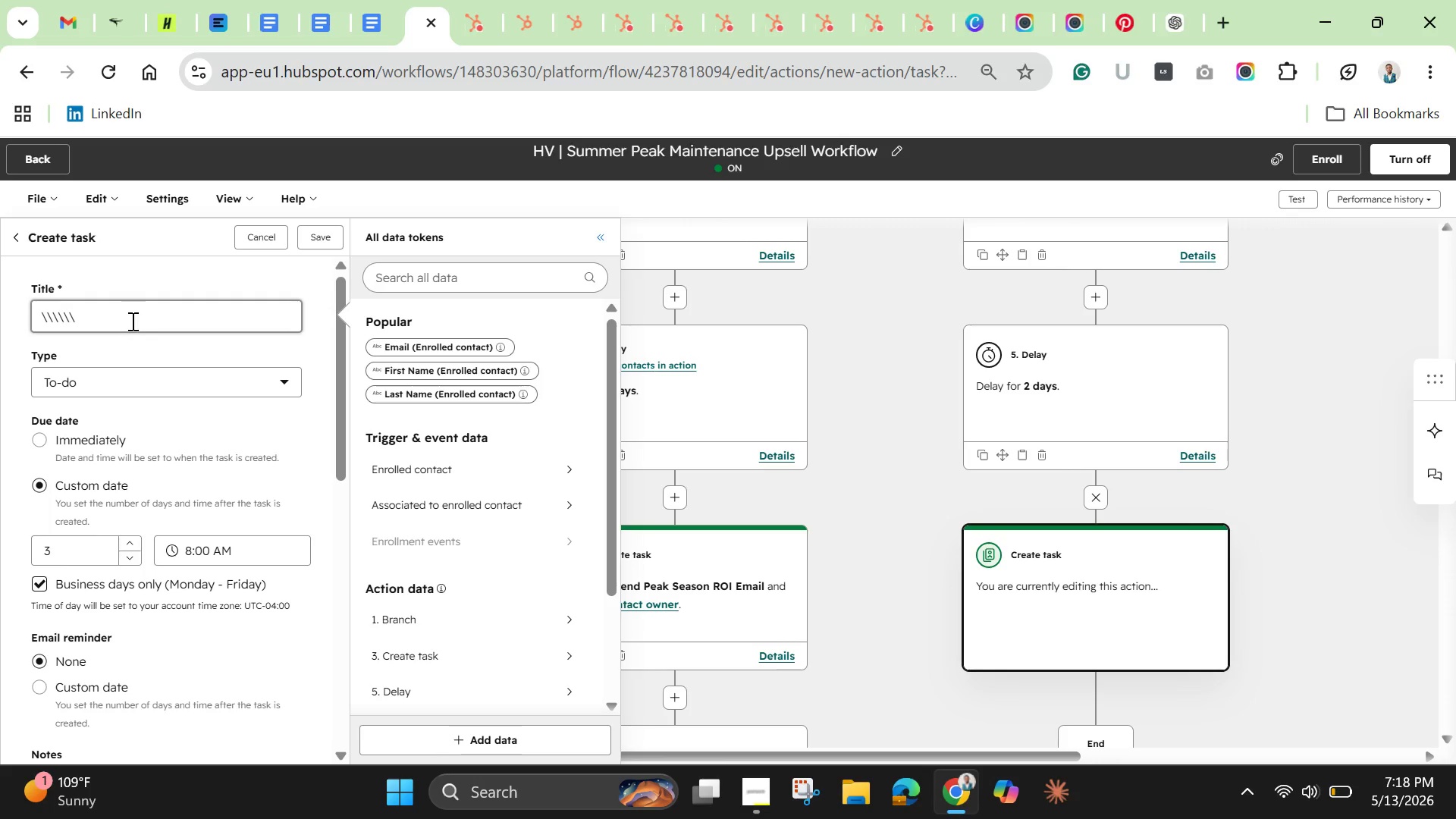 
key(Backspace)
 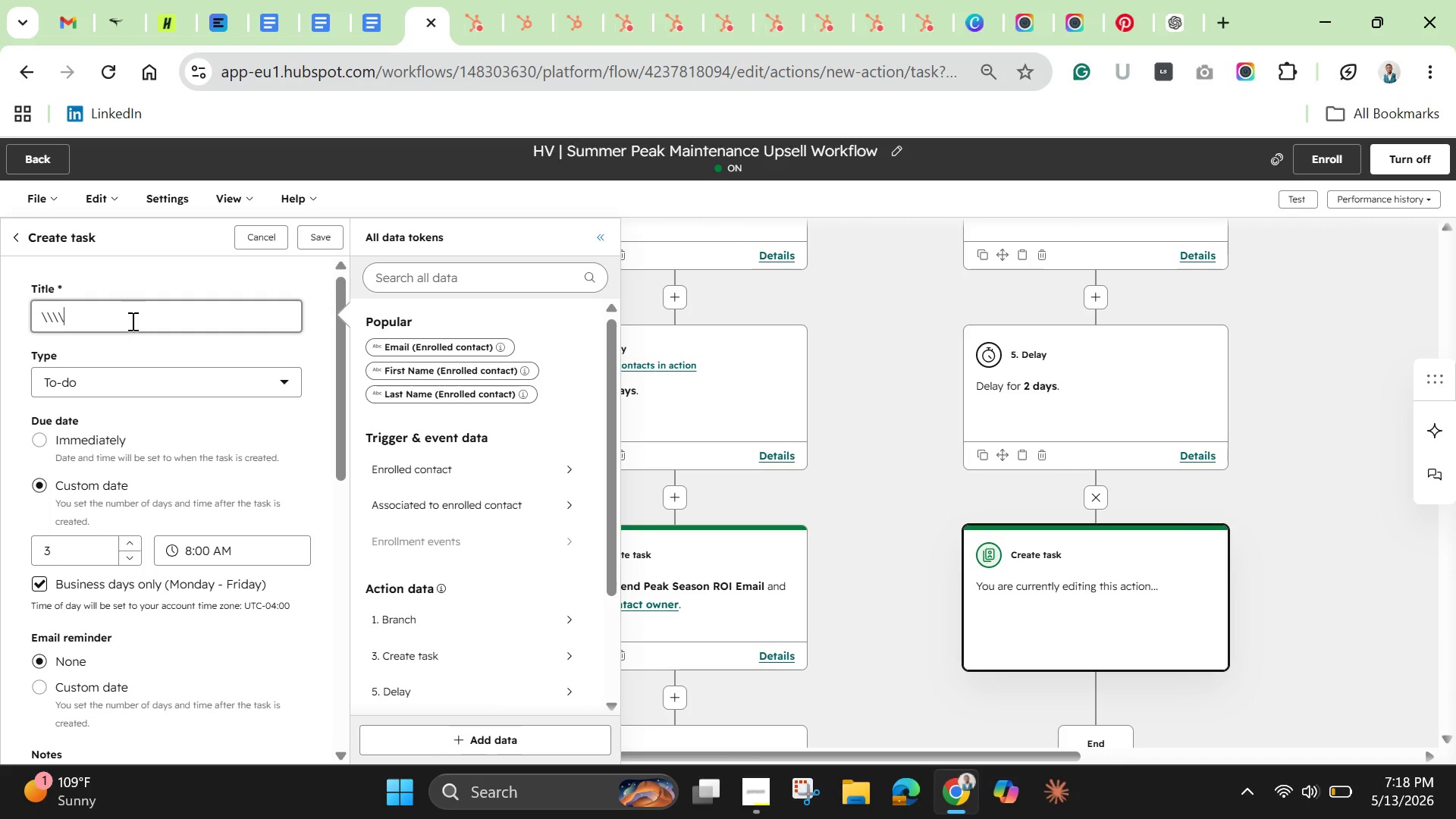 
key(Backspace)
 